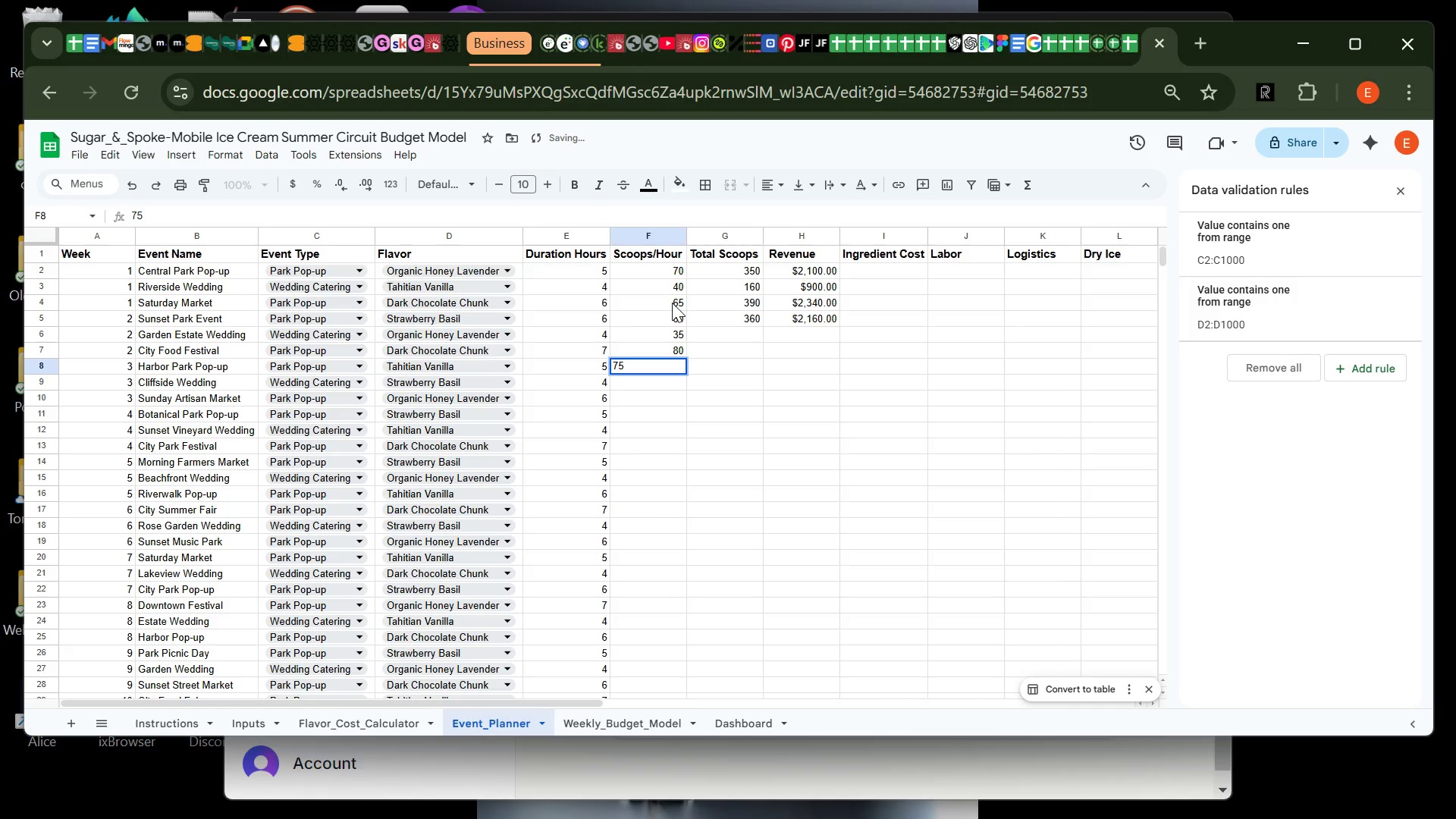 
key(Enter)
 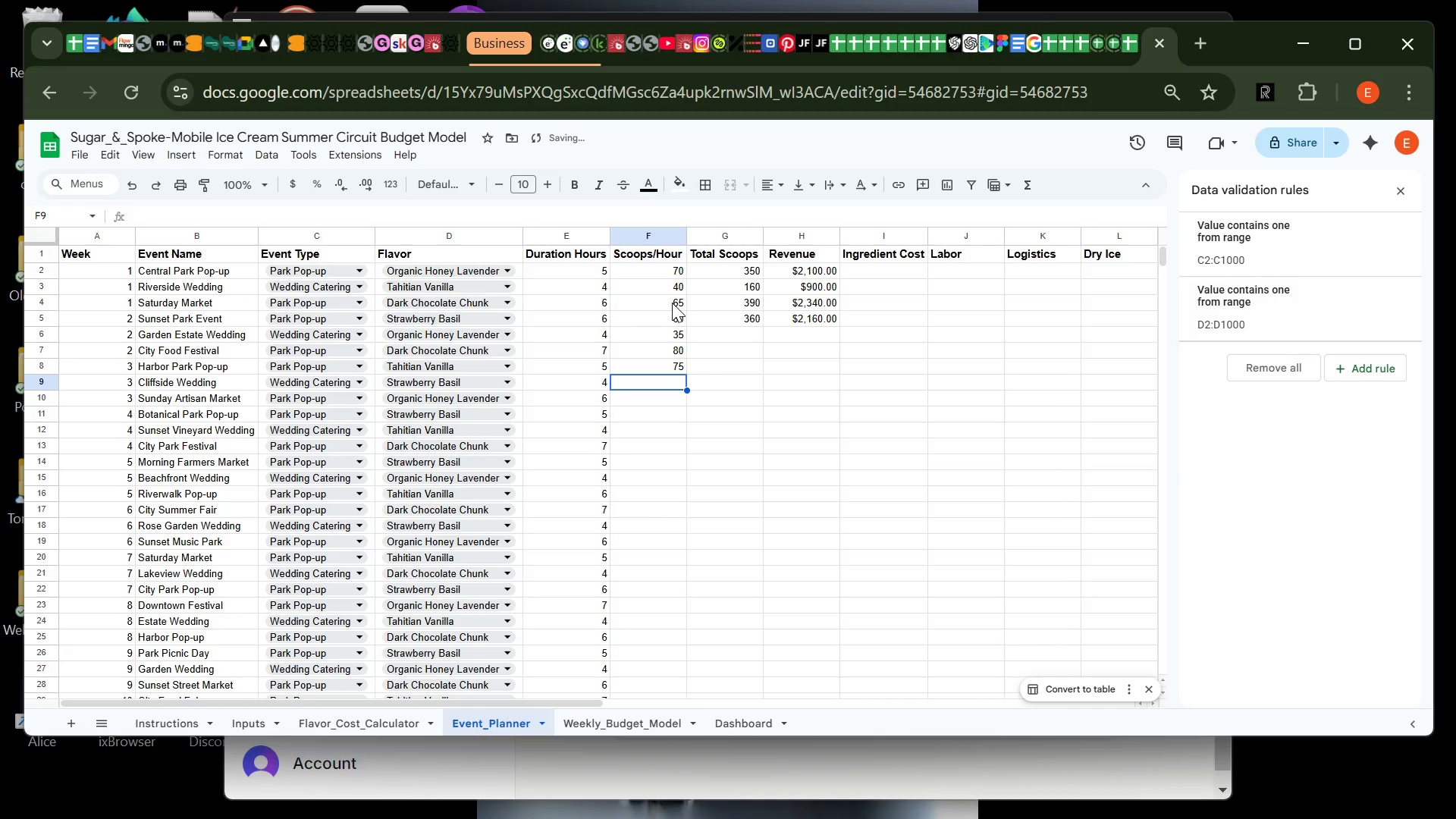 
type(30)
 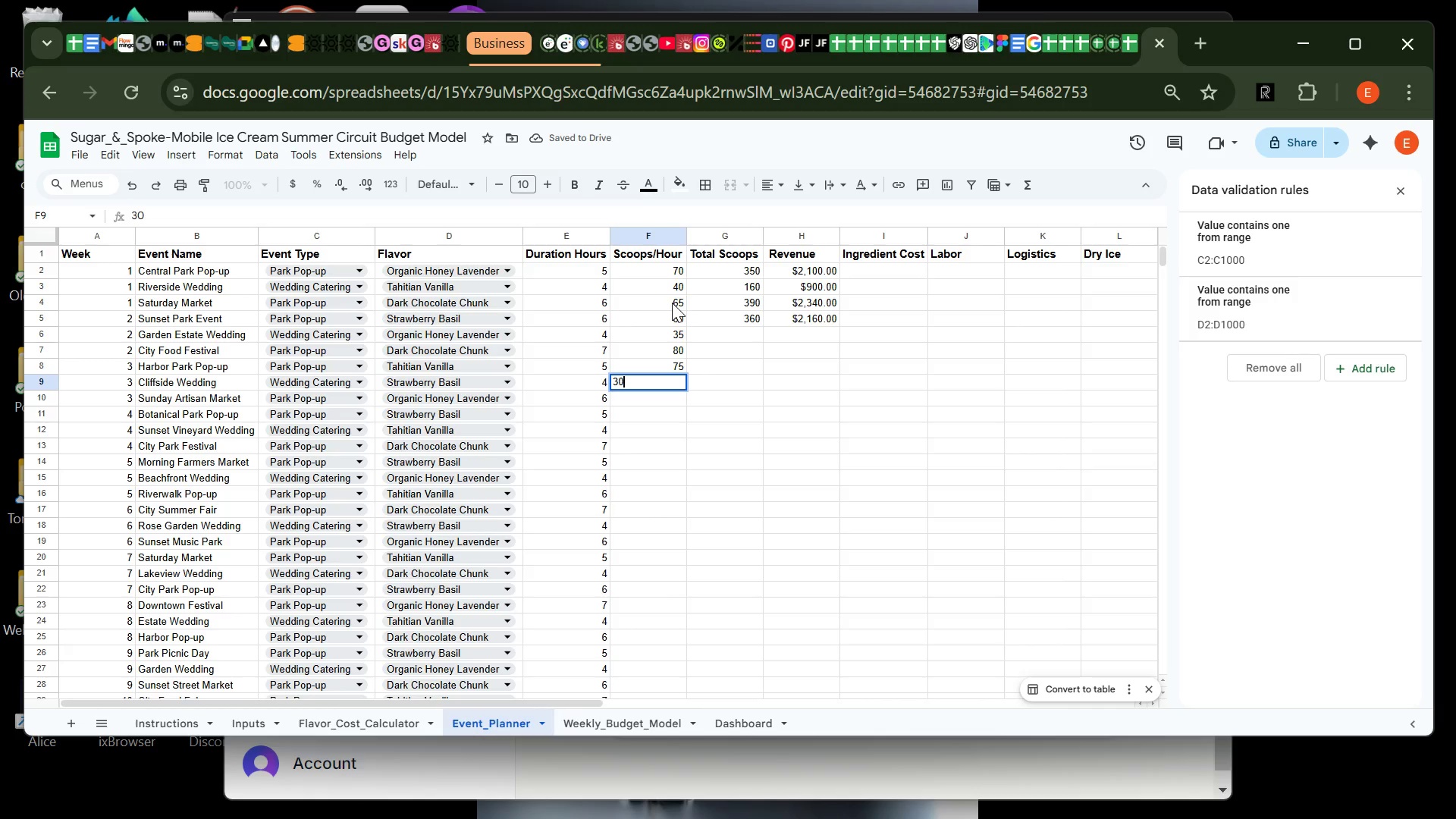 
wait(8.34)
 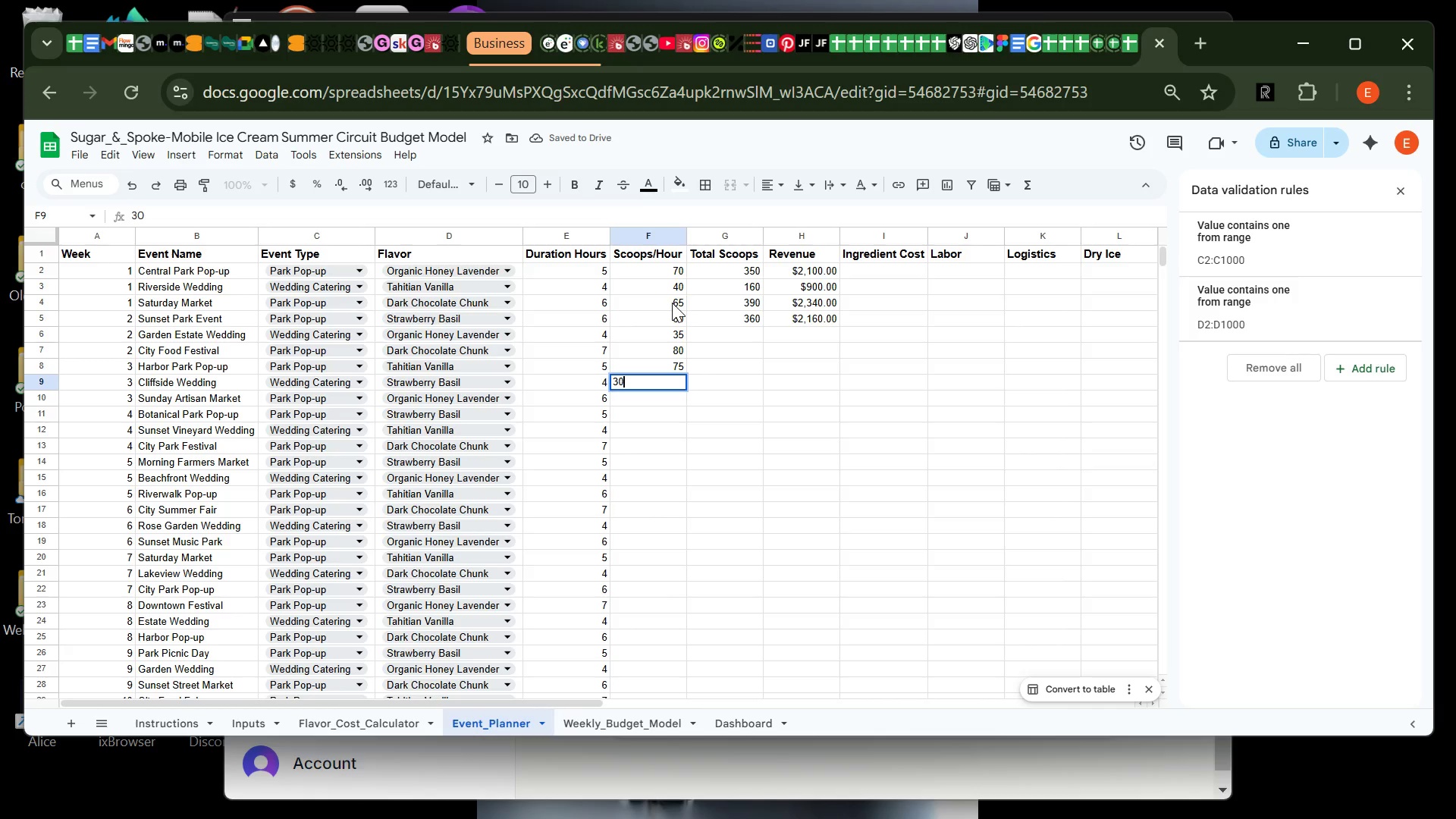 
key(Enter)
 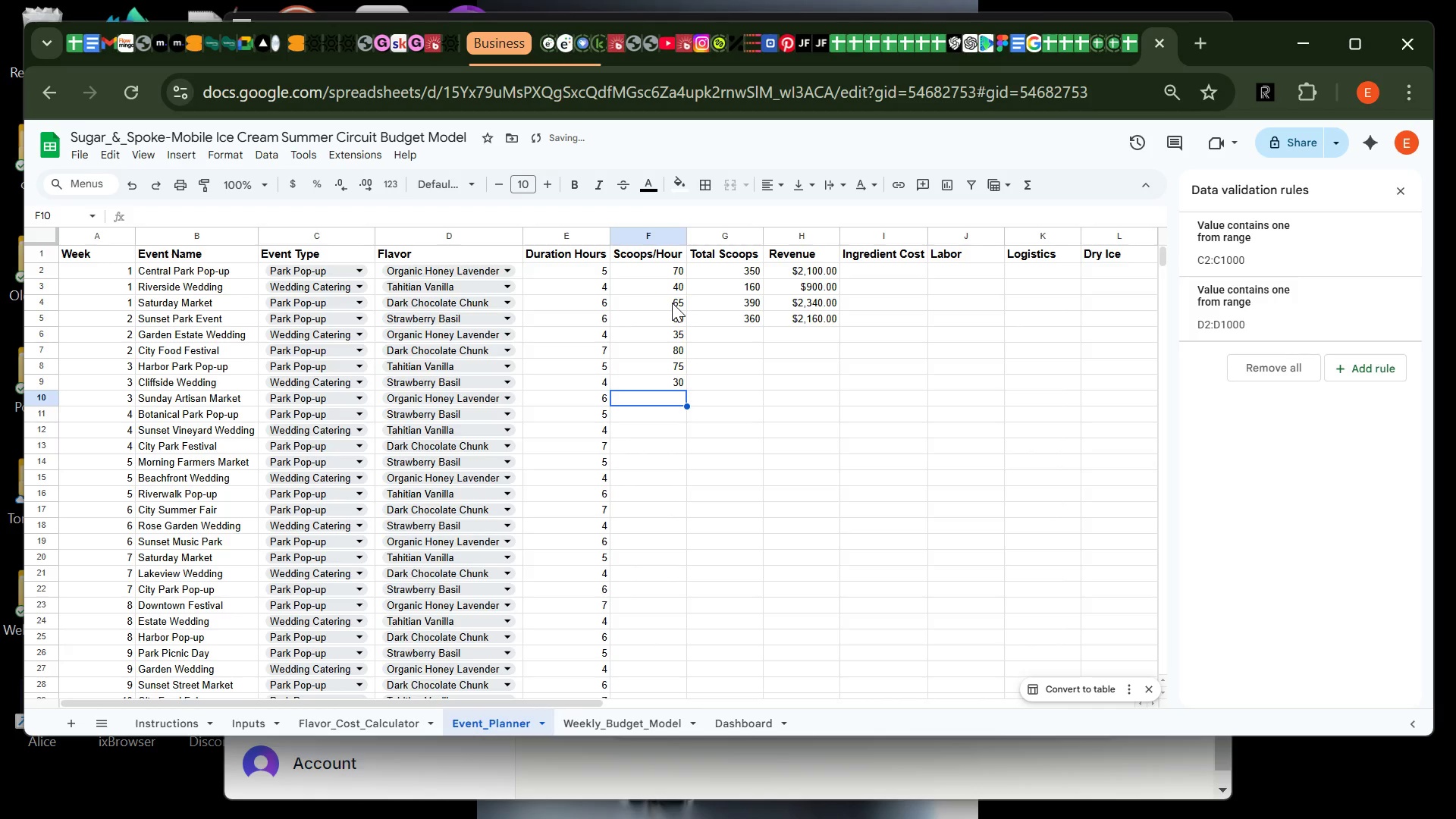 
type(70)
 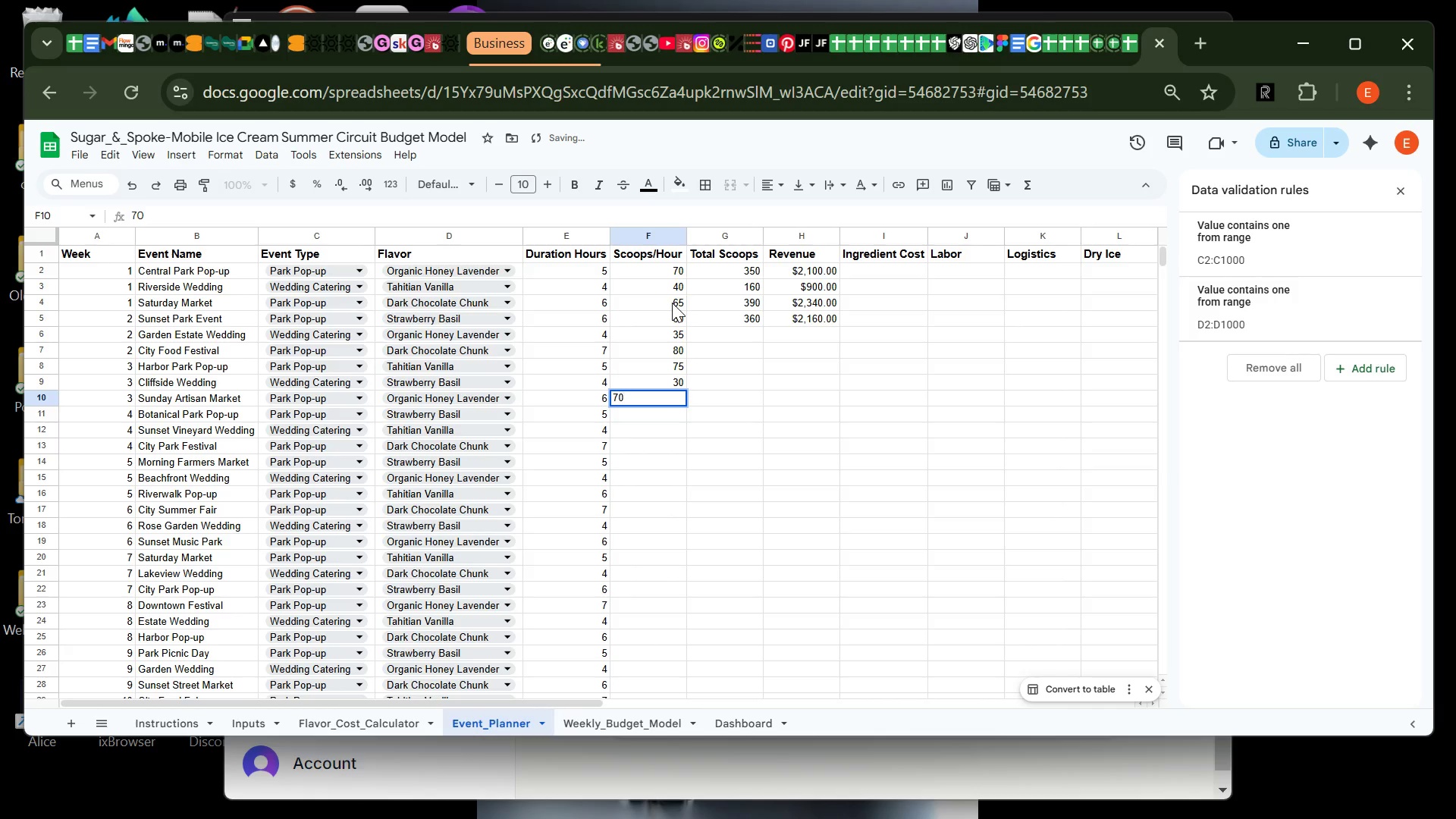 
key(Enter)
 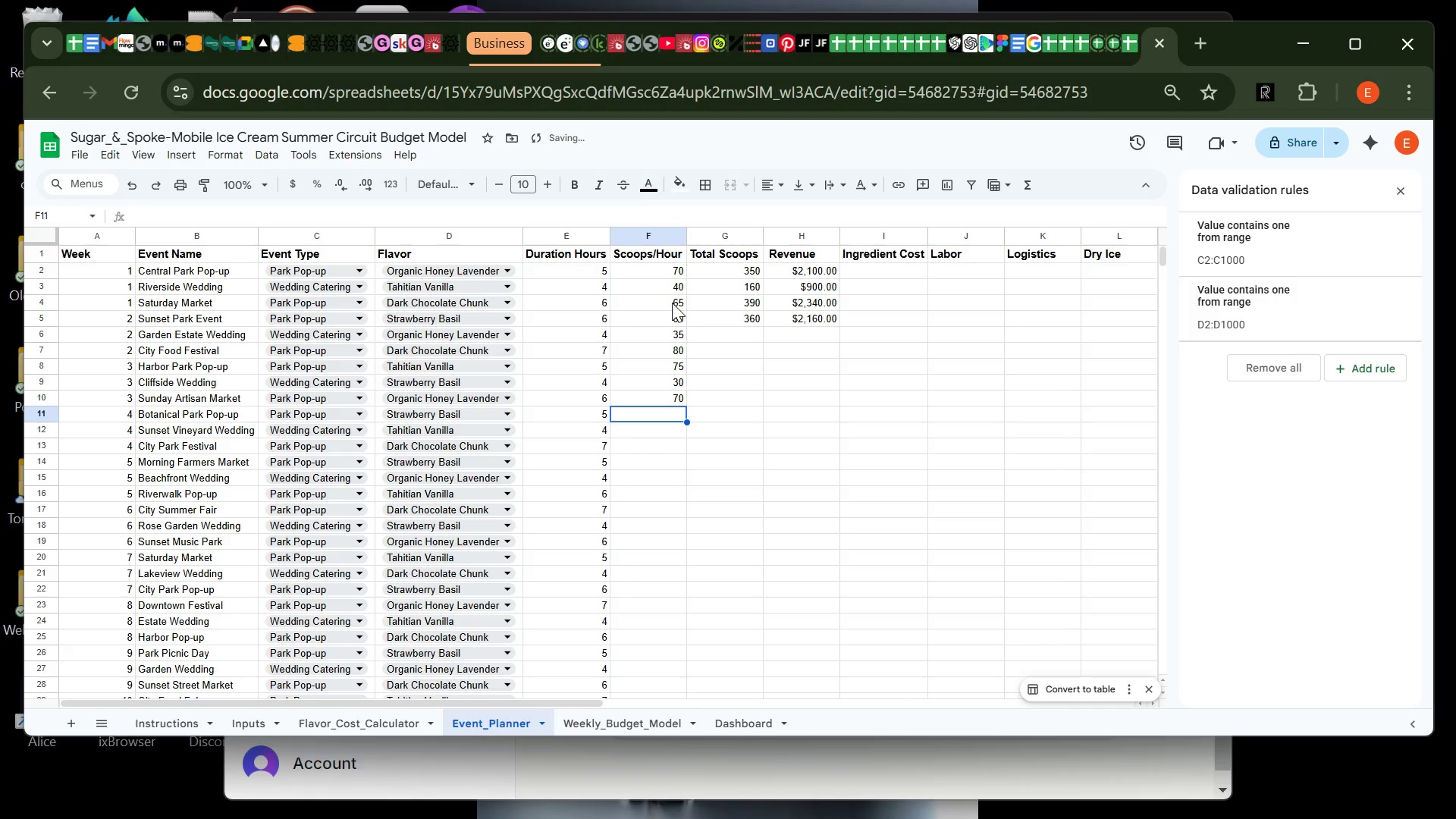 
type(654085)
 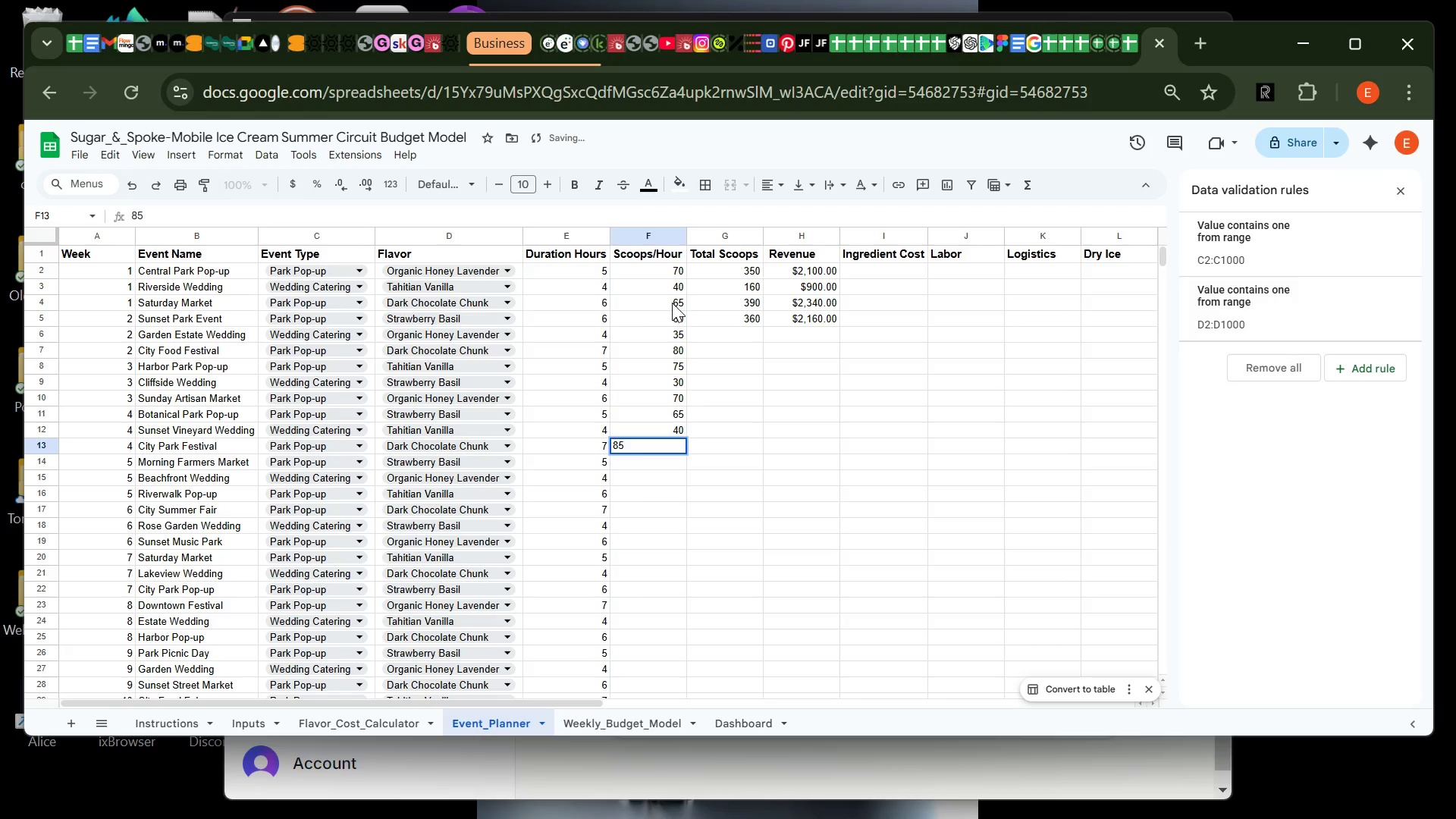 
hold_key(key=Enter, duration=1.86)
 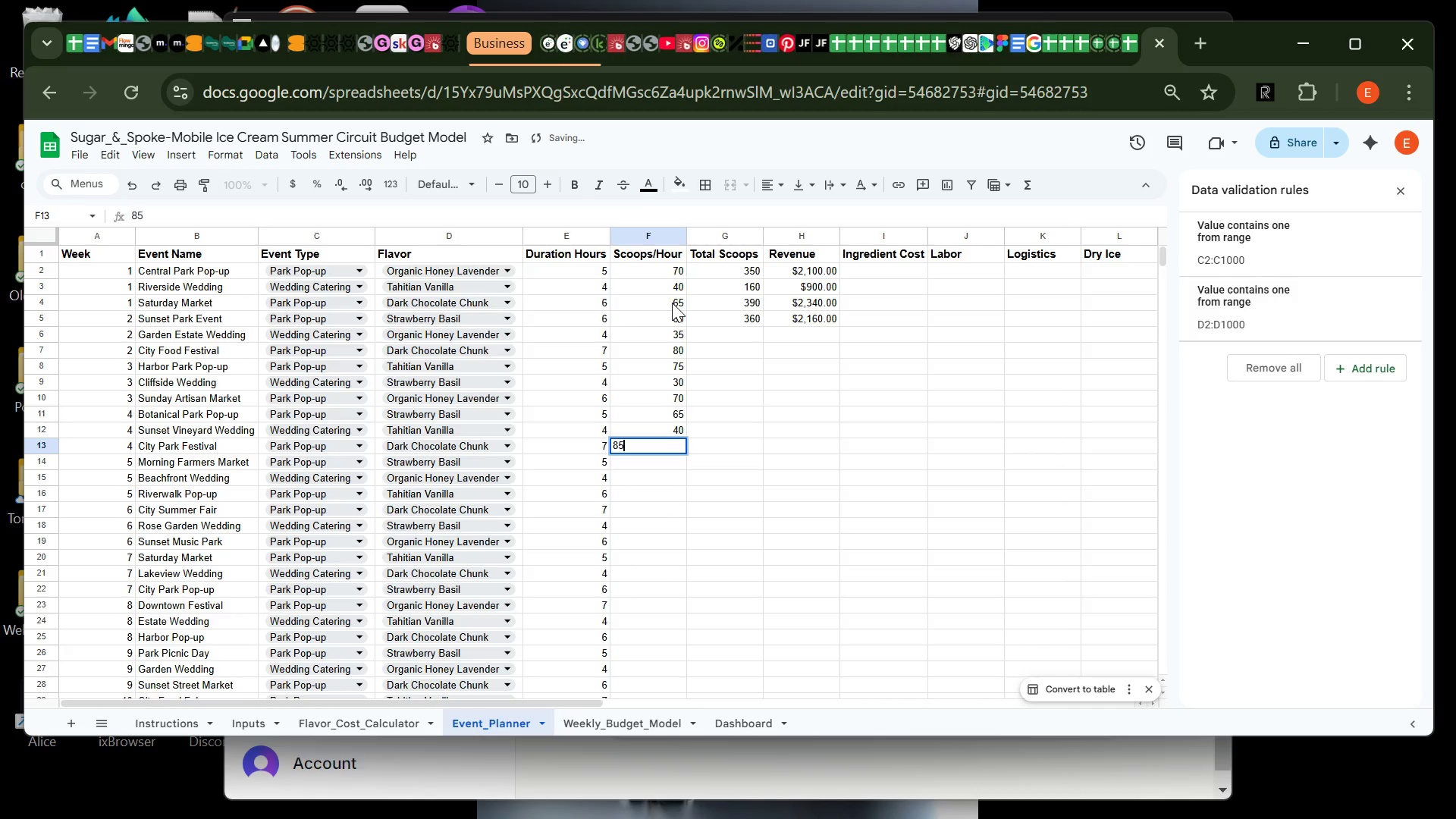 
key(Enter)
 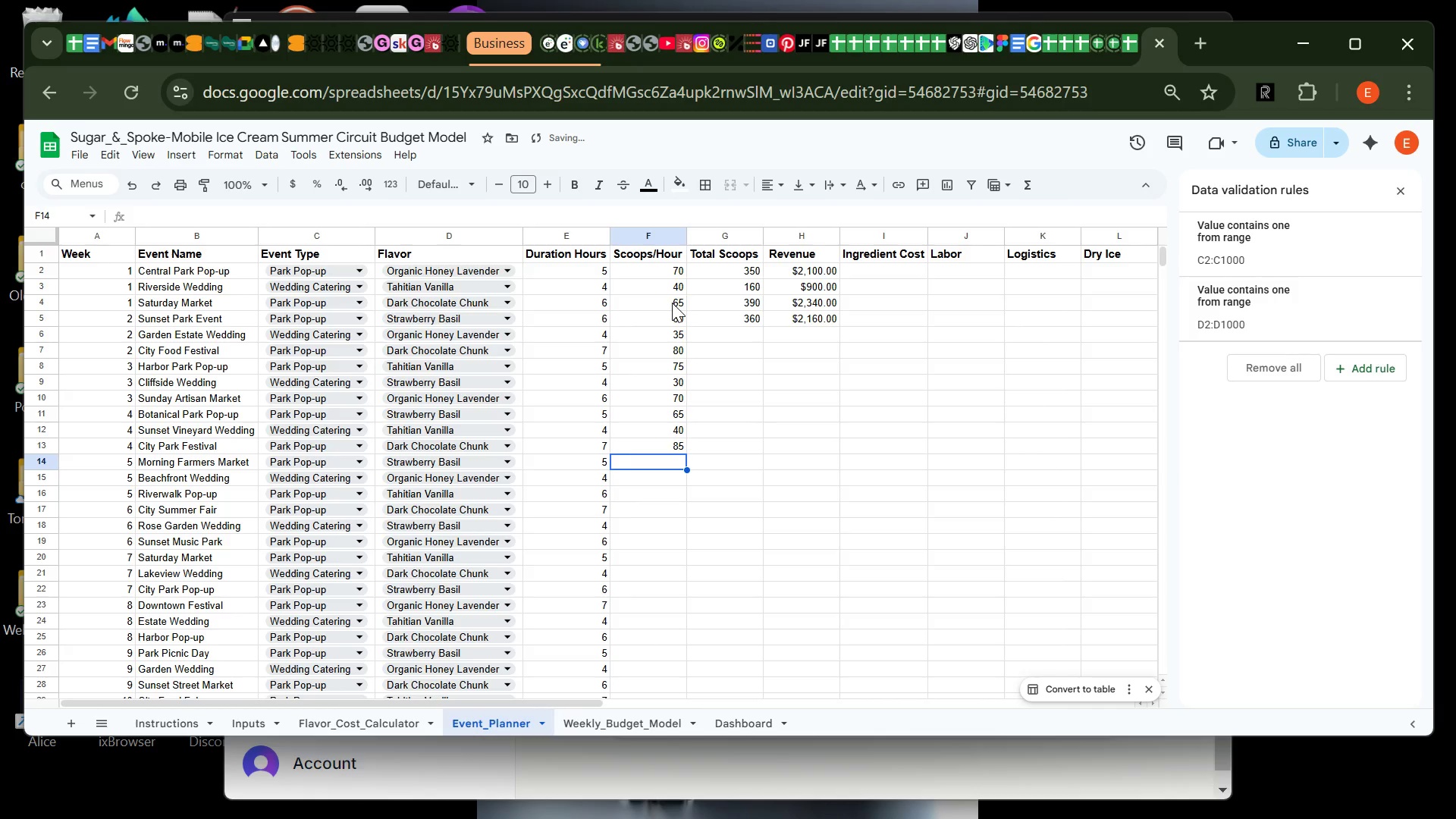 
type(60)
 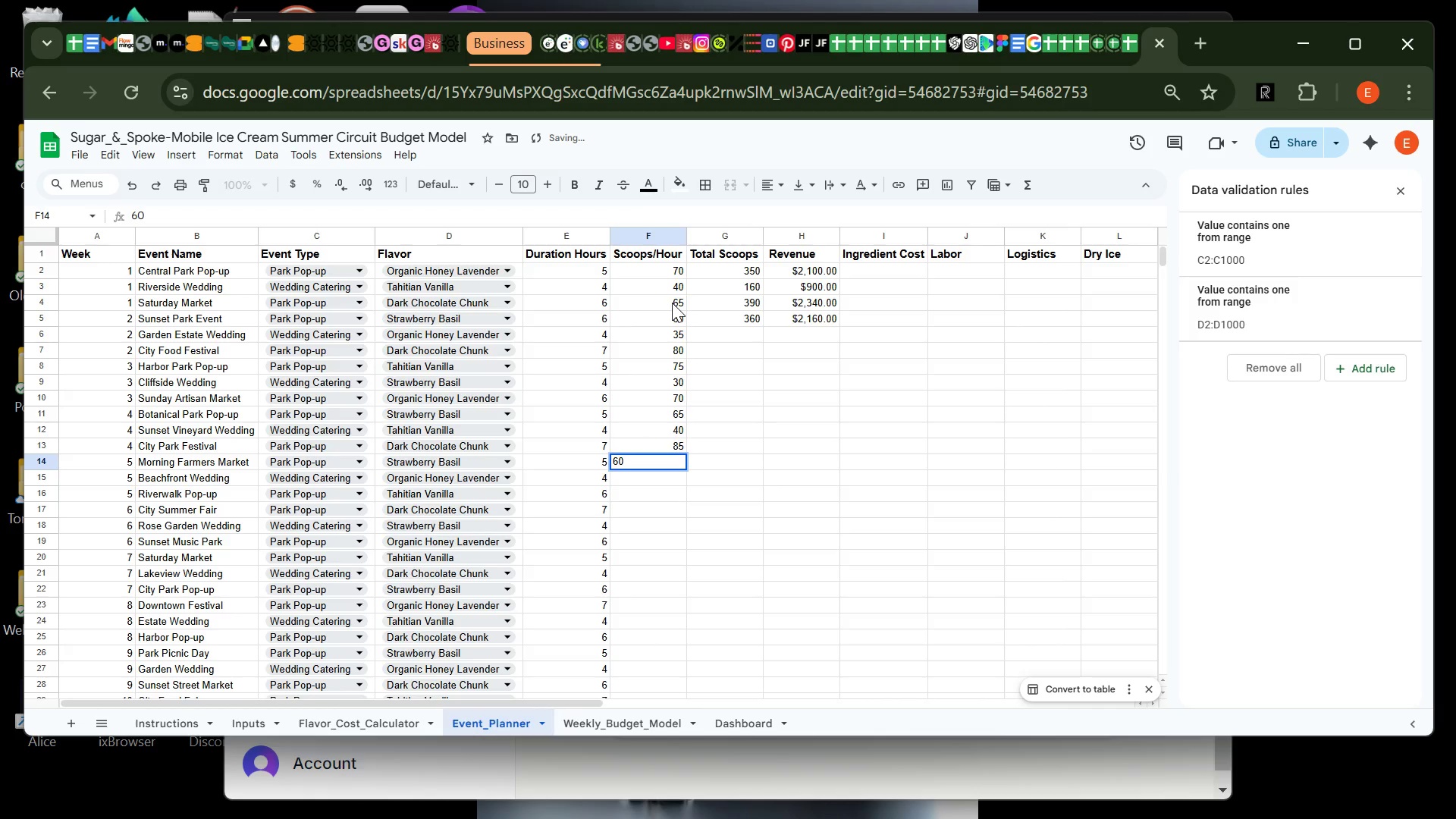 
key(Enter)
 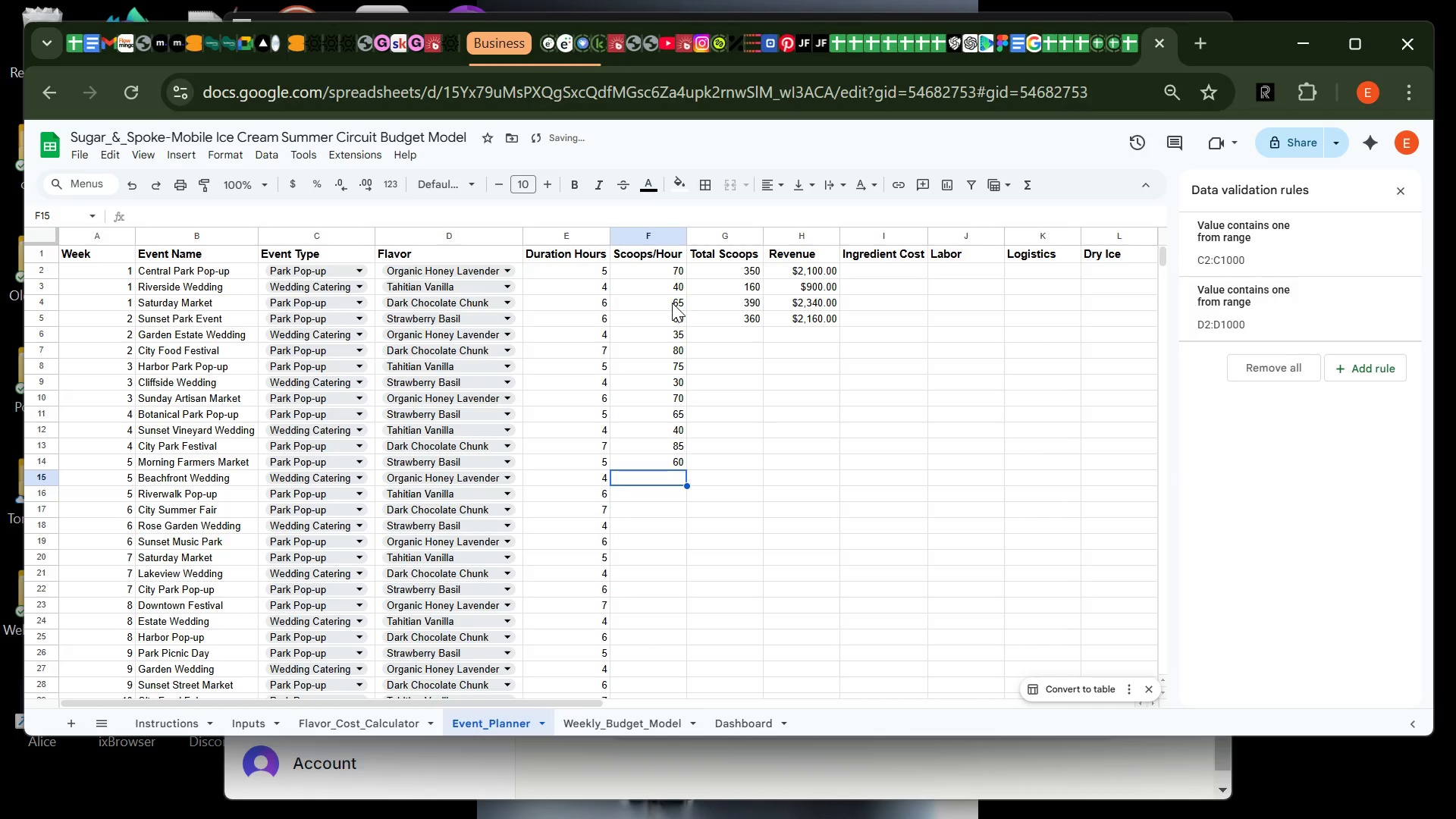 
type(35)
 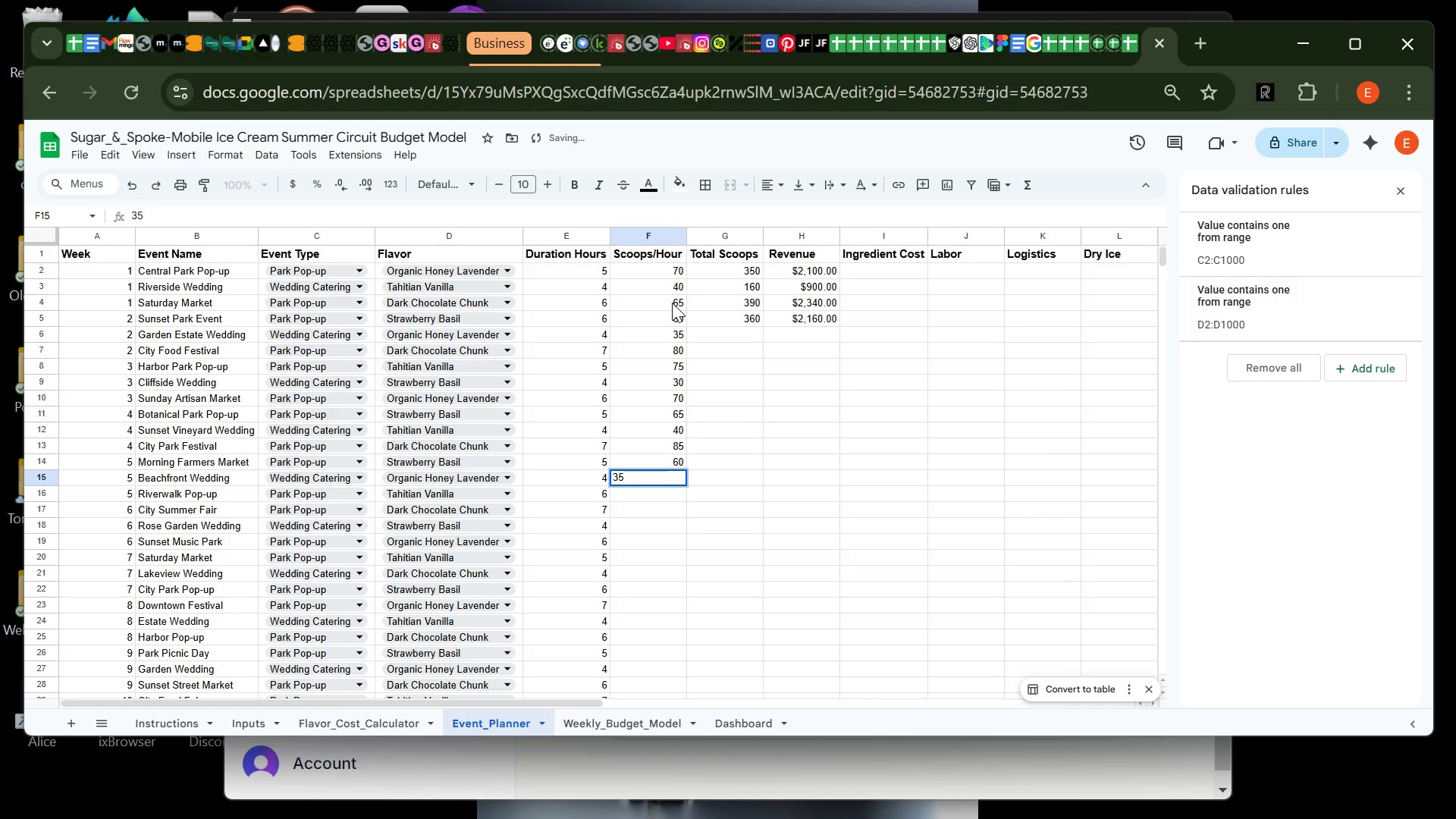 
key(Enter)
 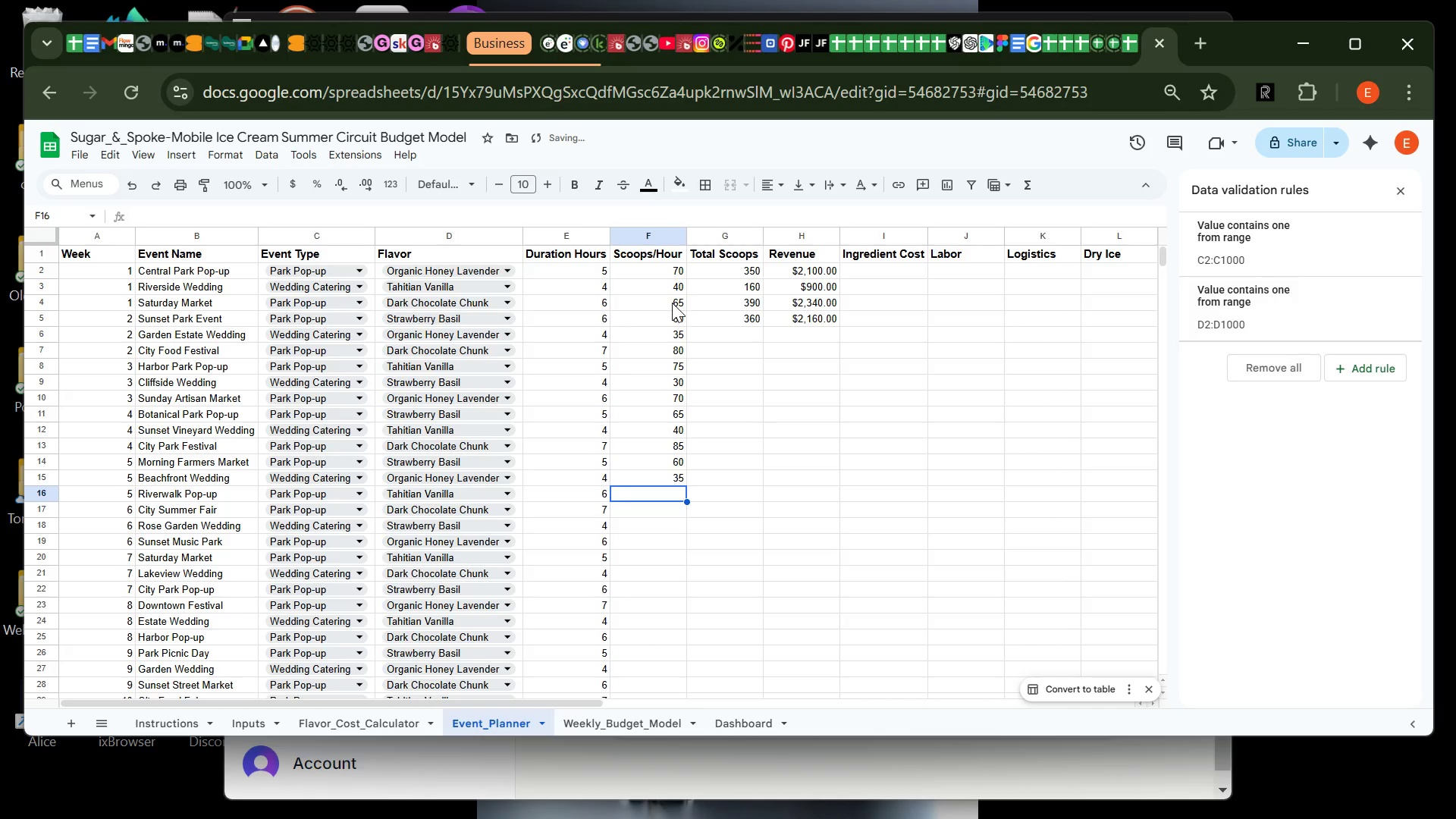 
type(75)
 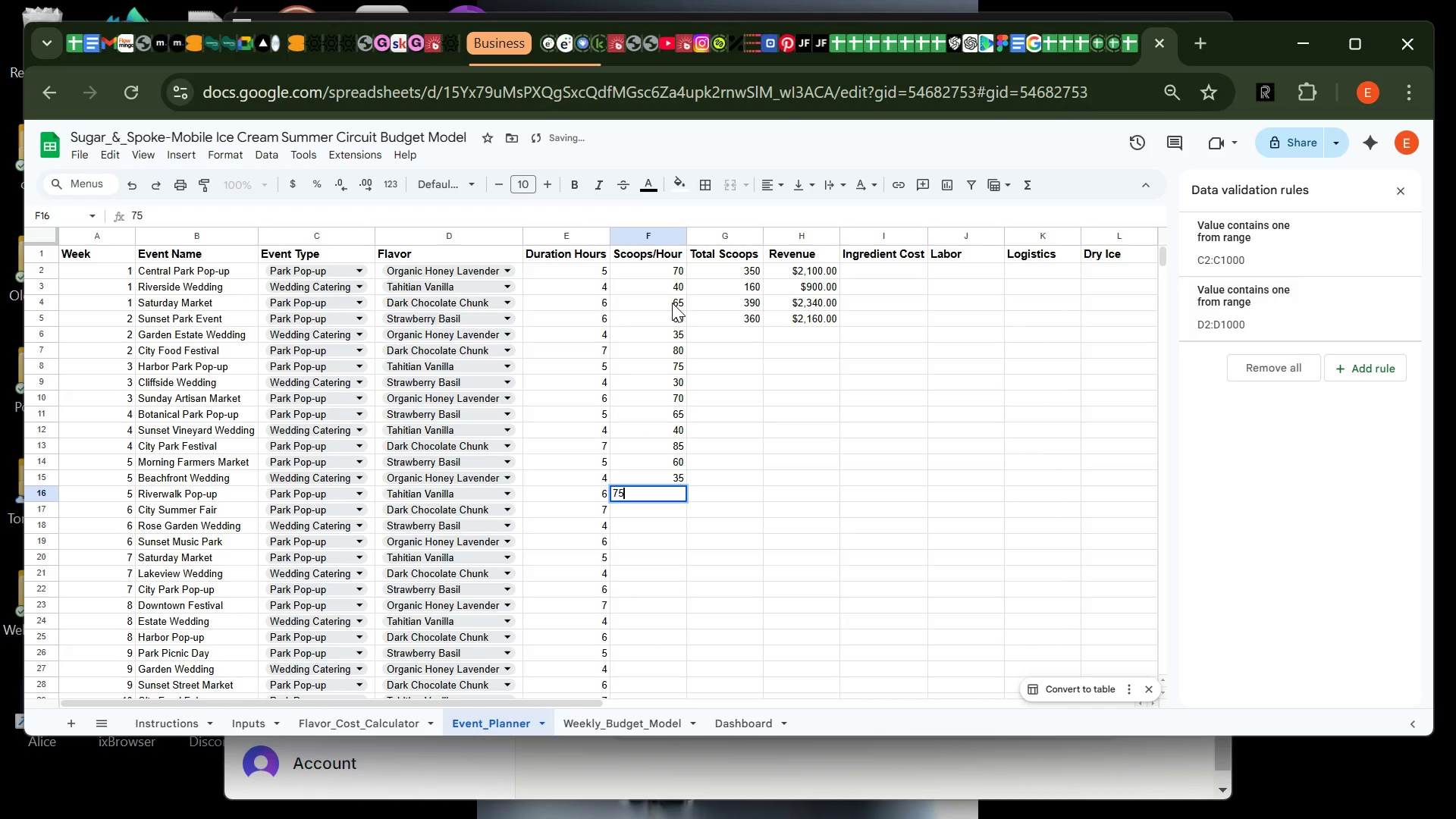 
key(Enter)
 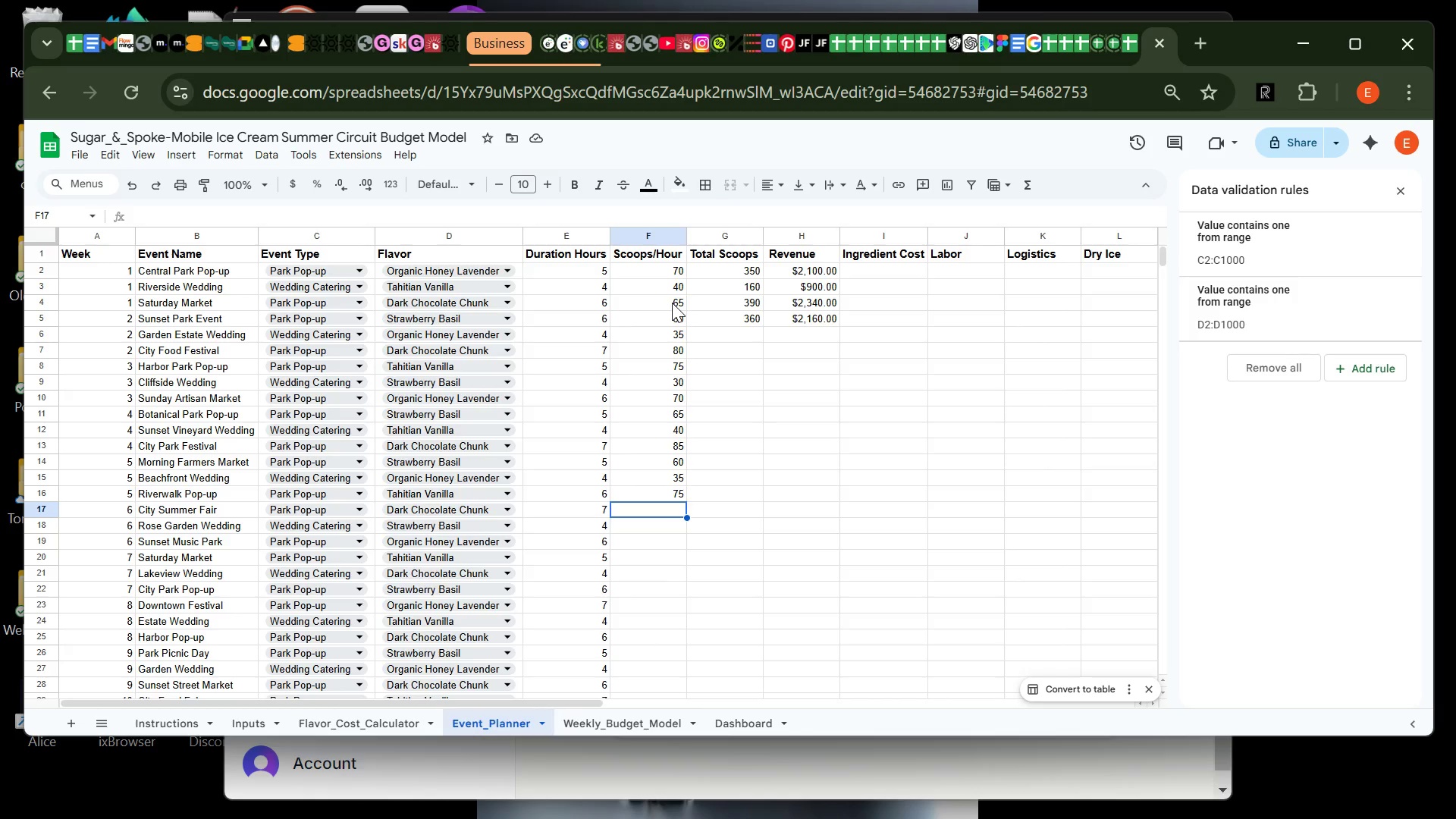 
wait(16.5)
 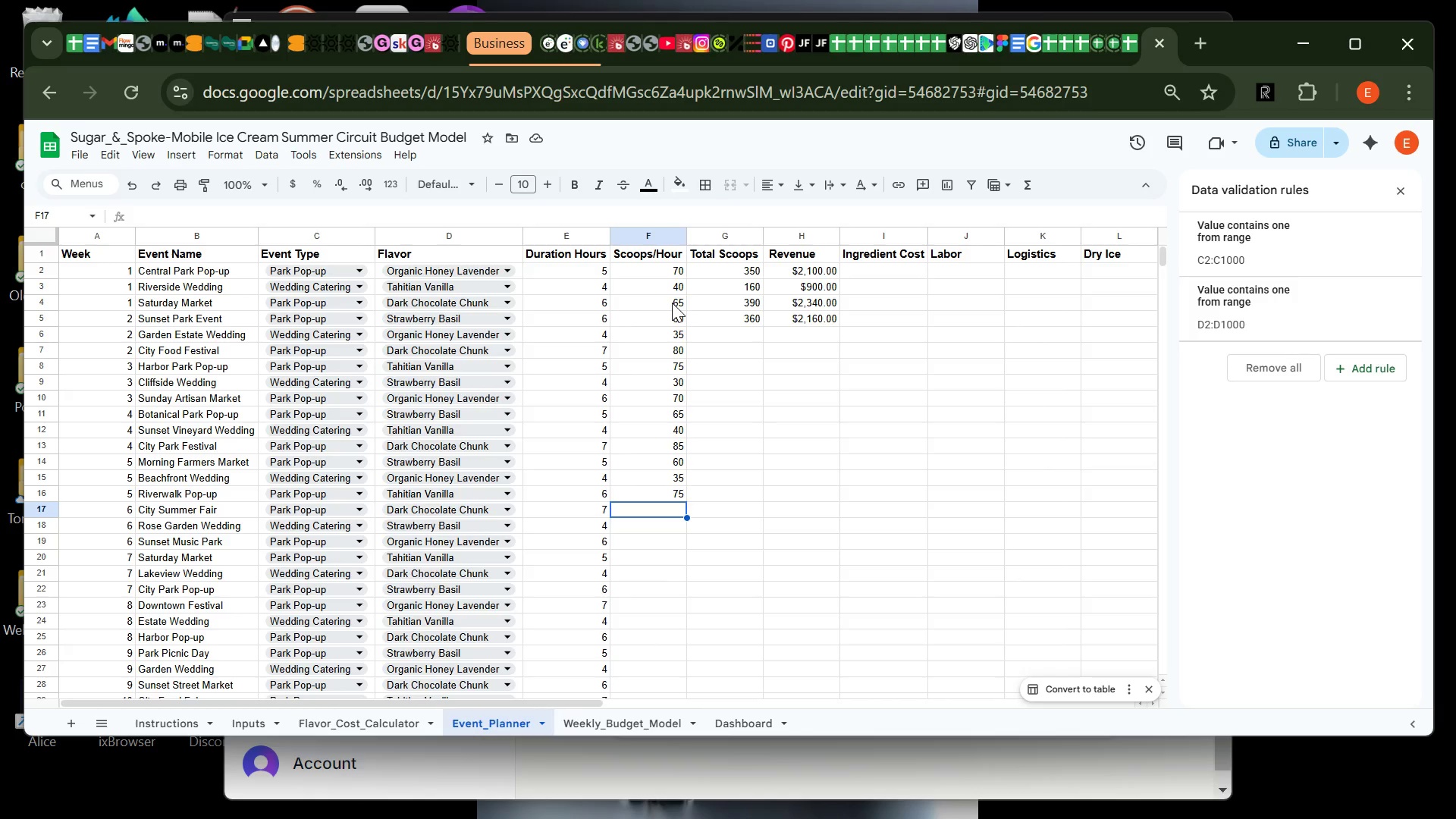 
type(90)
 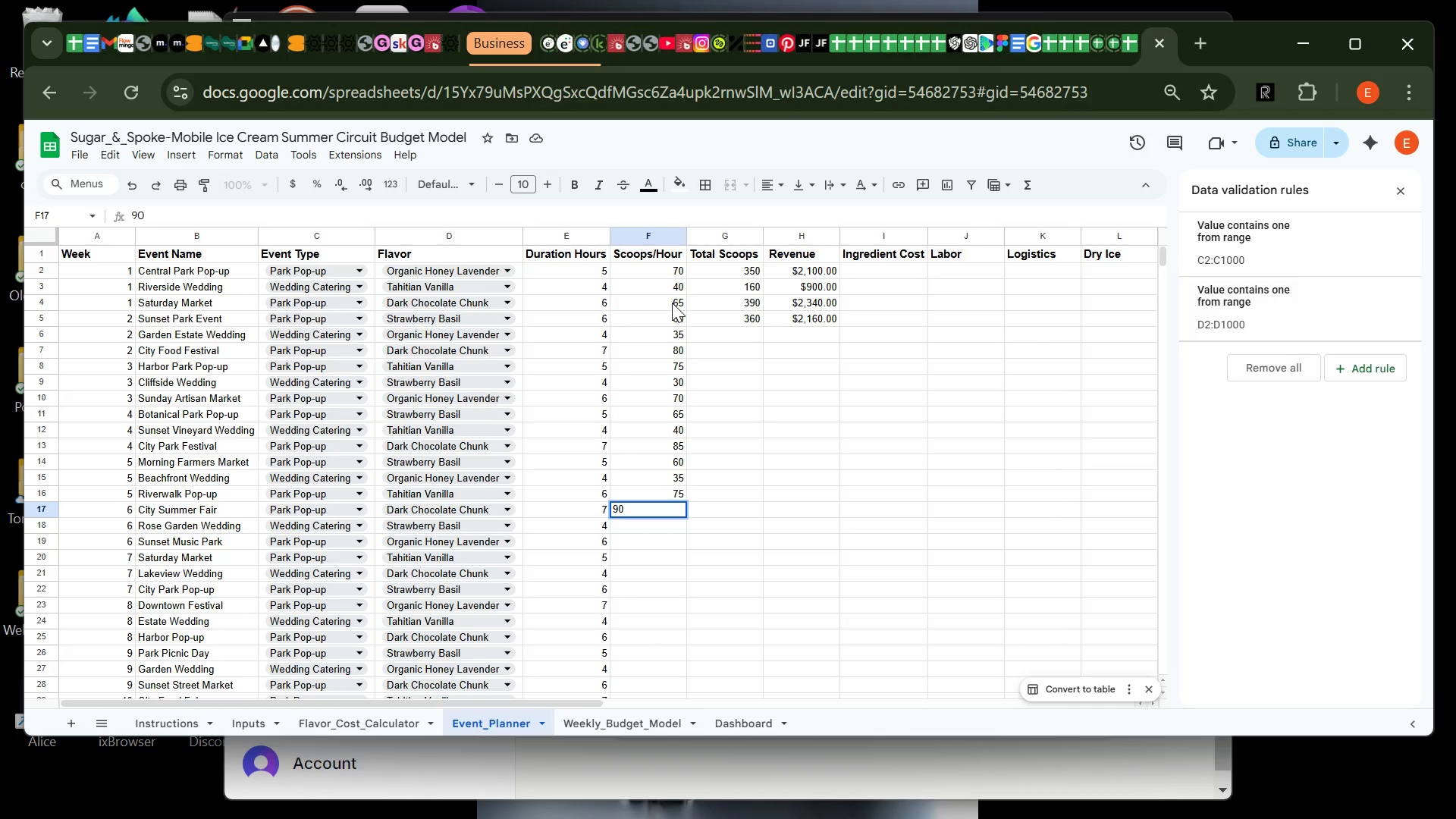 
key(Enter)
 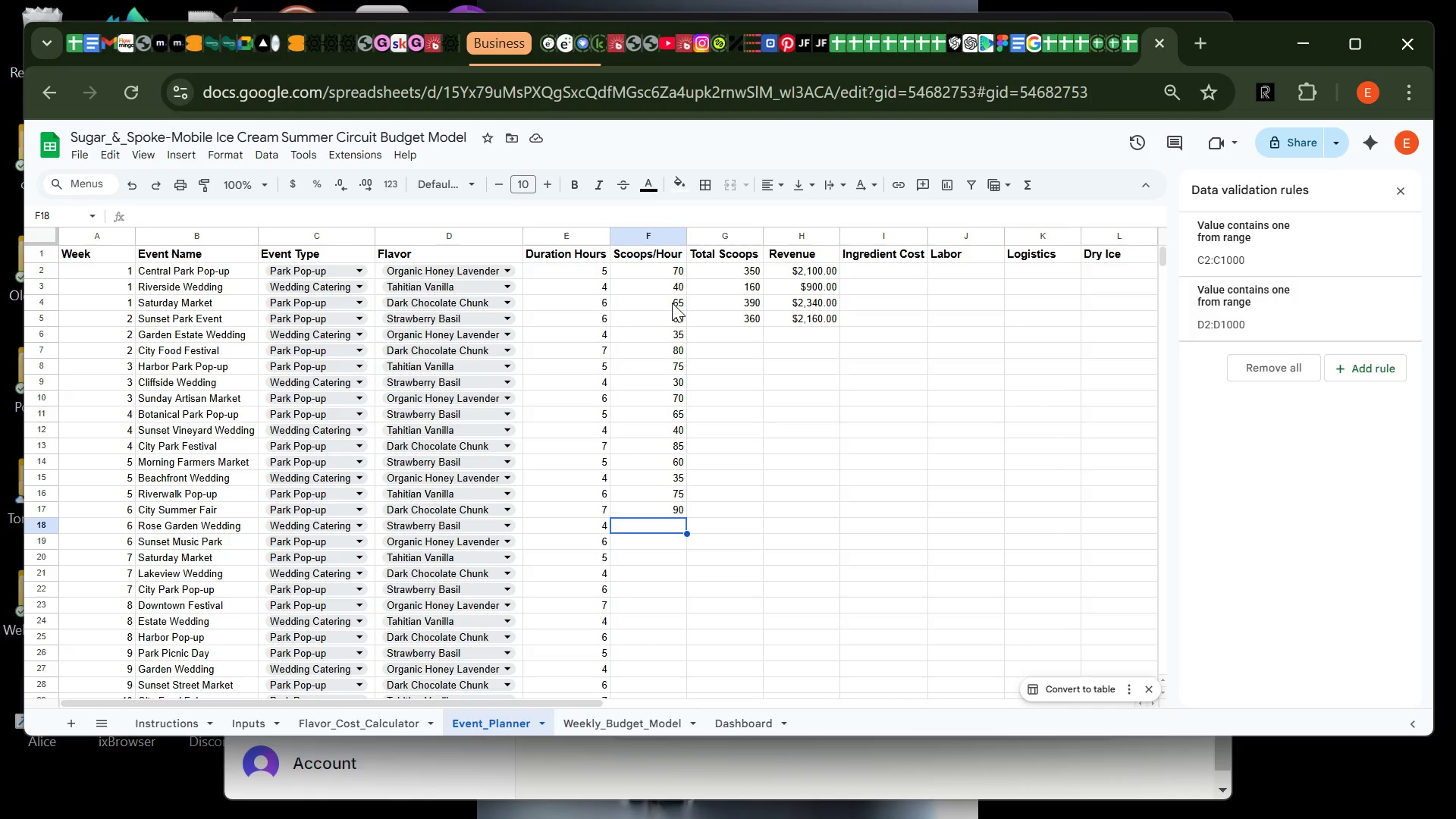 
wait(30.97)
 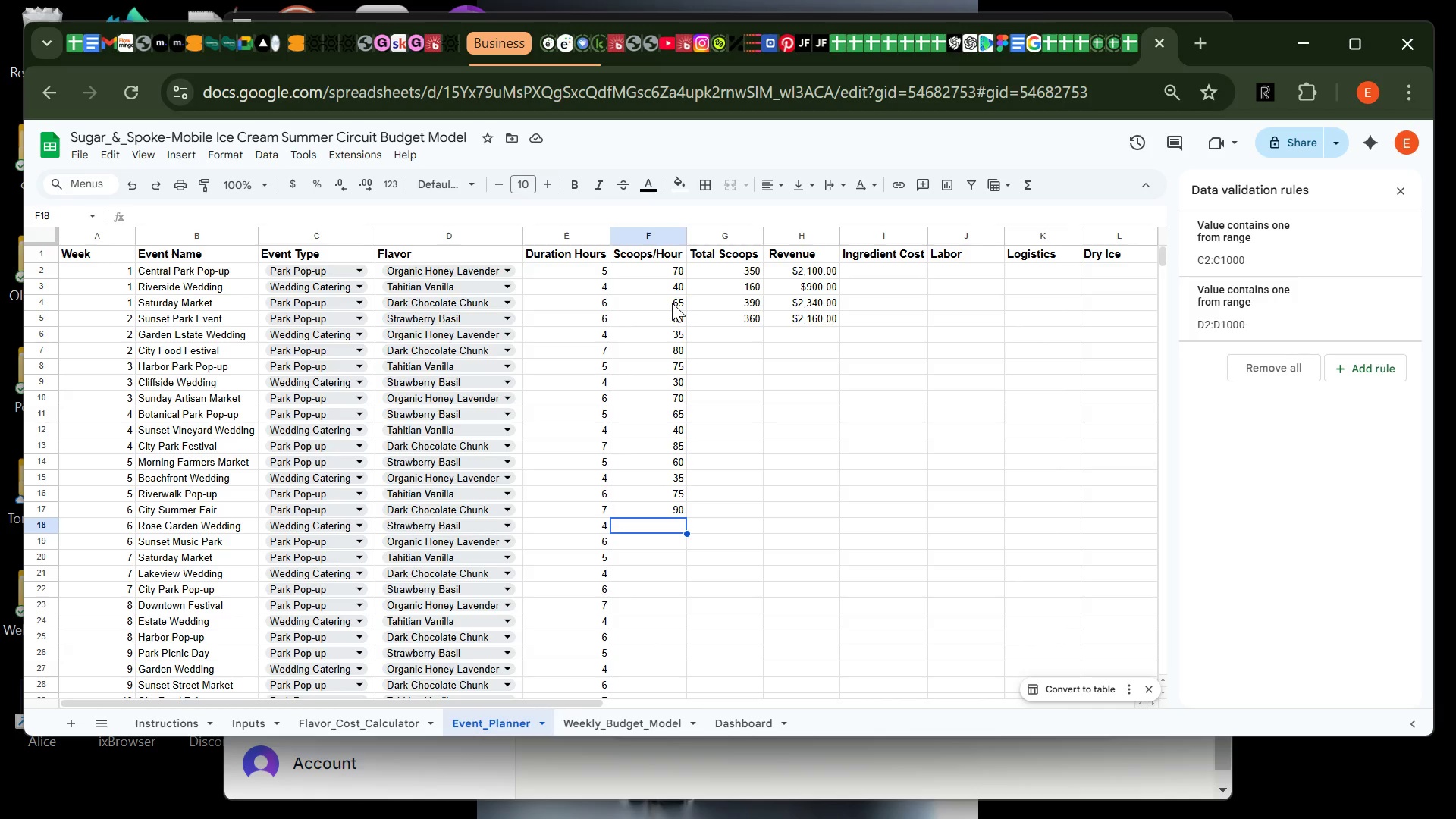 
type(30)
 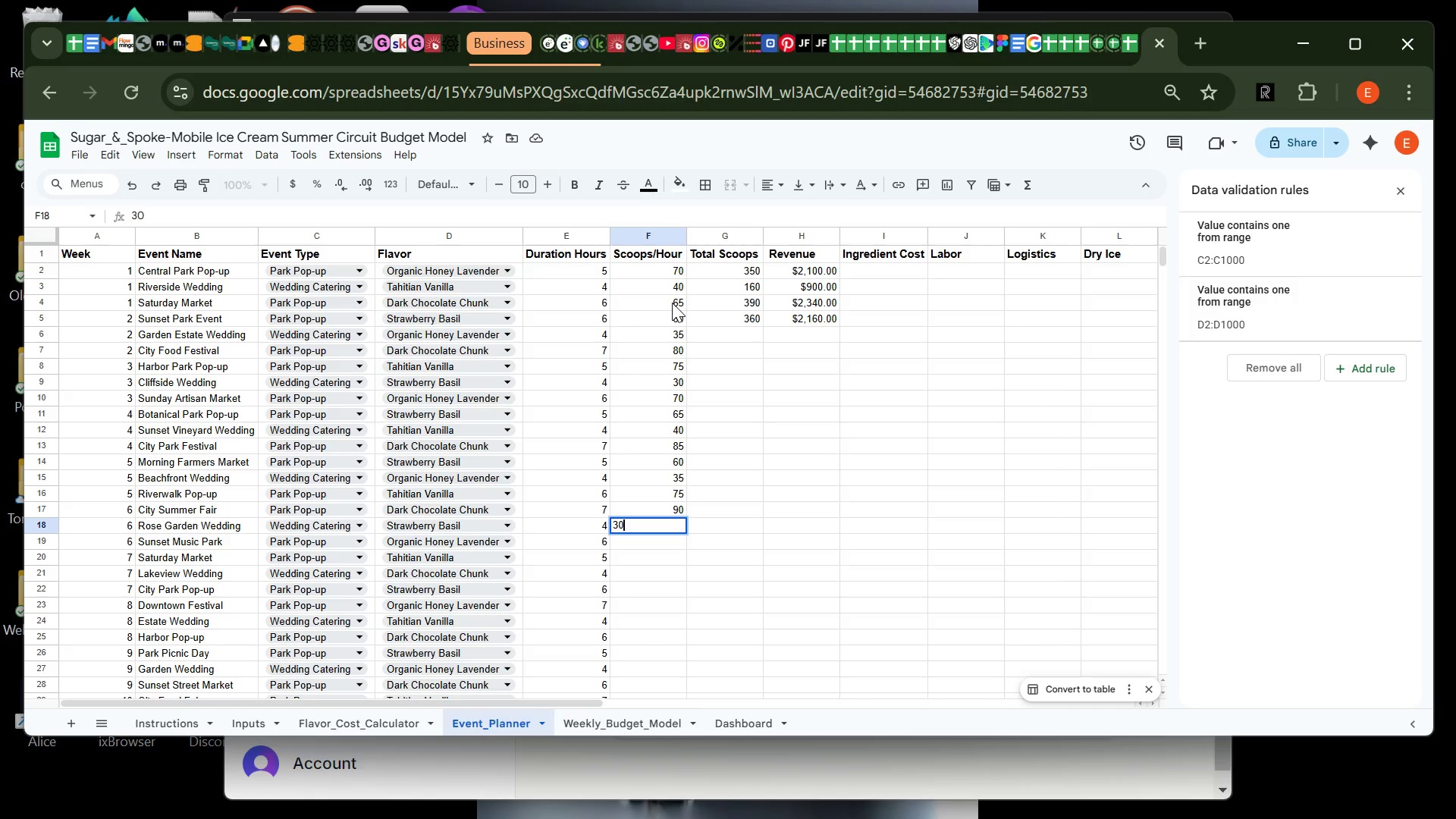 
hold_key(key=Enter, duration=2.61)
 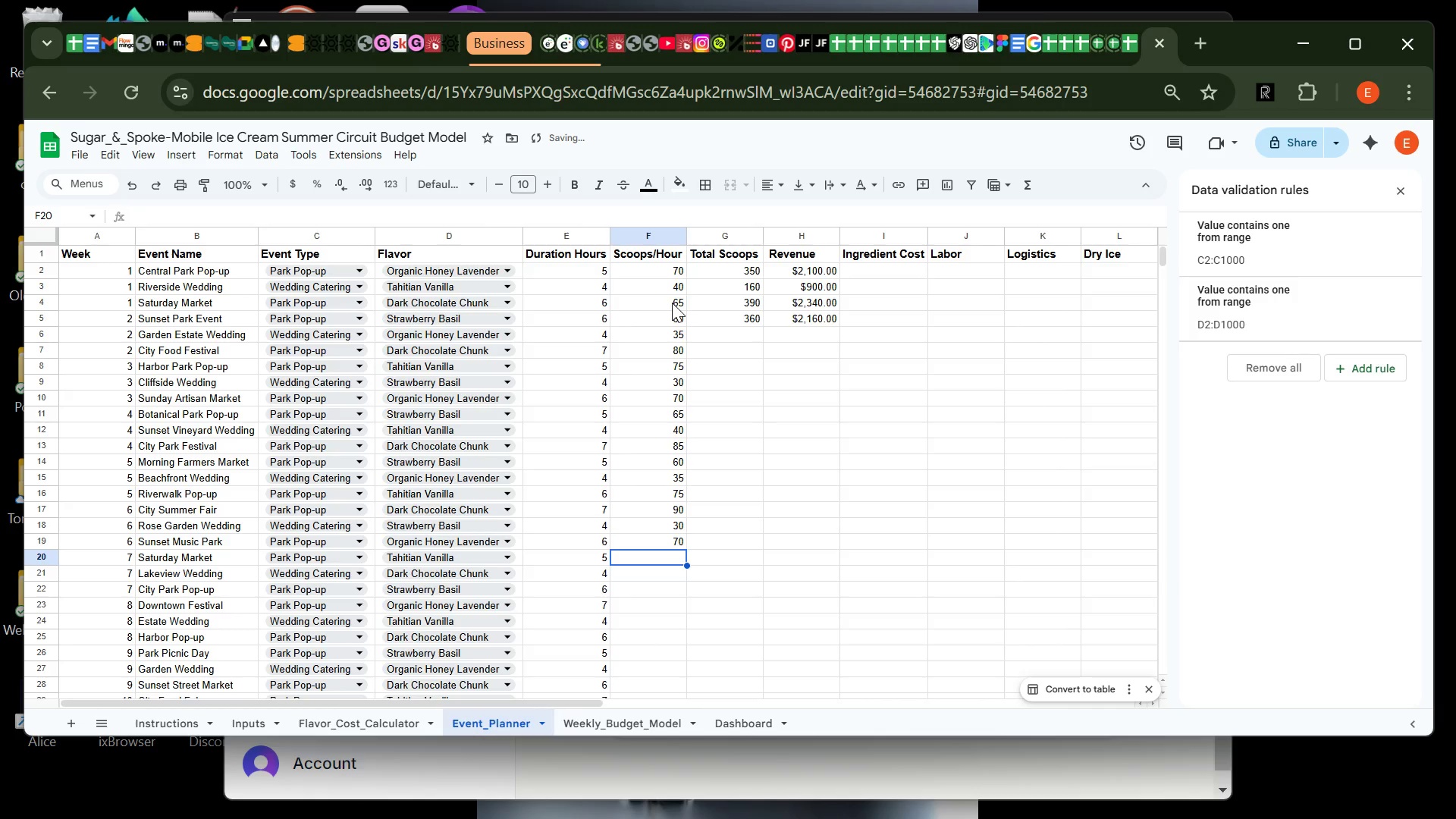 
type(7075)
 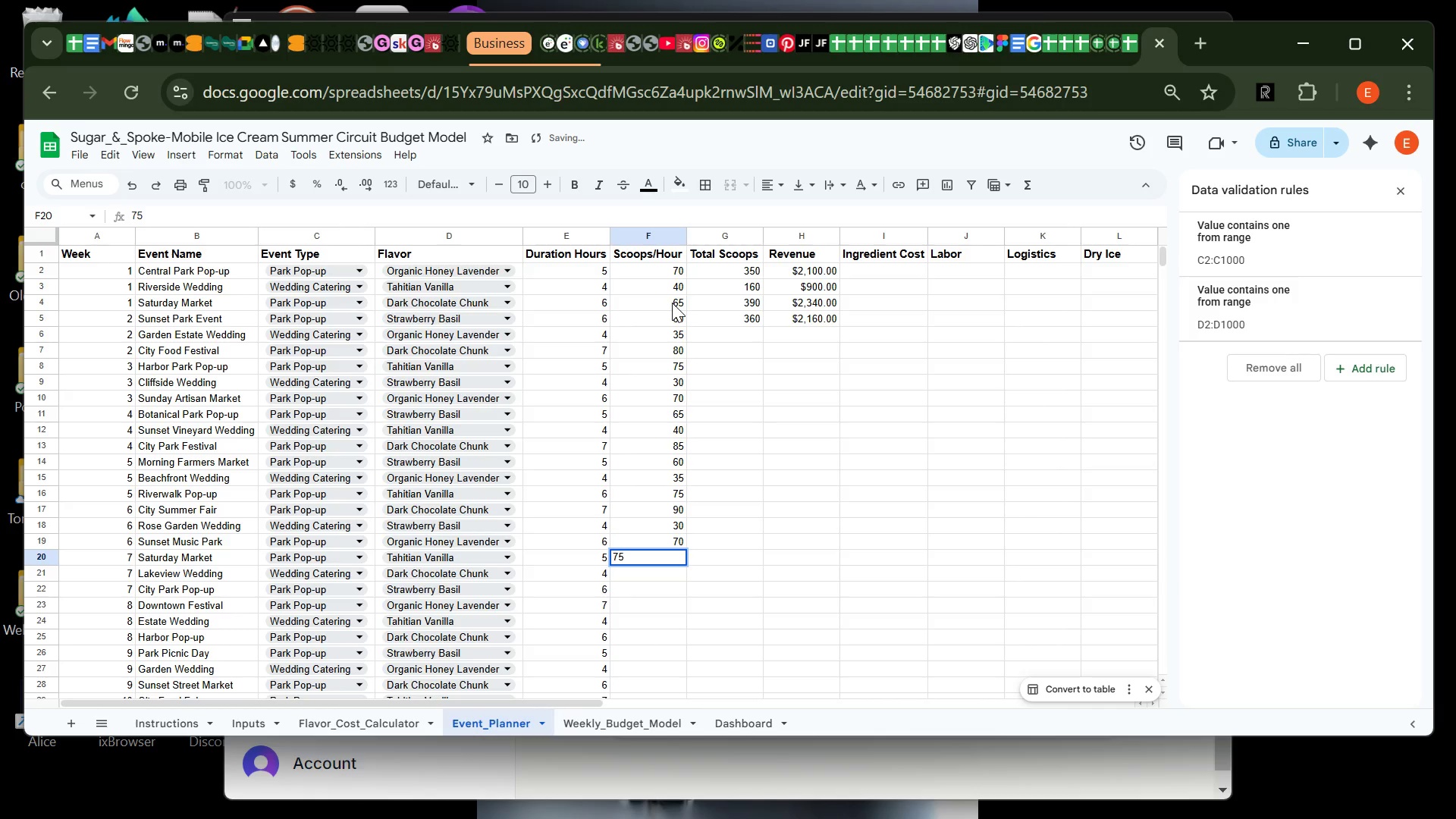 
key(Enter)
 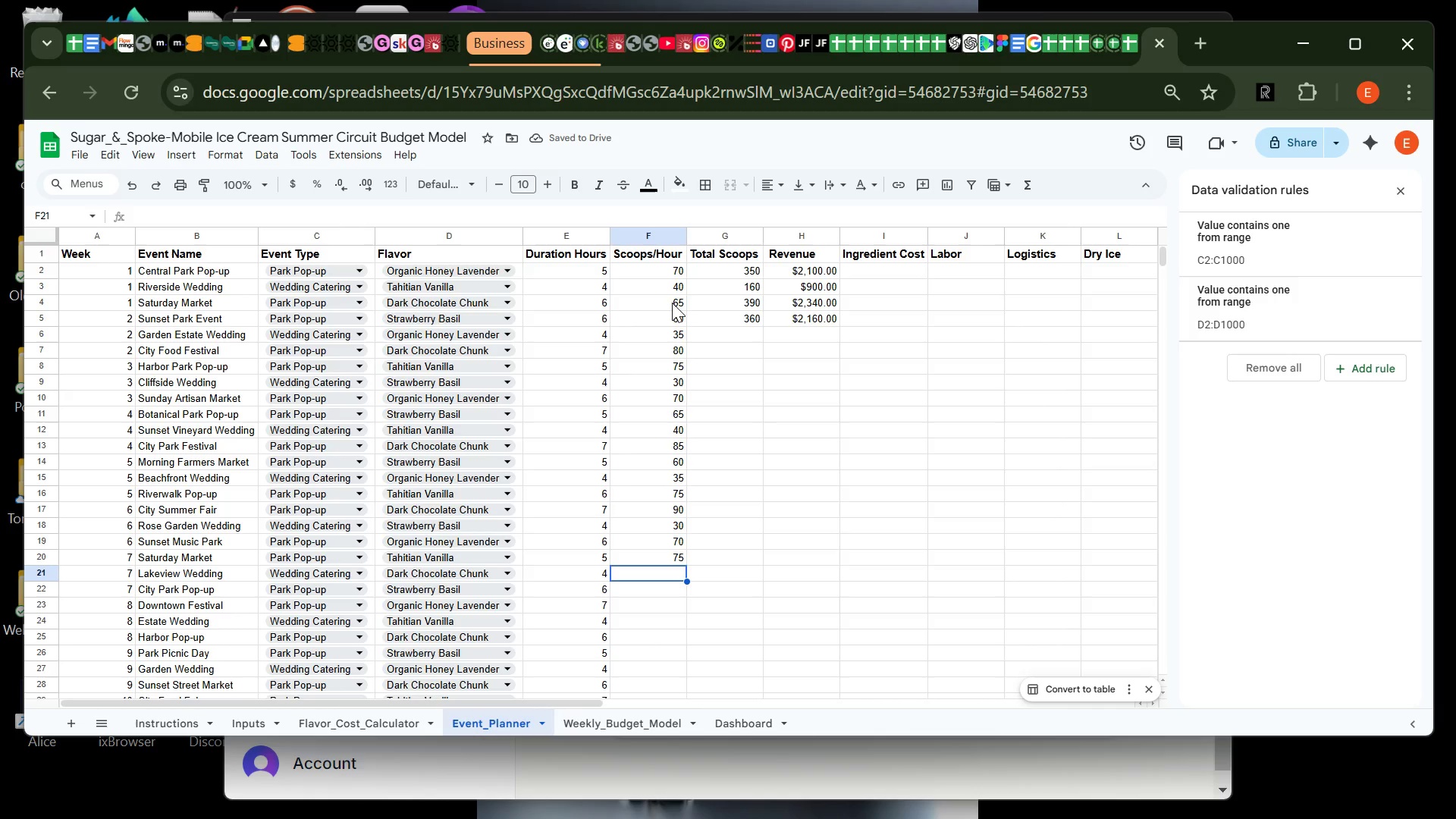 
type(35)
 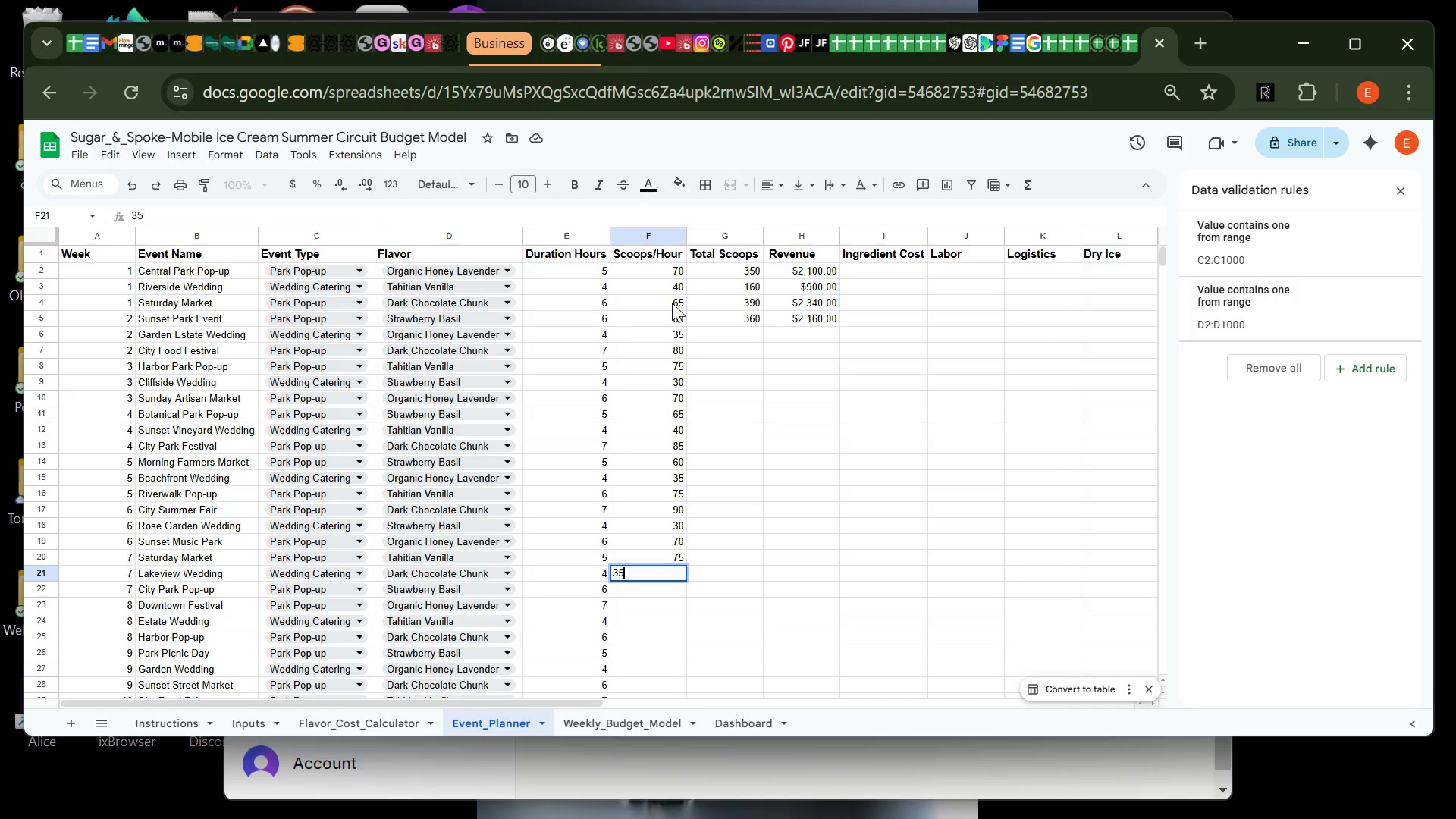 
key(Enter)
 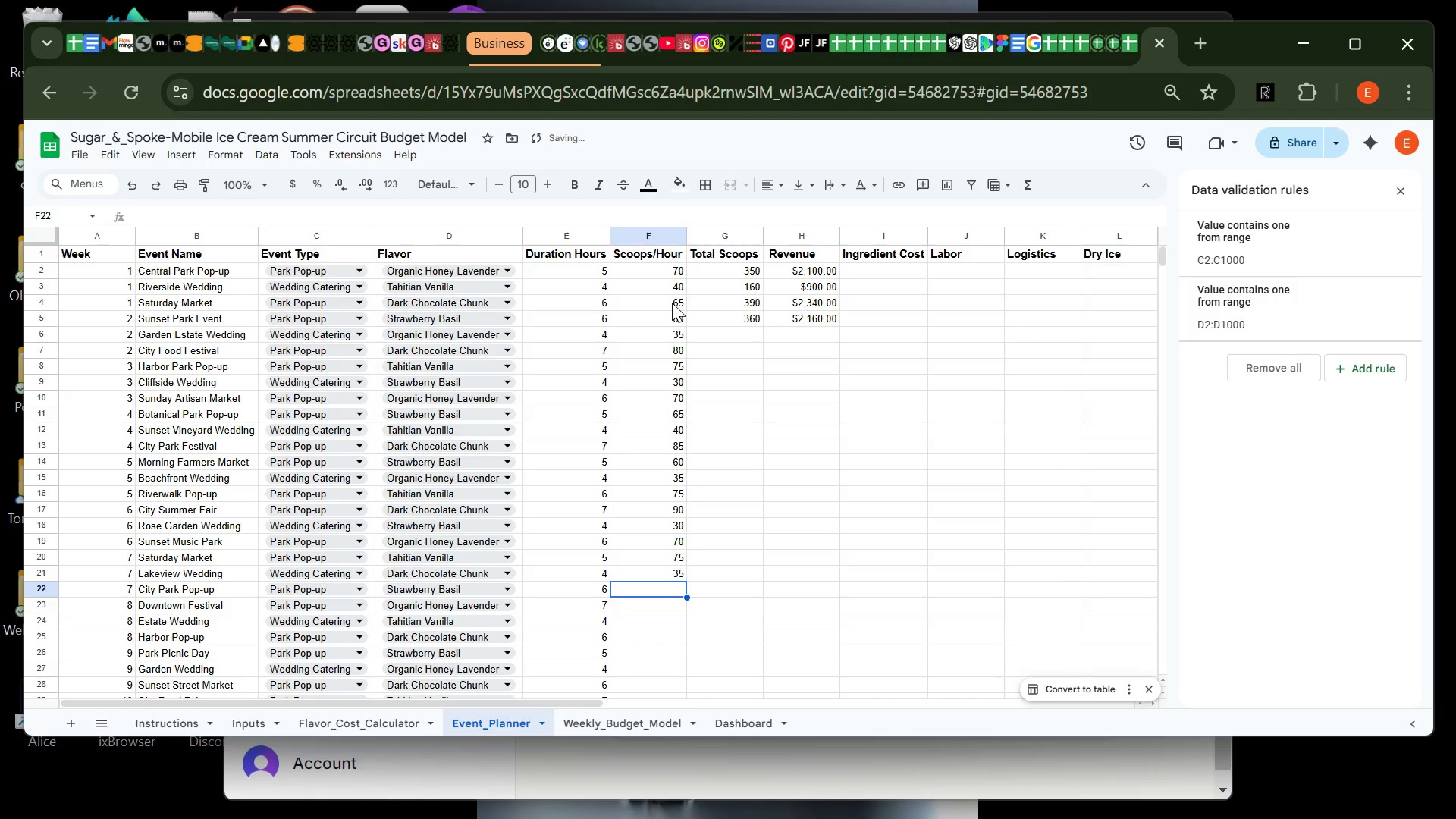 
type(65)
 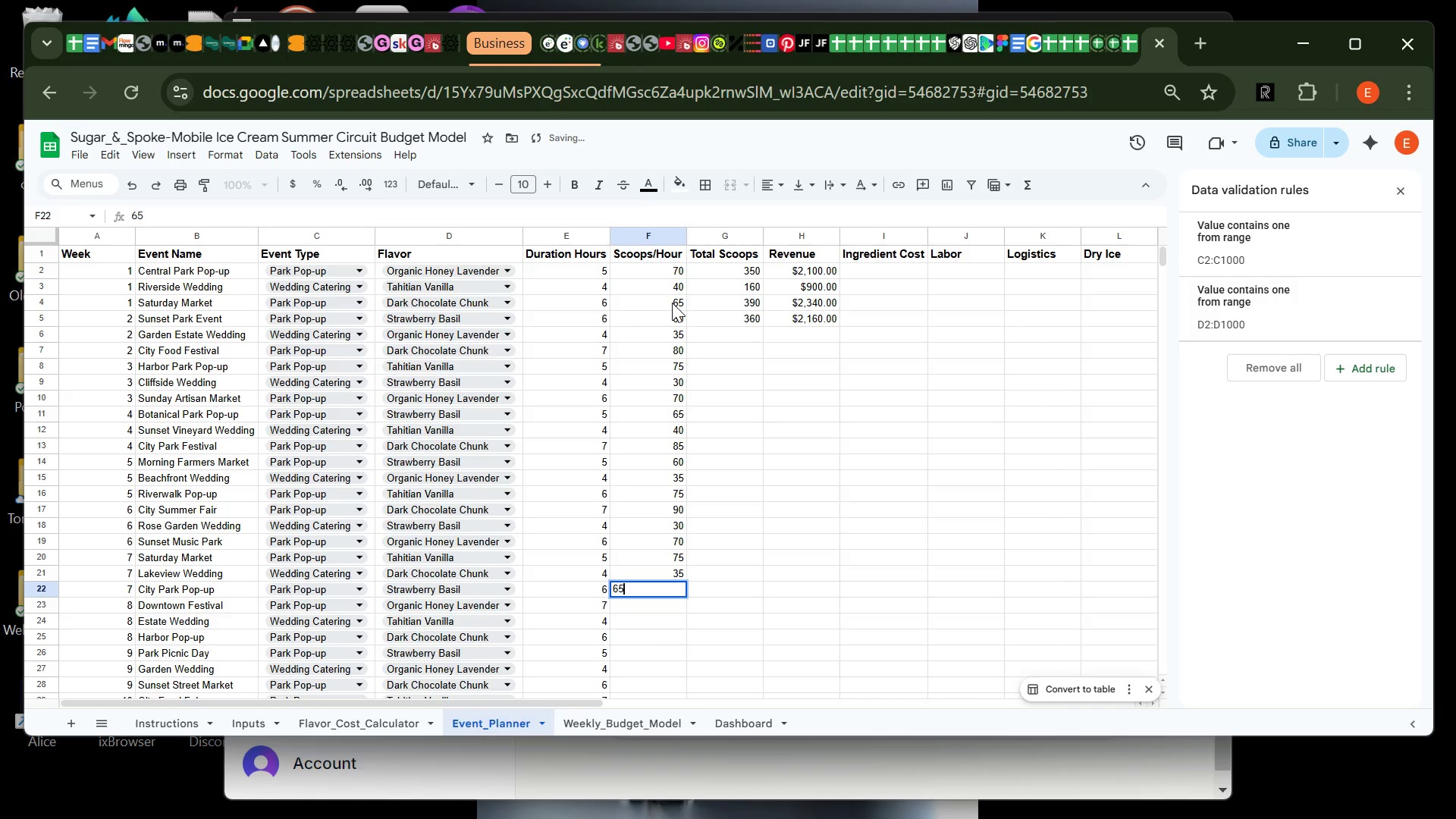 
key(Enter)
 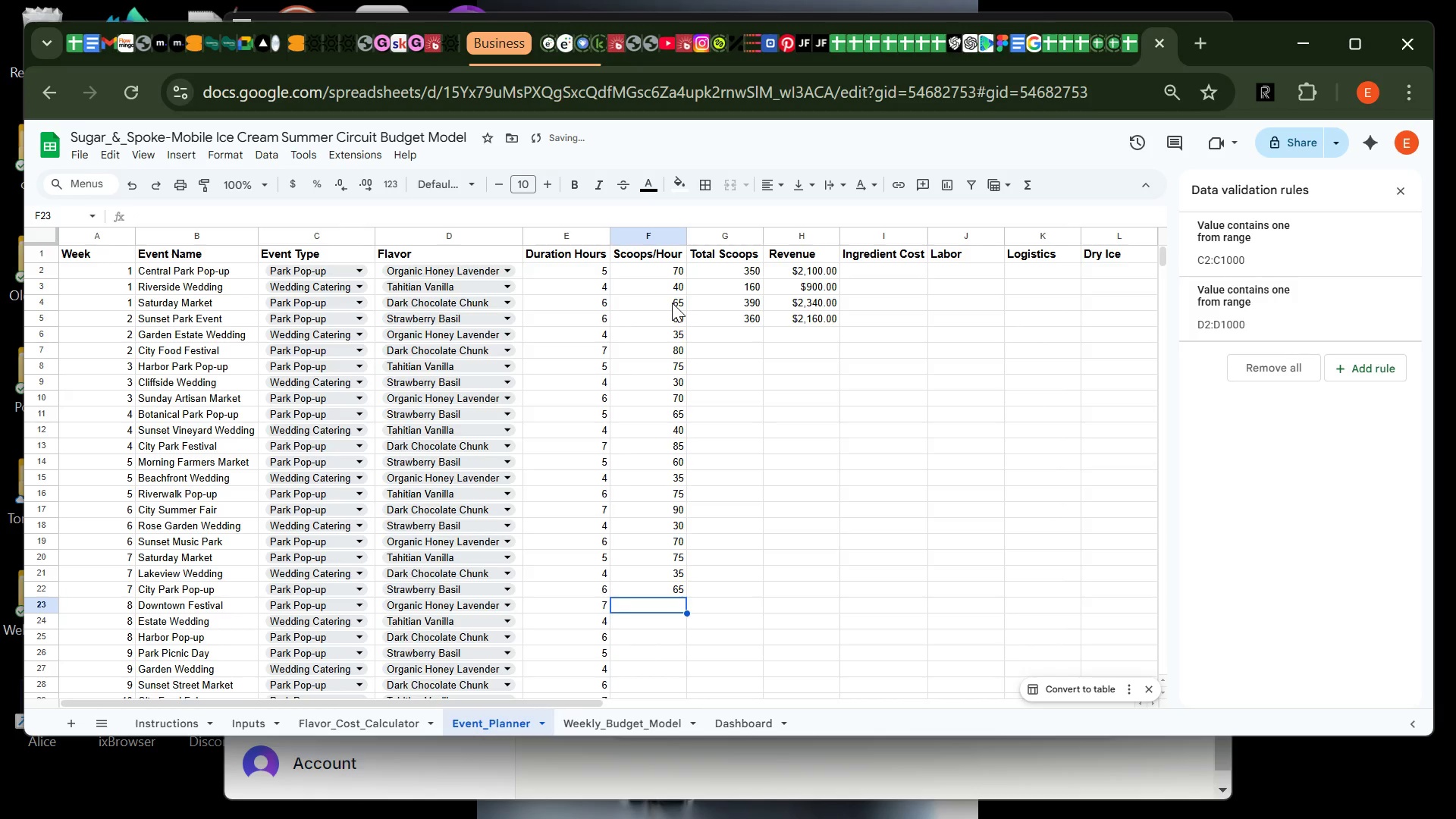 
type(80)
 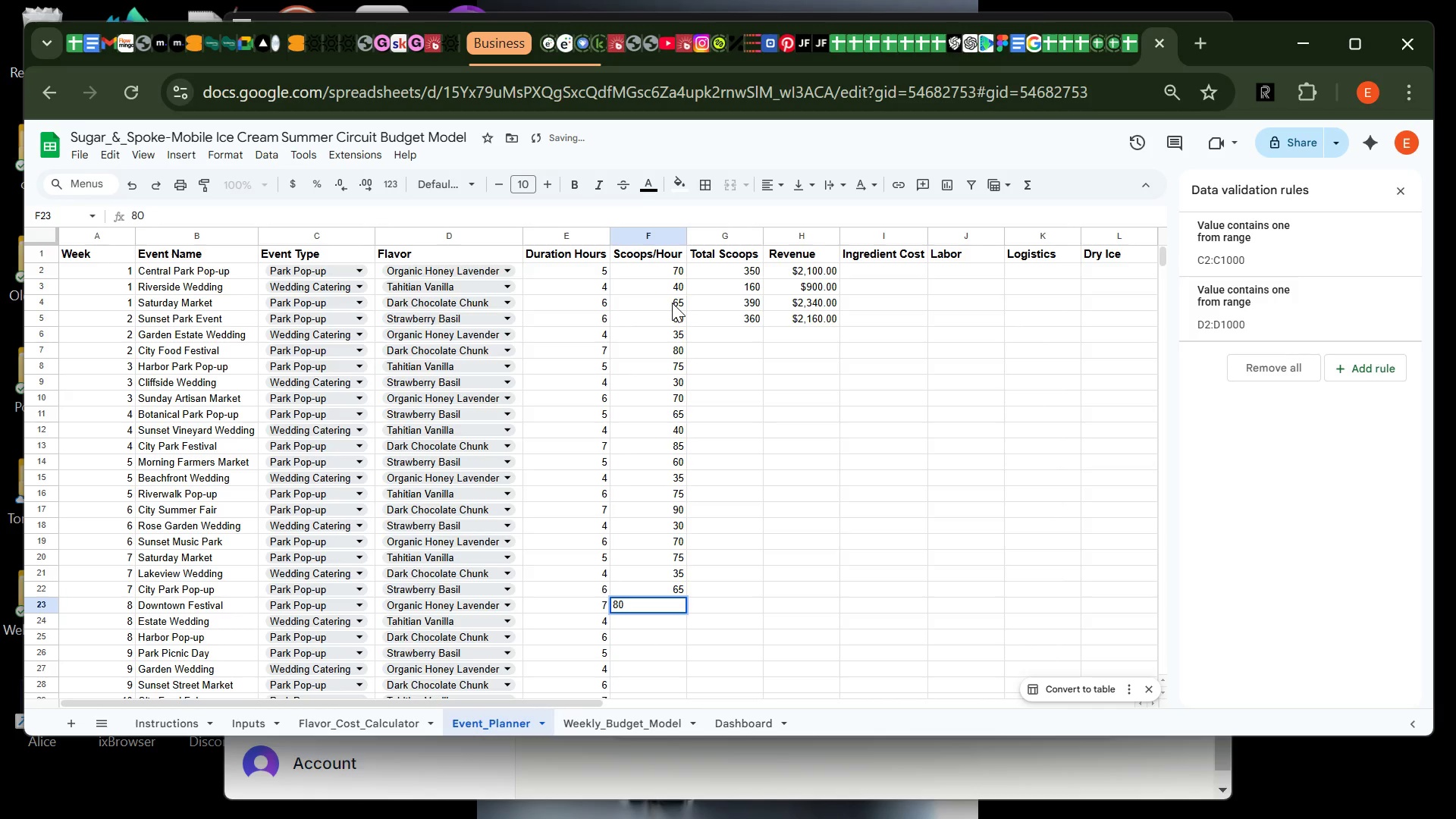 
key(Enter)
 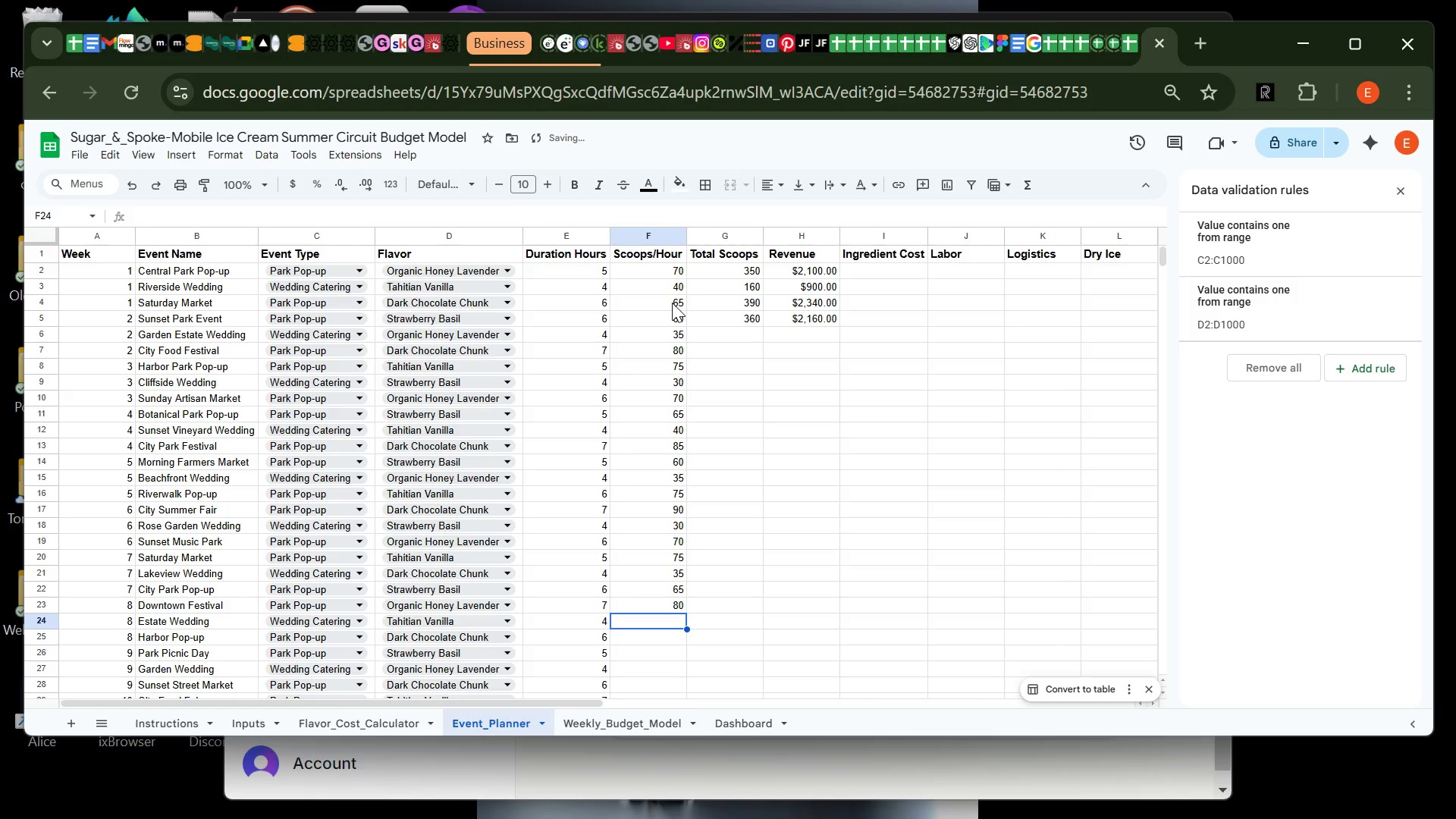 
type(40)
 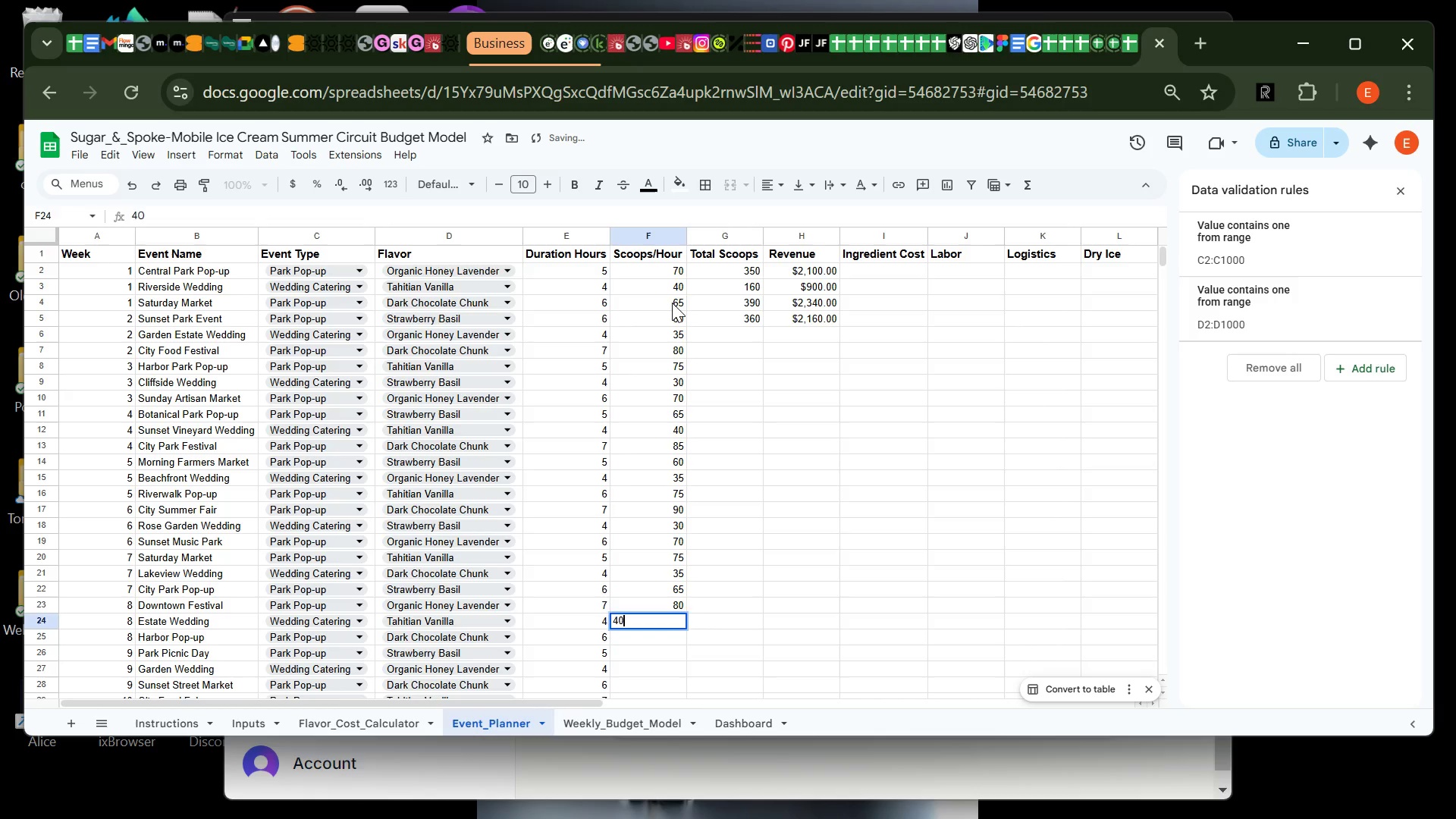 
key(Enter)
 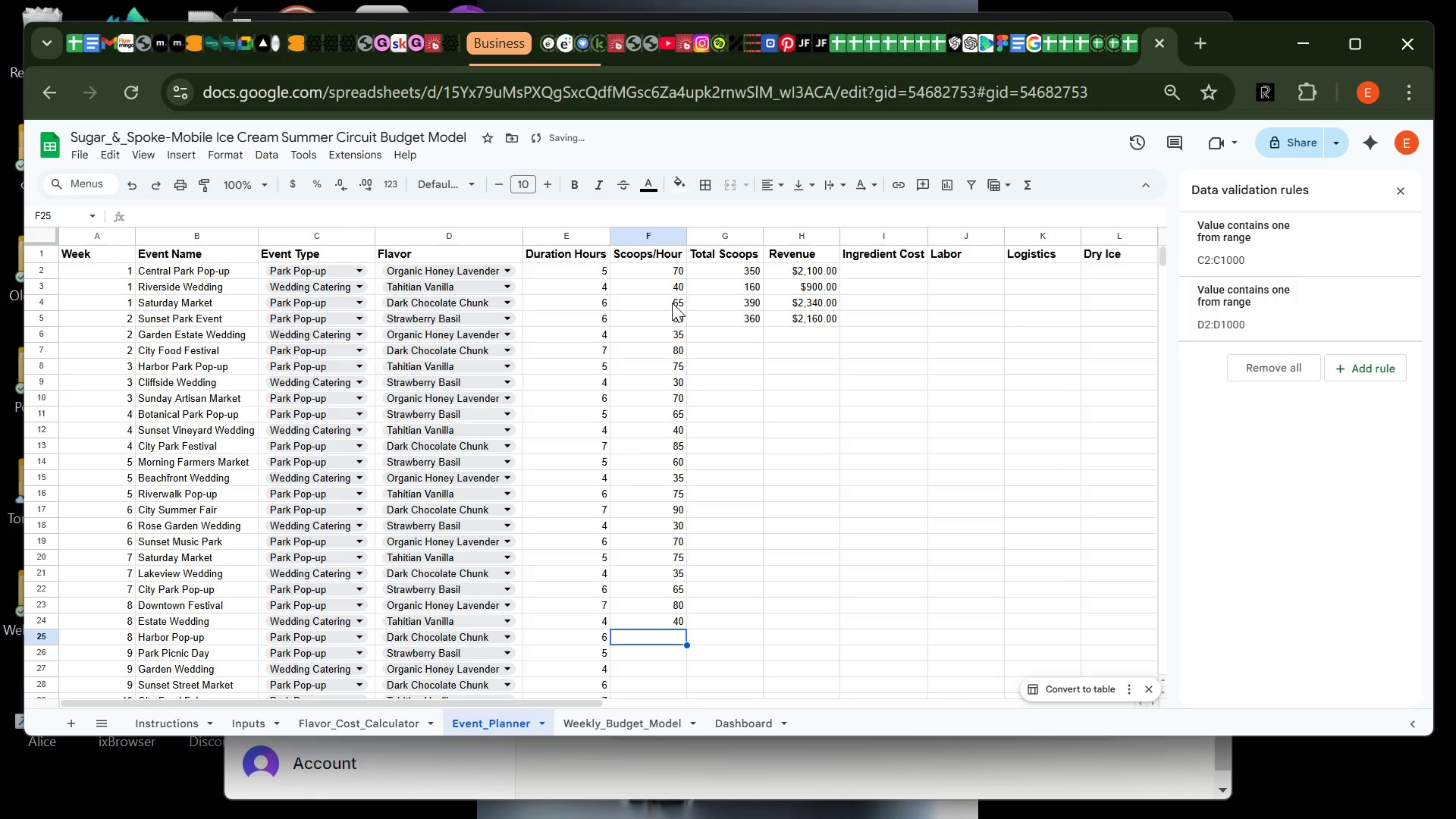 
type(70)
 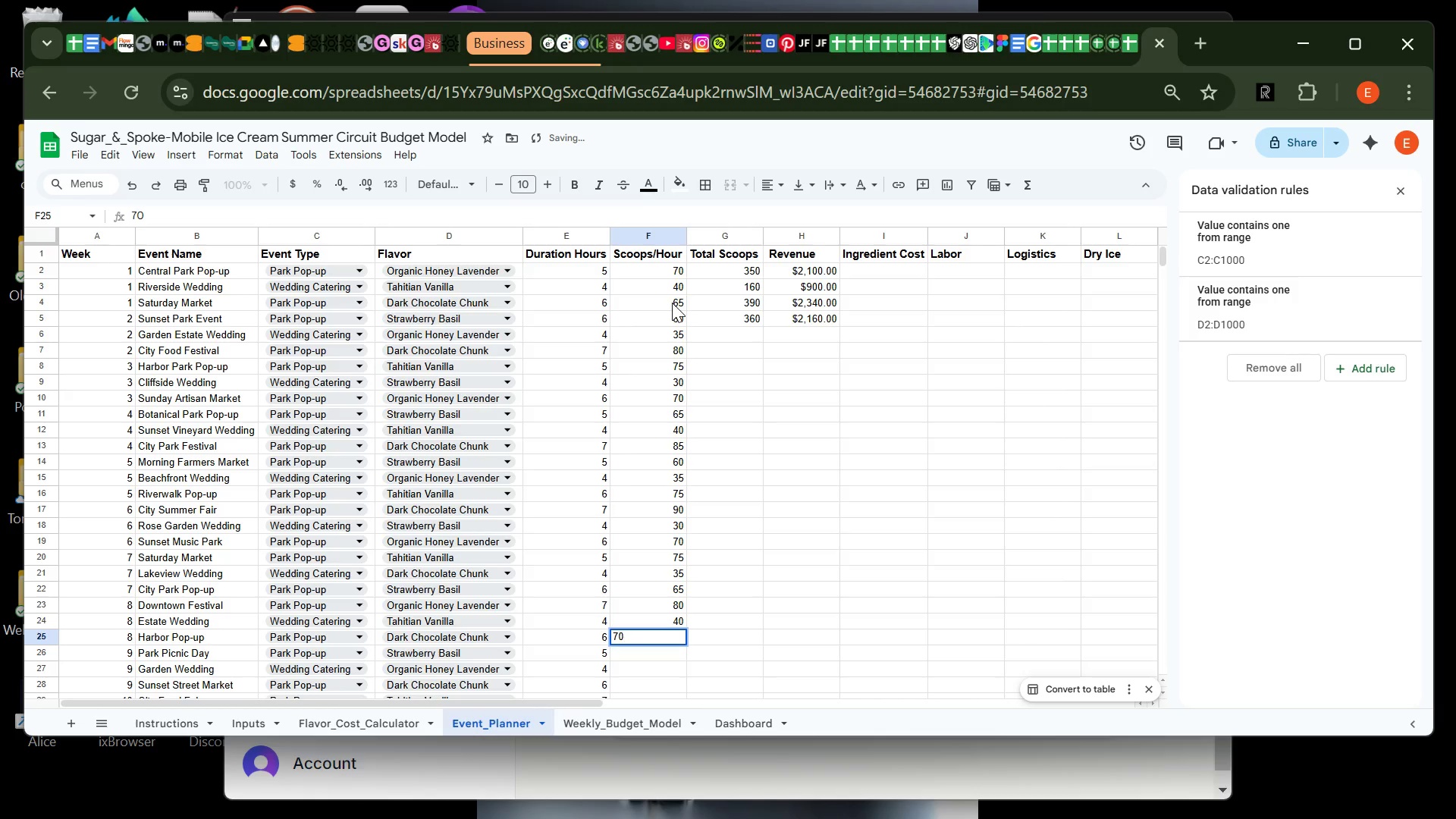 
key(Enter)
 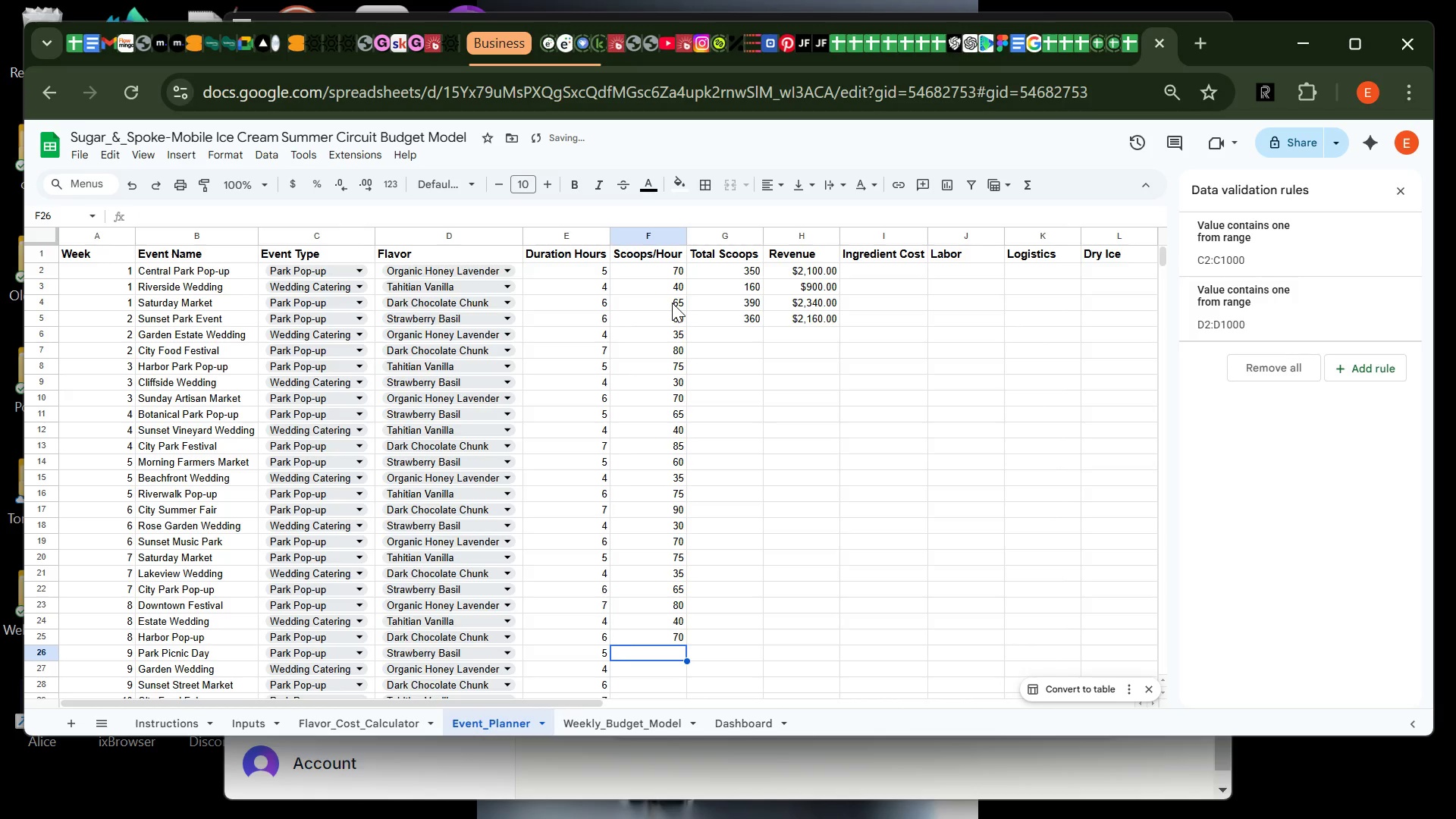 
type(60)
 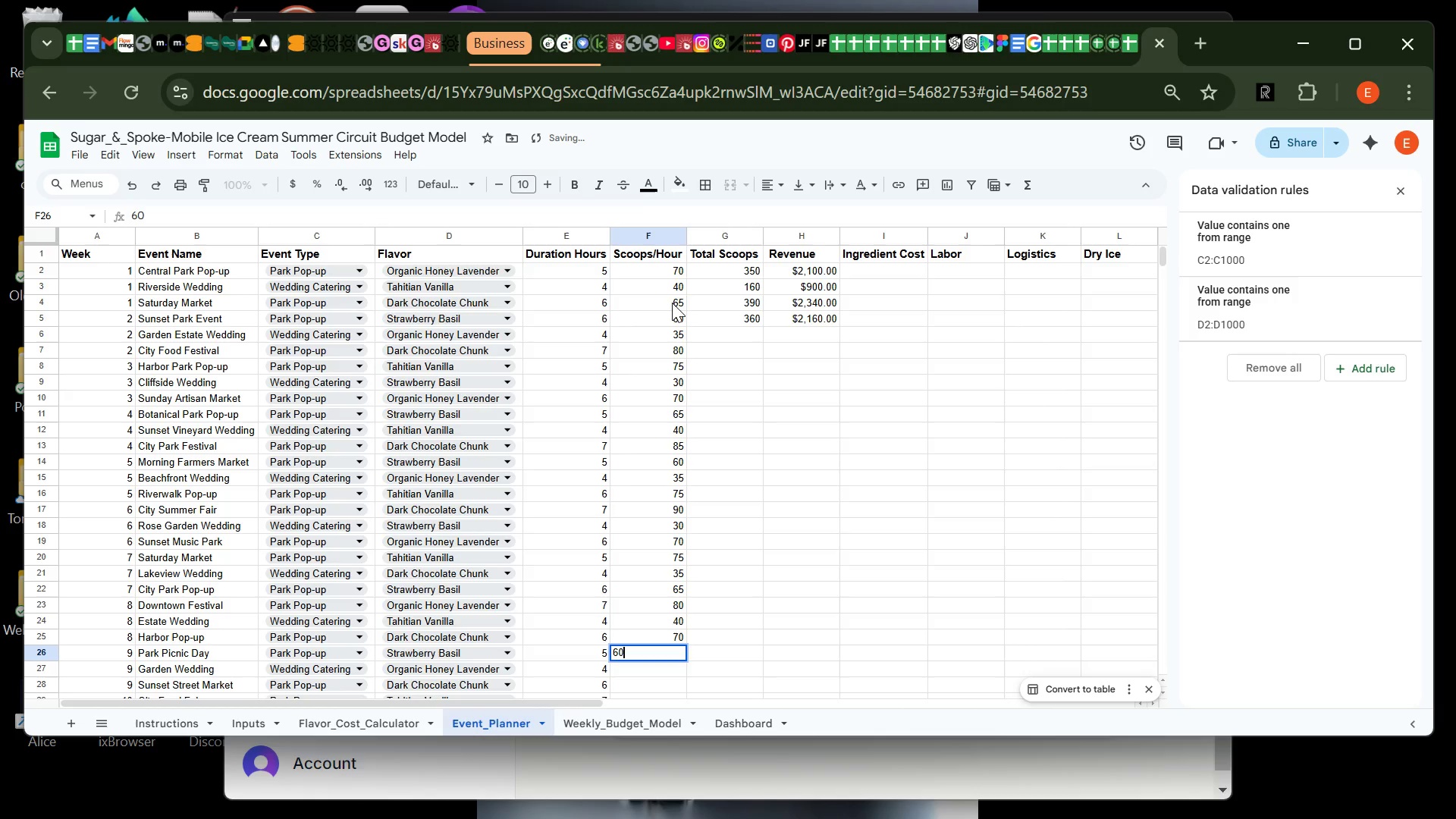 
key(Enter)
 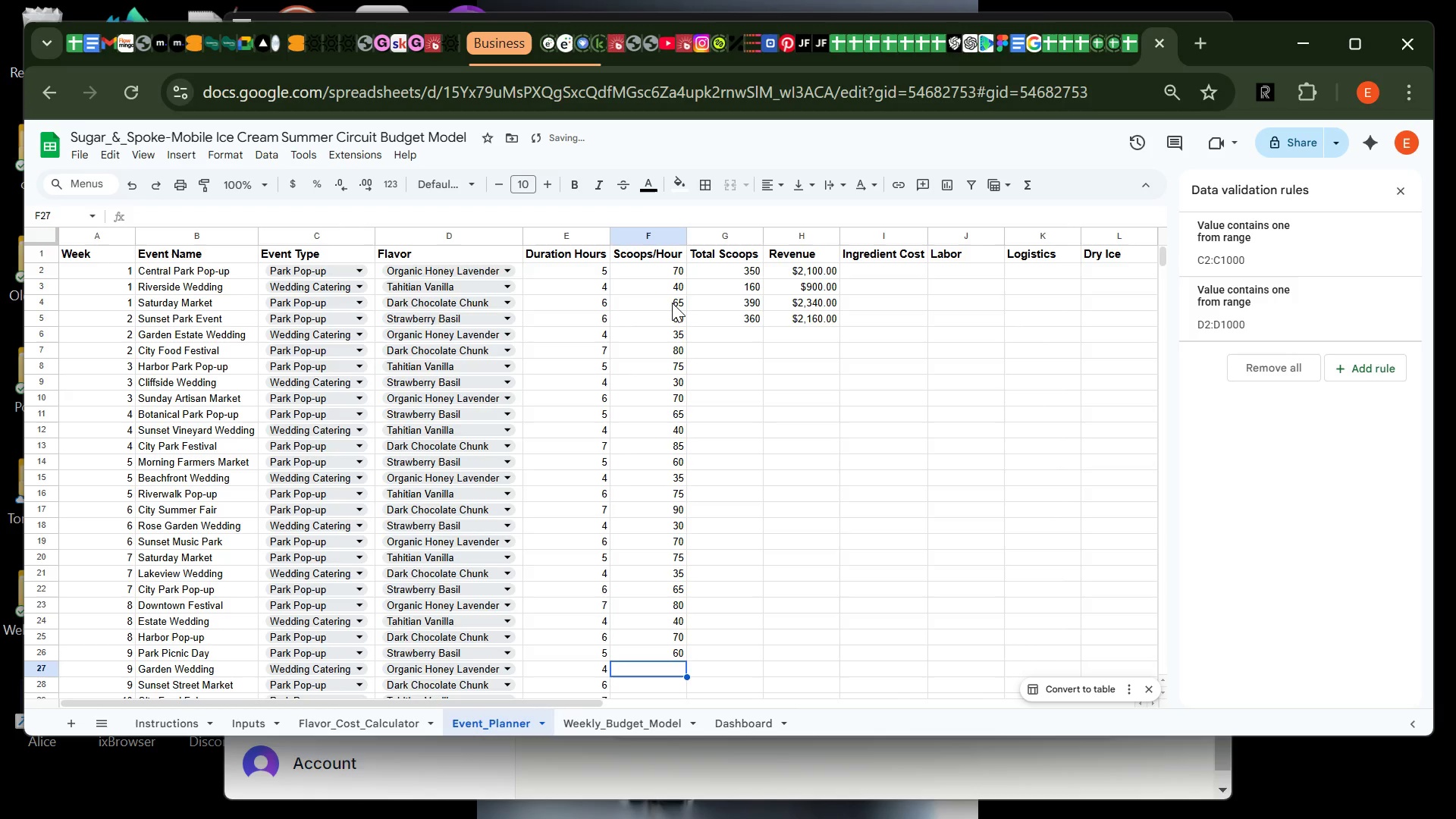 
type(35)
 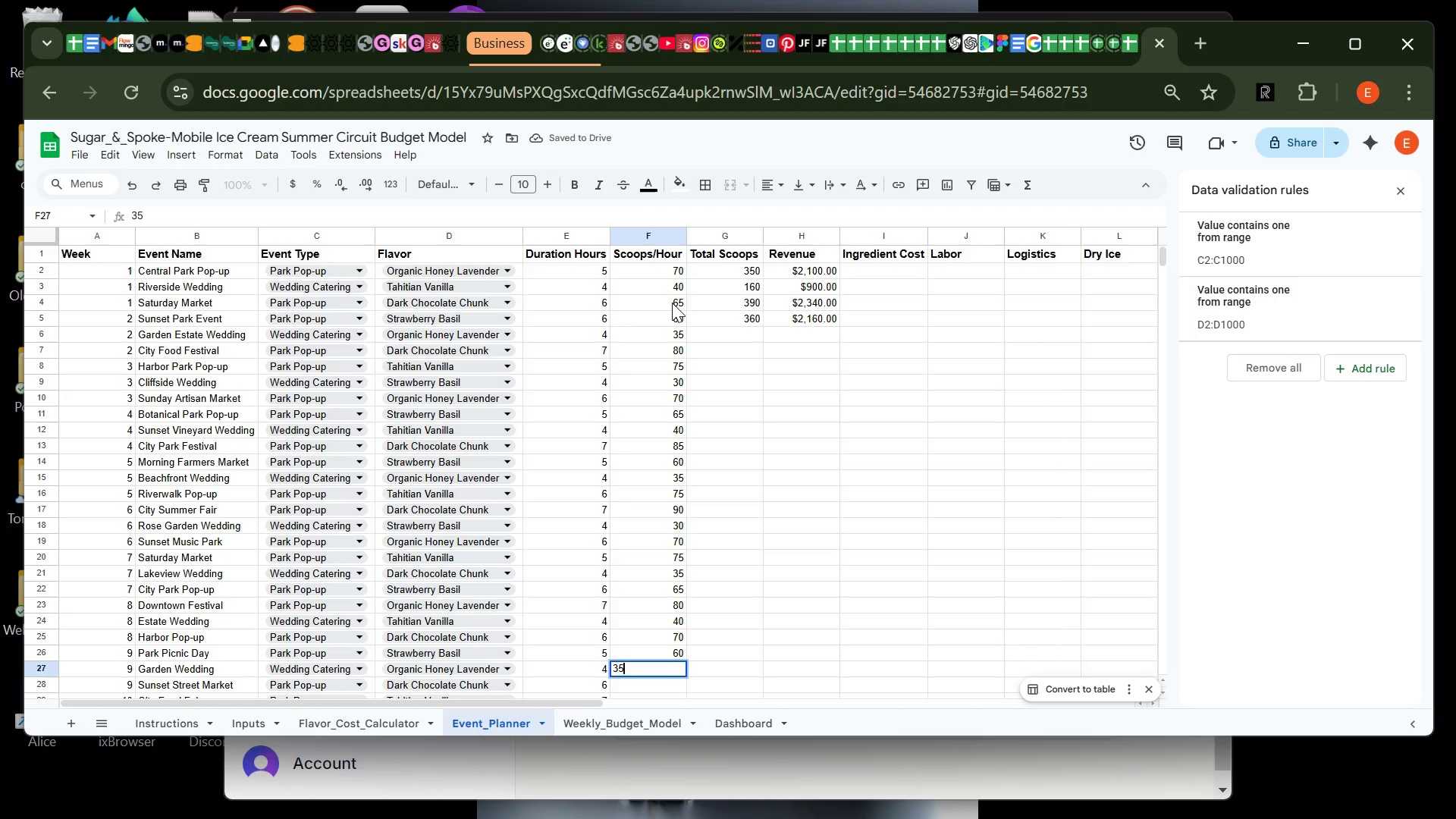 
key(Enter)
 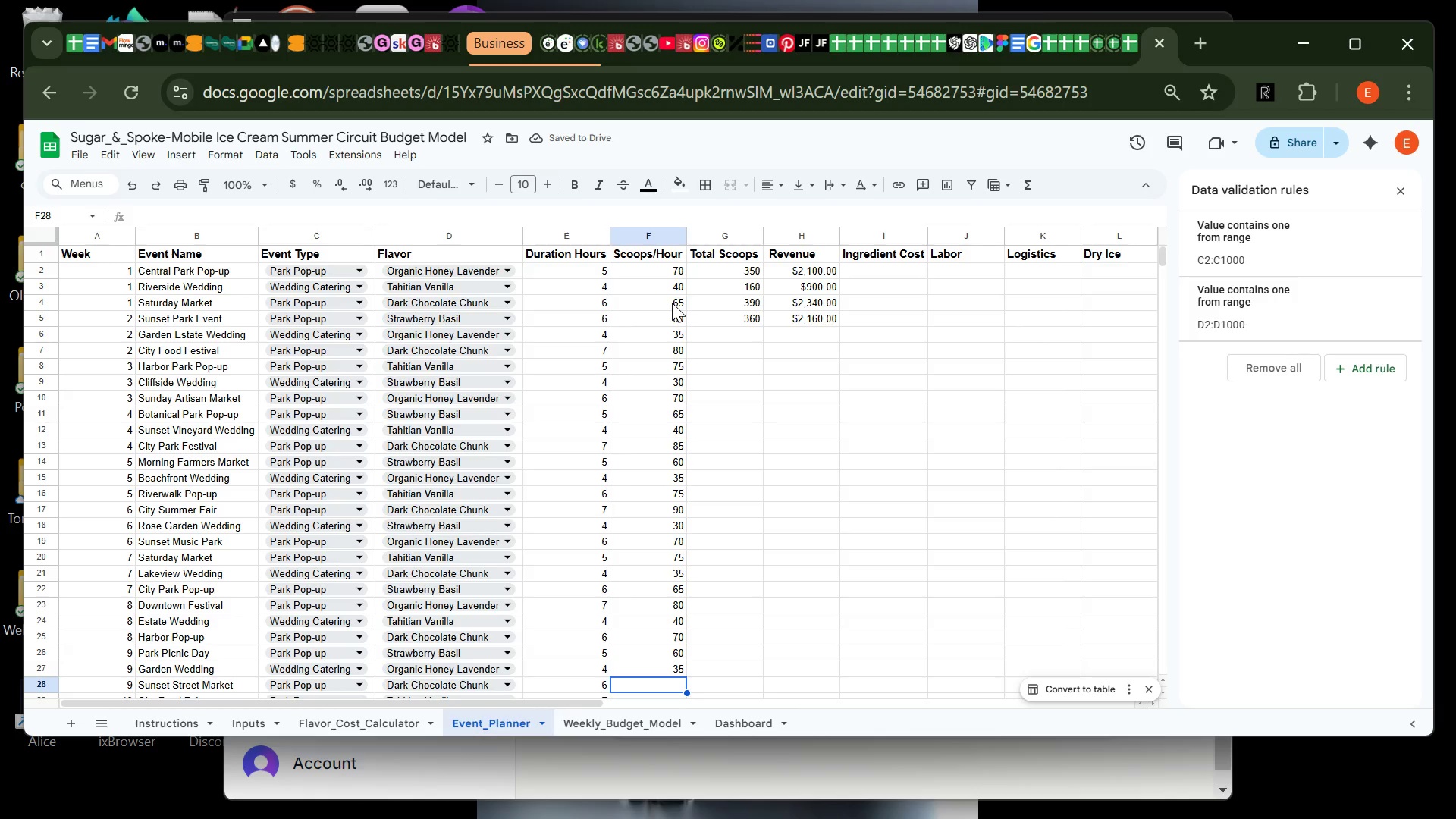 
wait(8.55)
 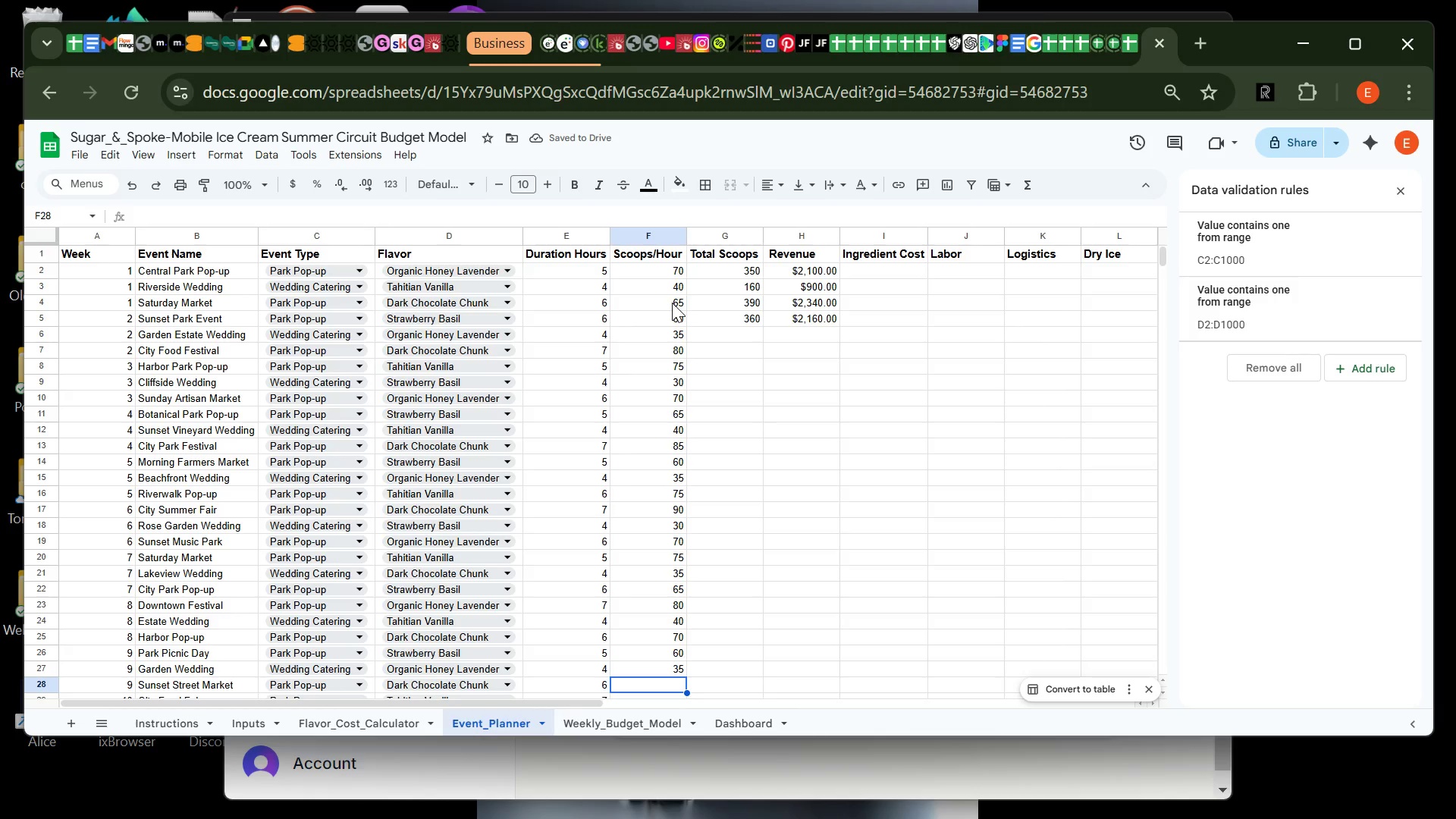 
type(75)
 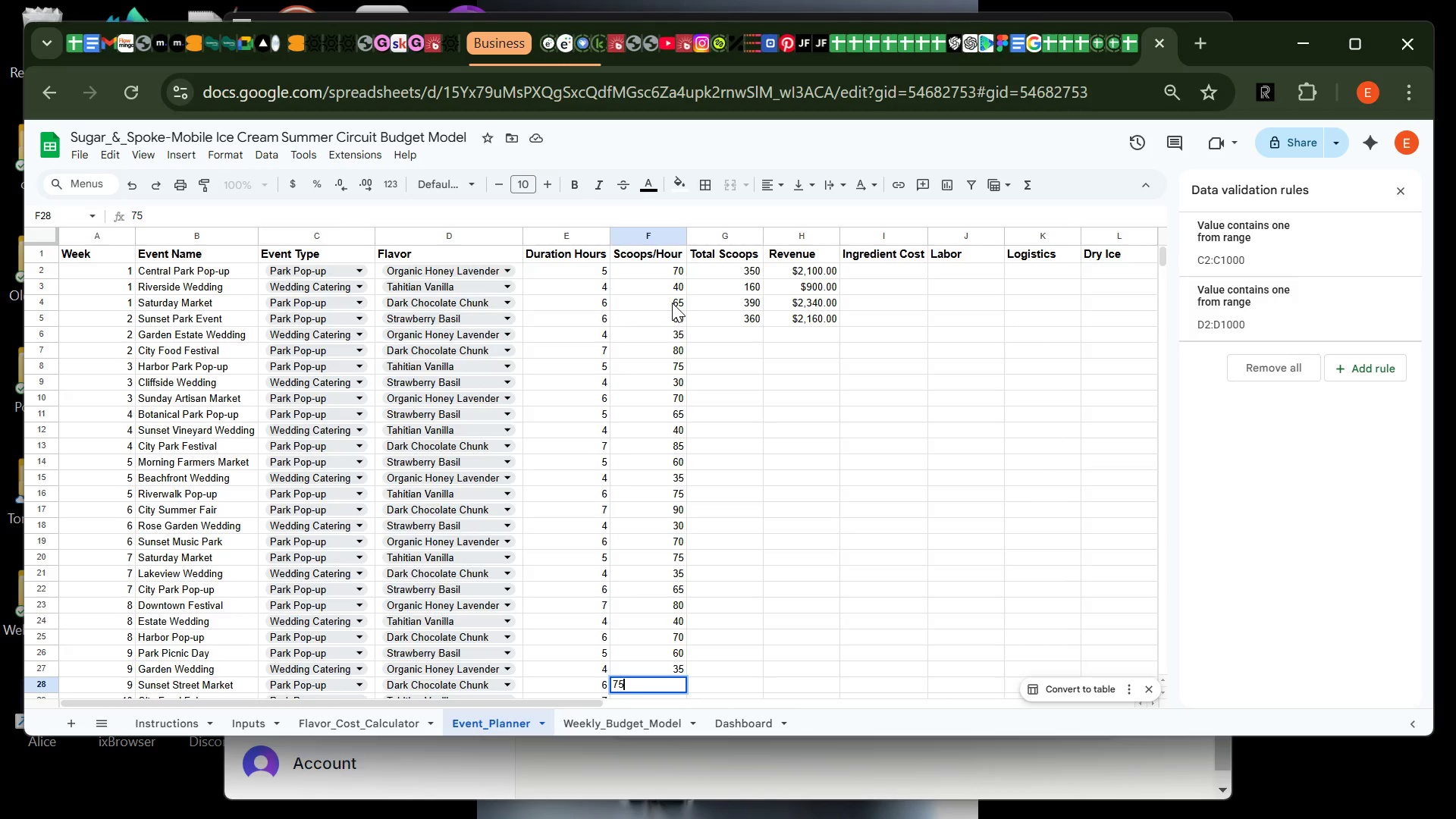 
key(Enter)
 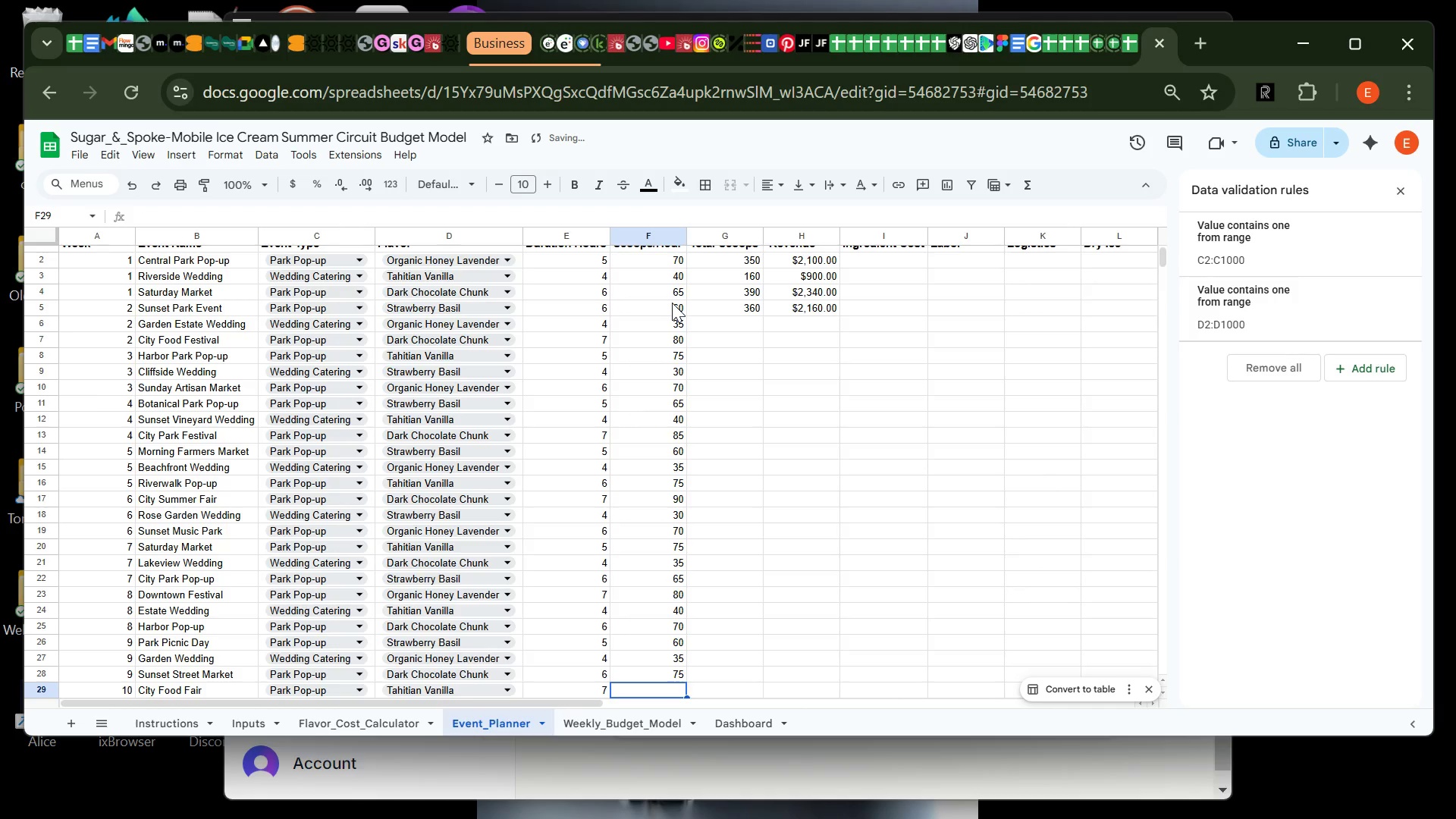 
type(85)
 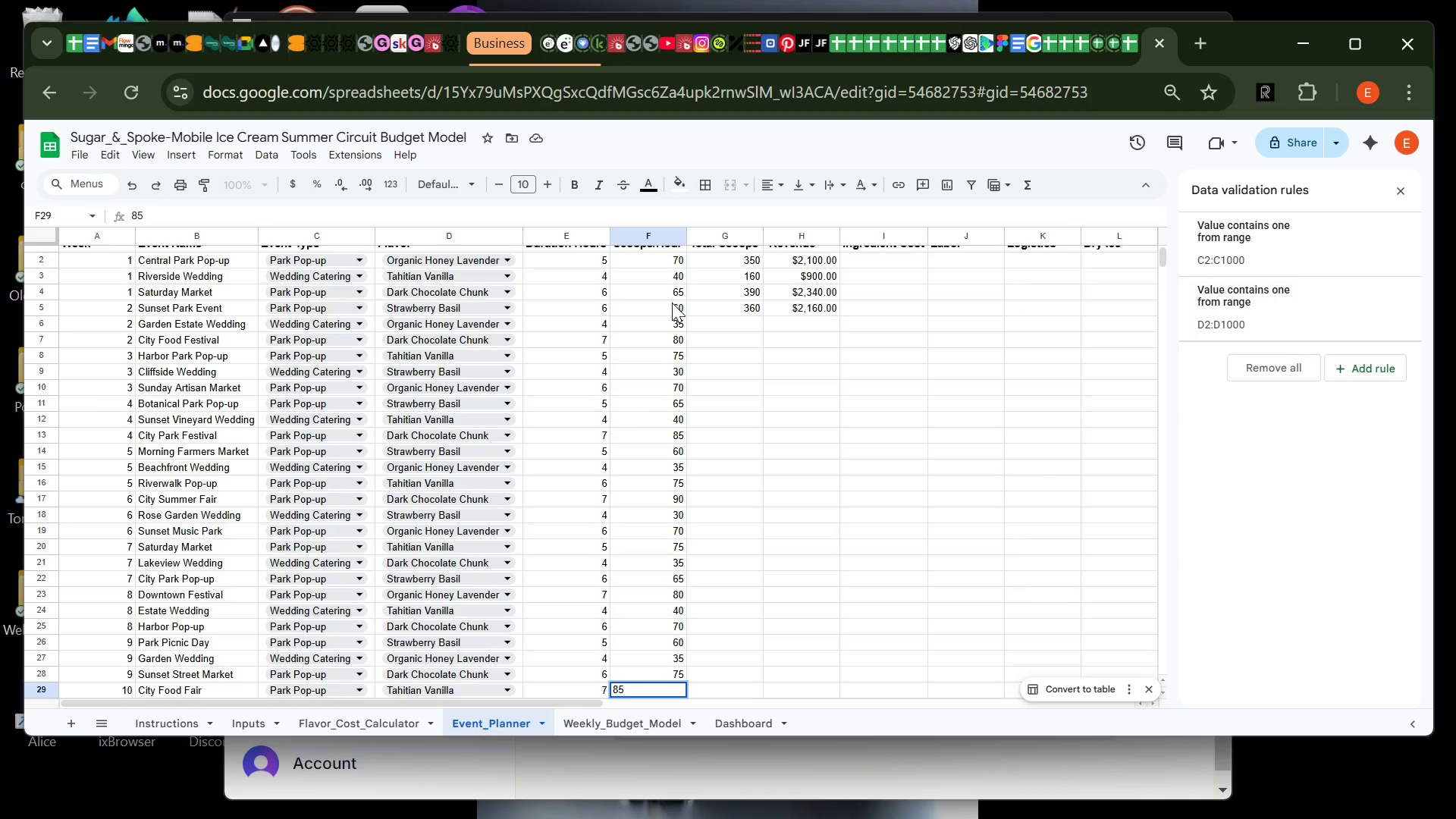 
key(Enter)
 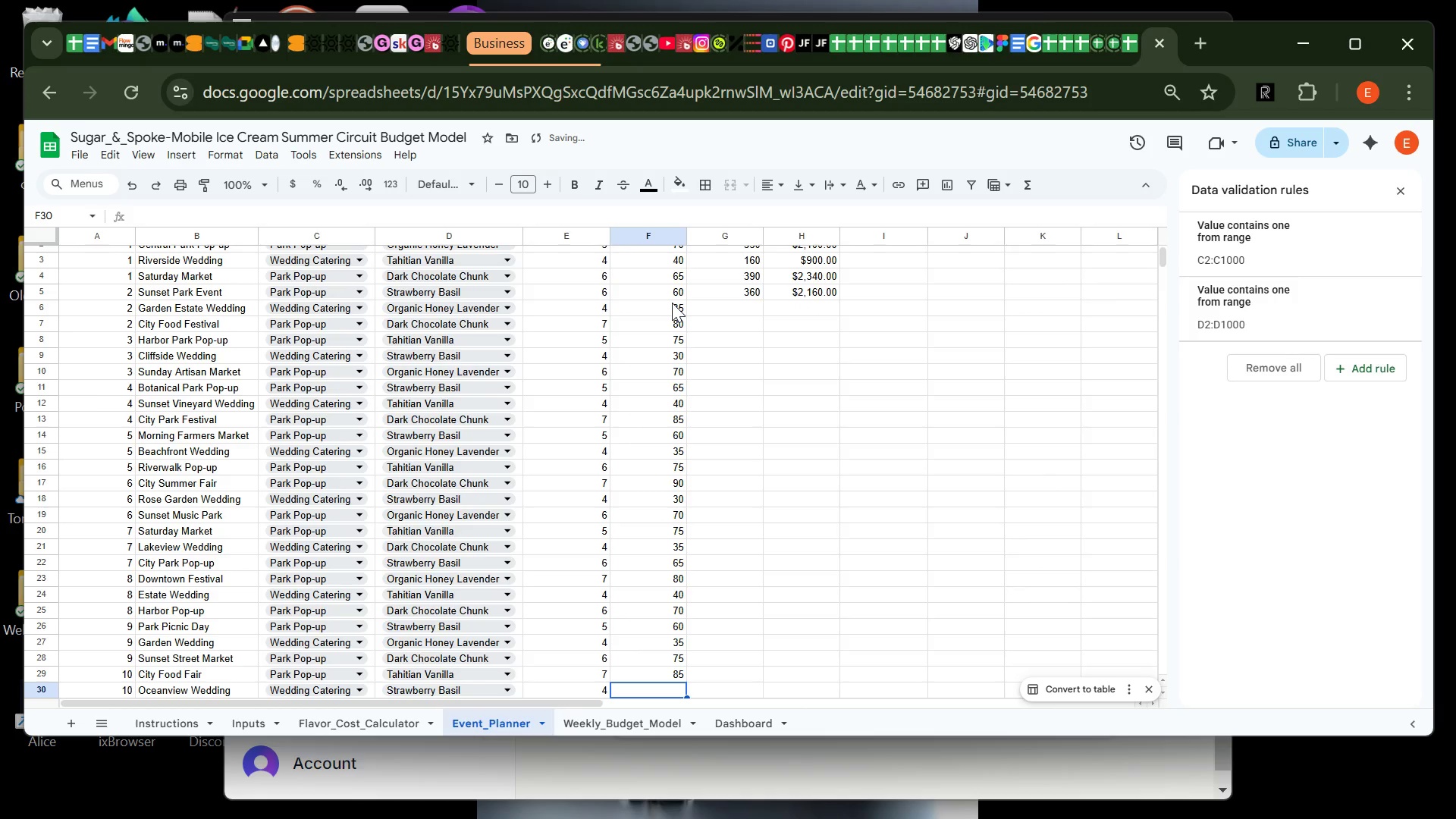 
type(30)
 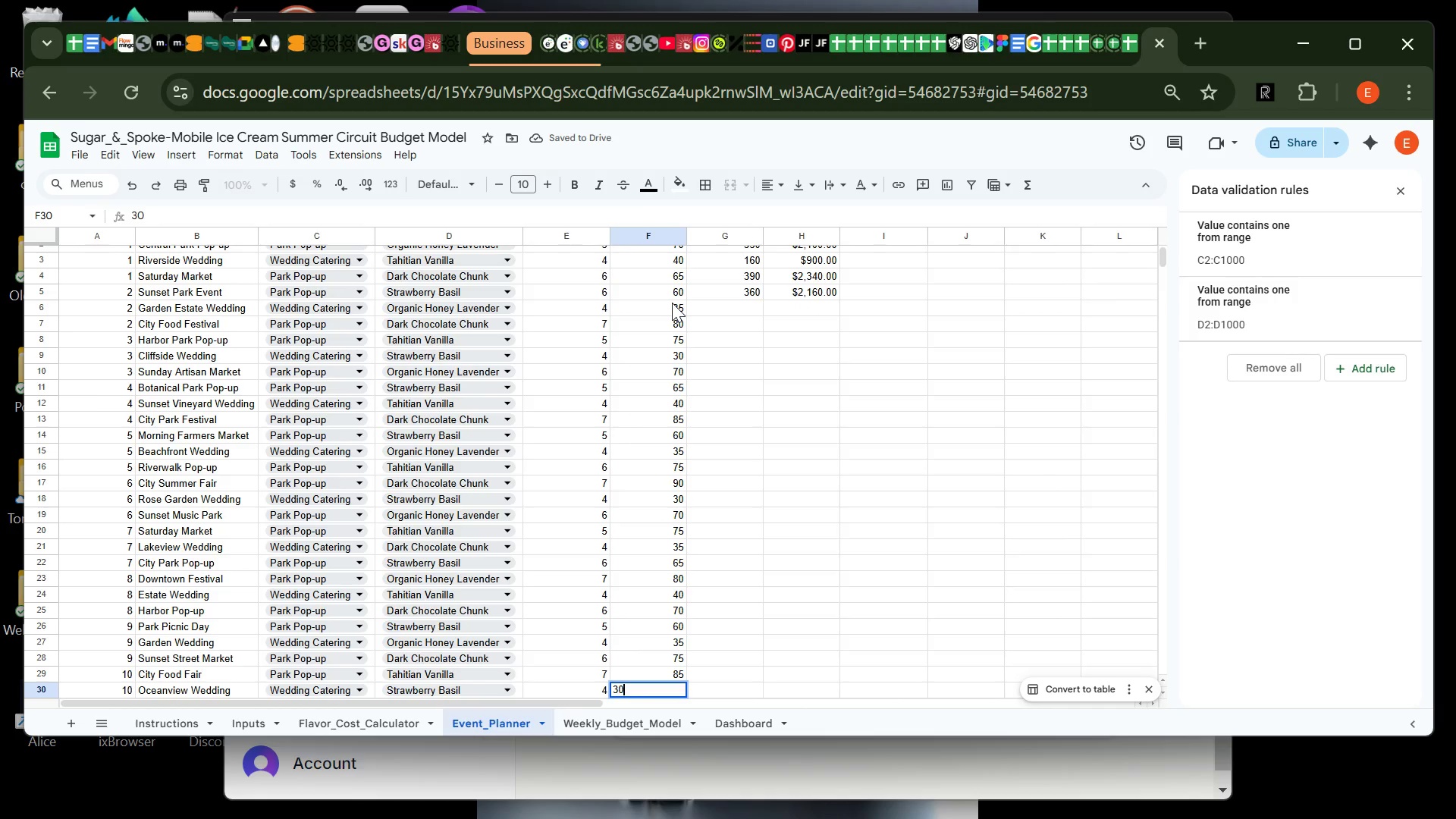 
key(Enter)
 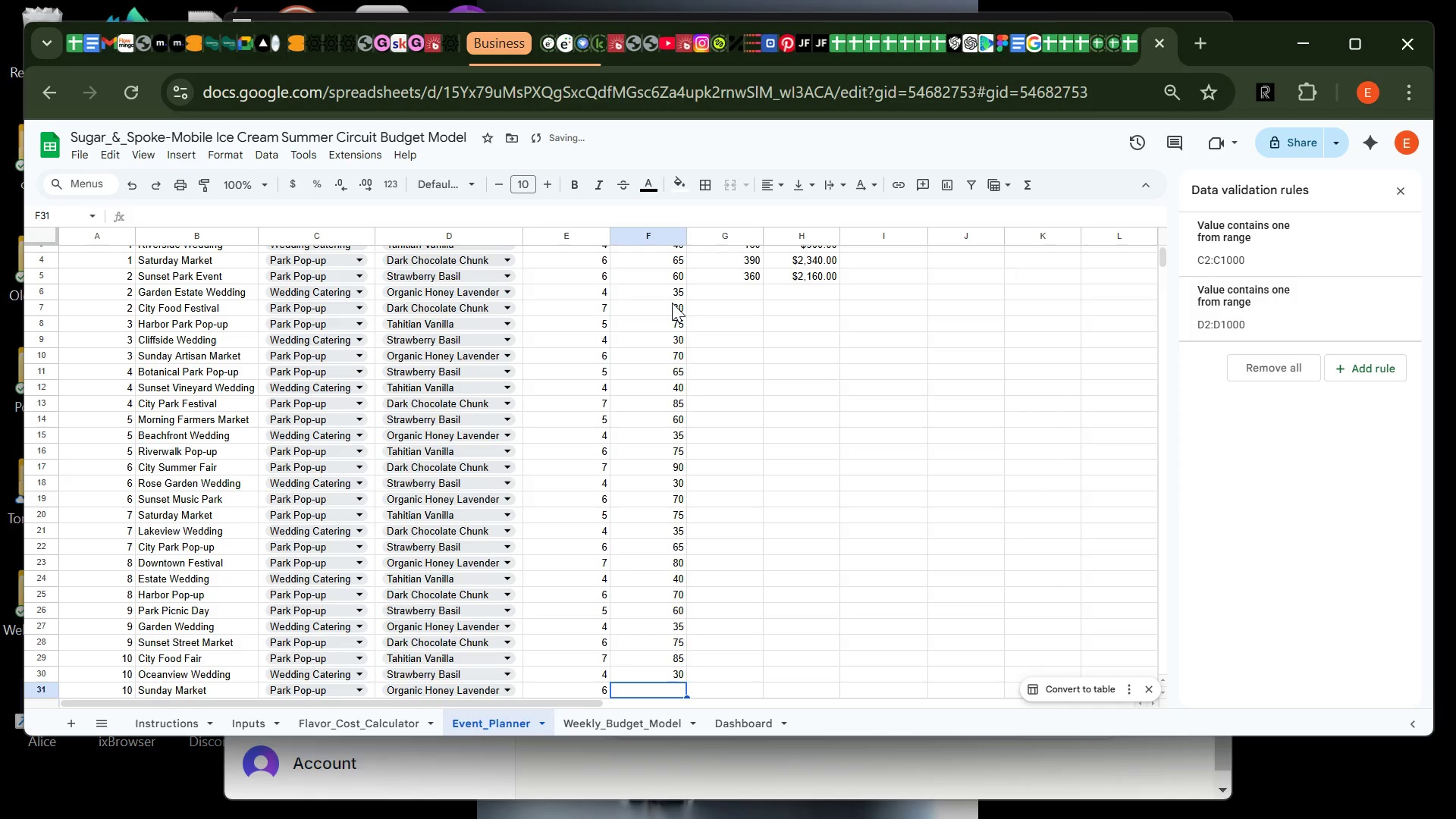 
type(70)
 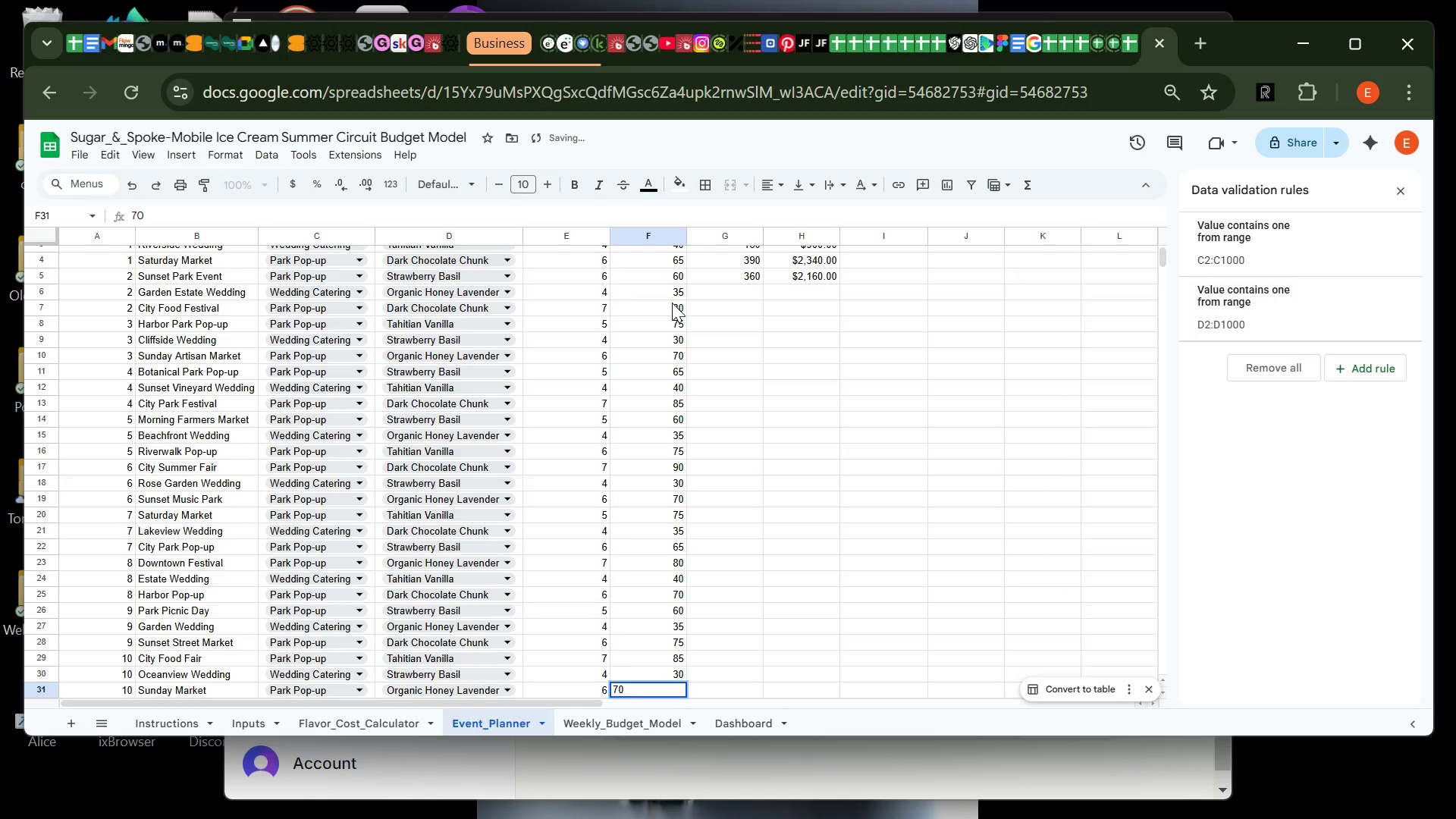 
key(Enter)
 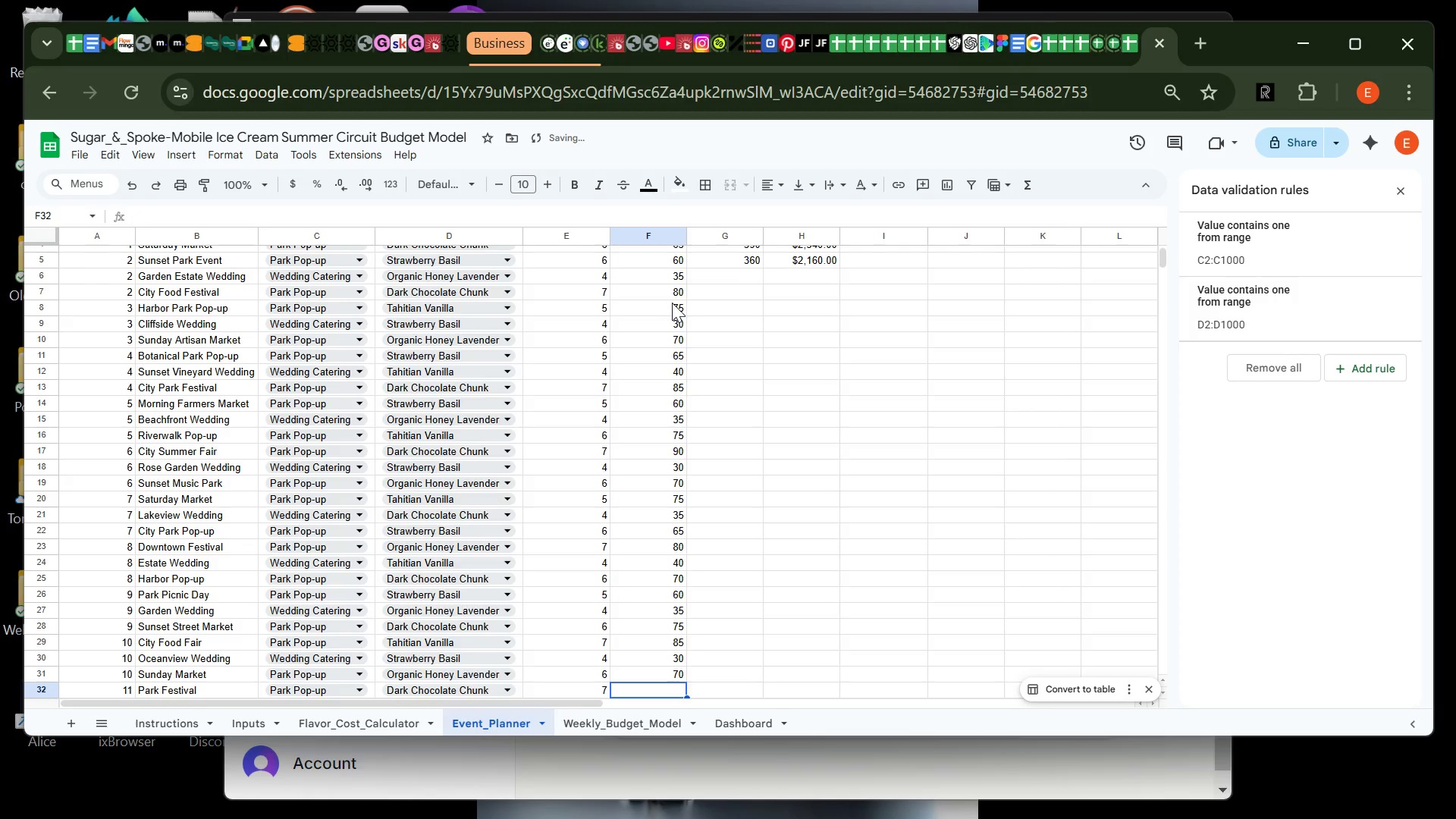 
type(90)
 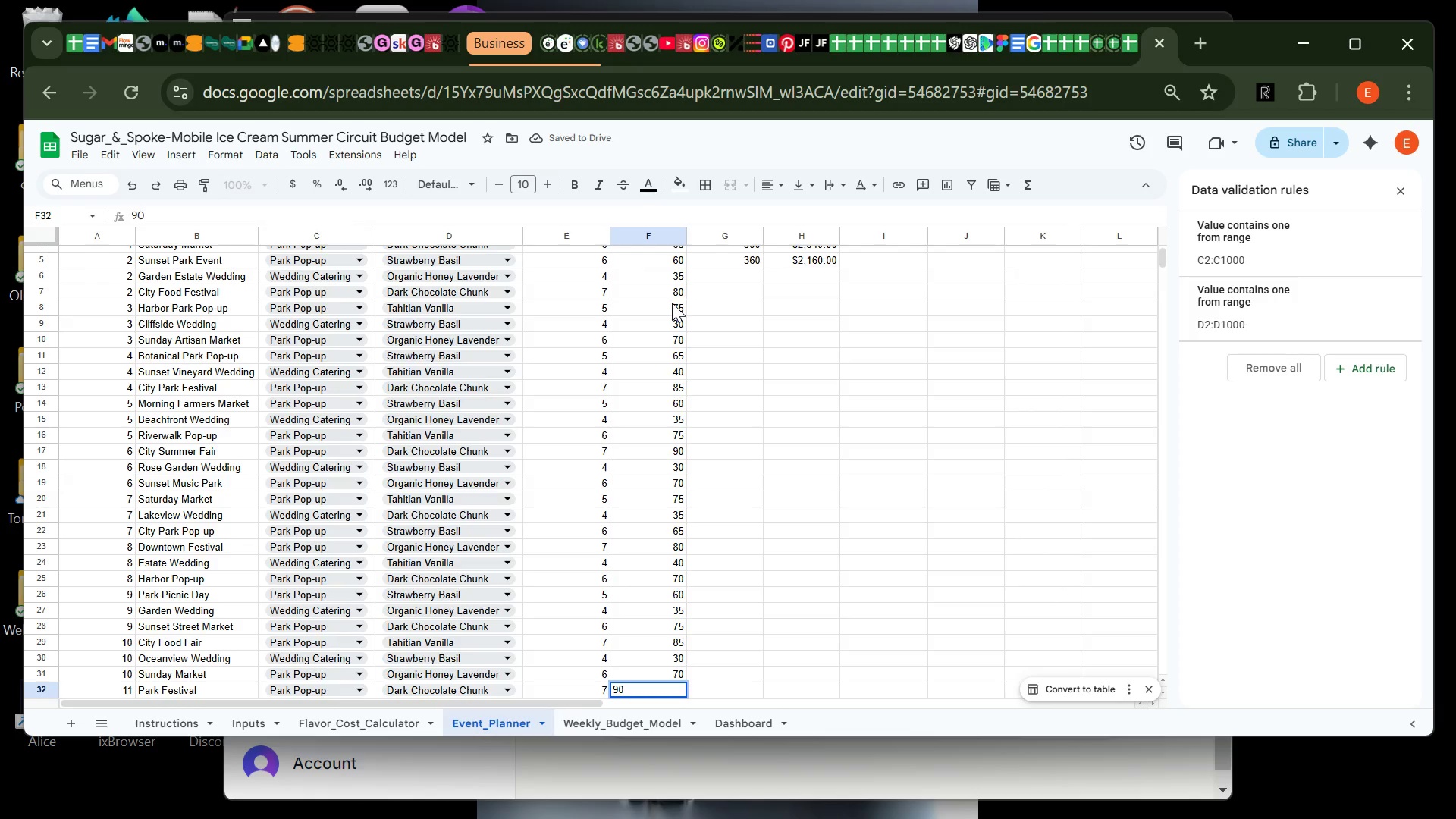 
key(Enter)
 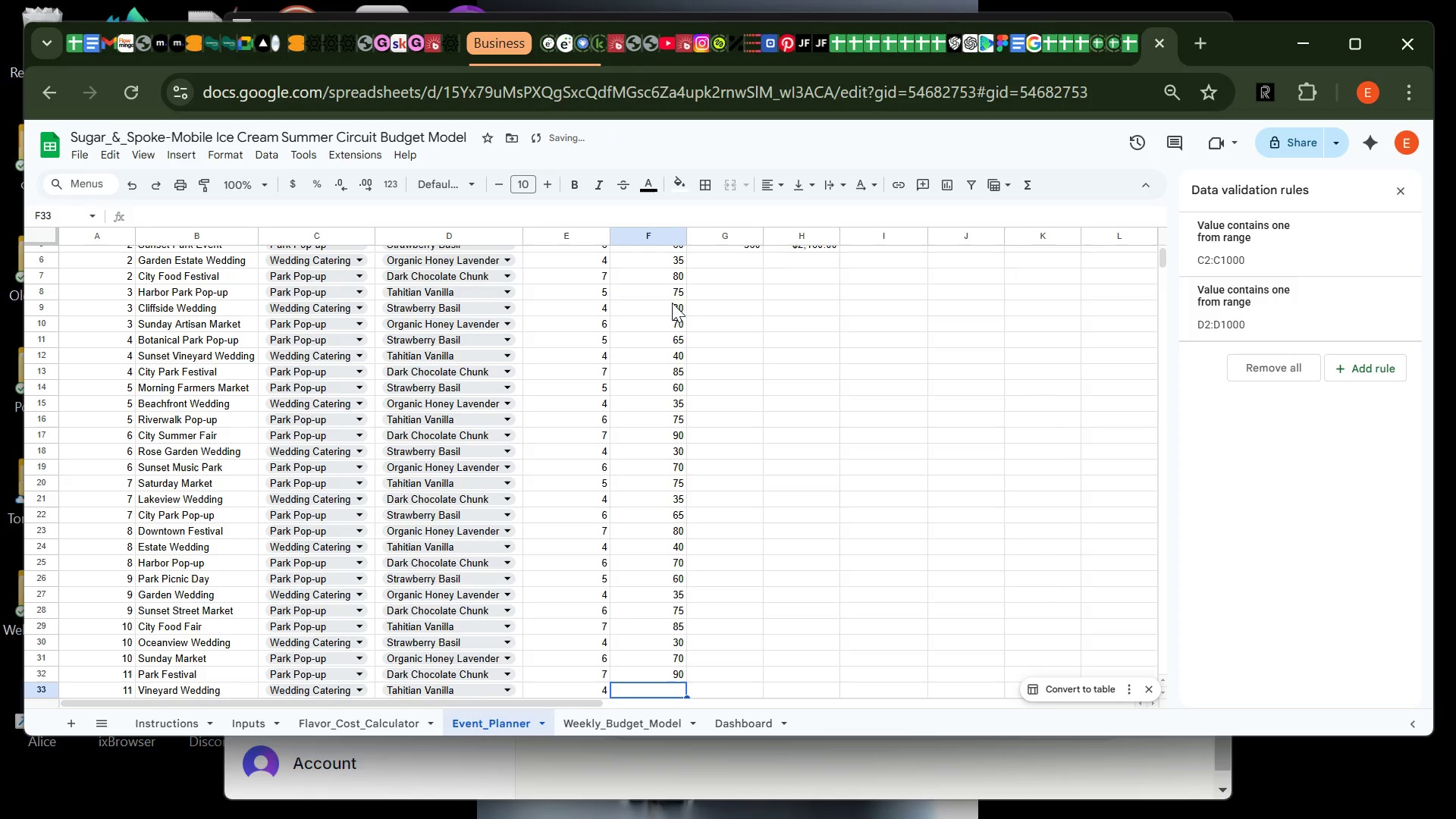 
type(40)
 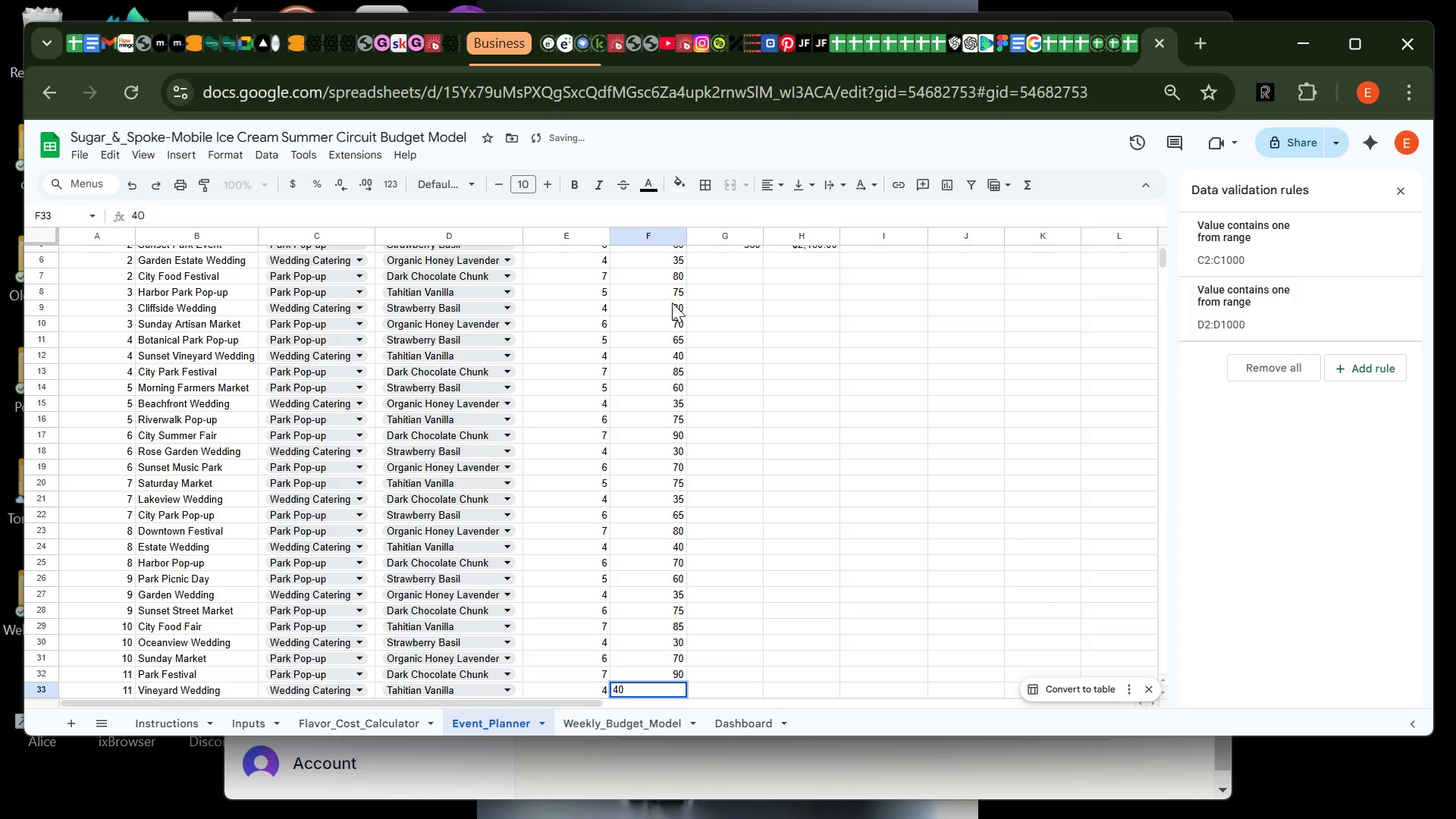 
key(Enter)
 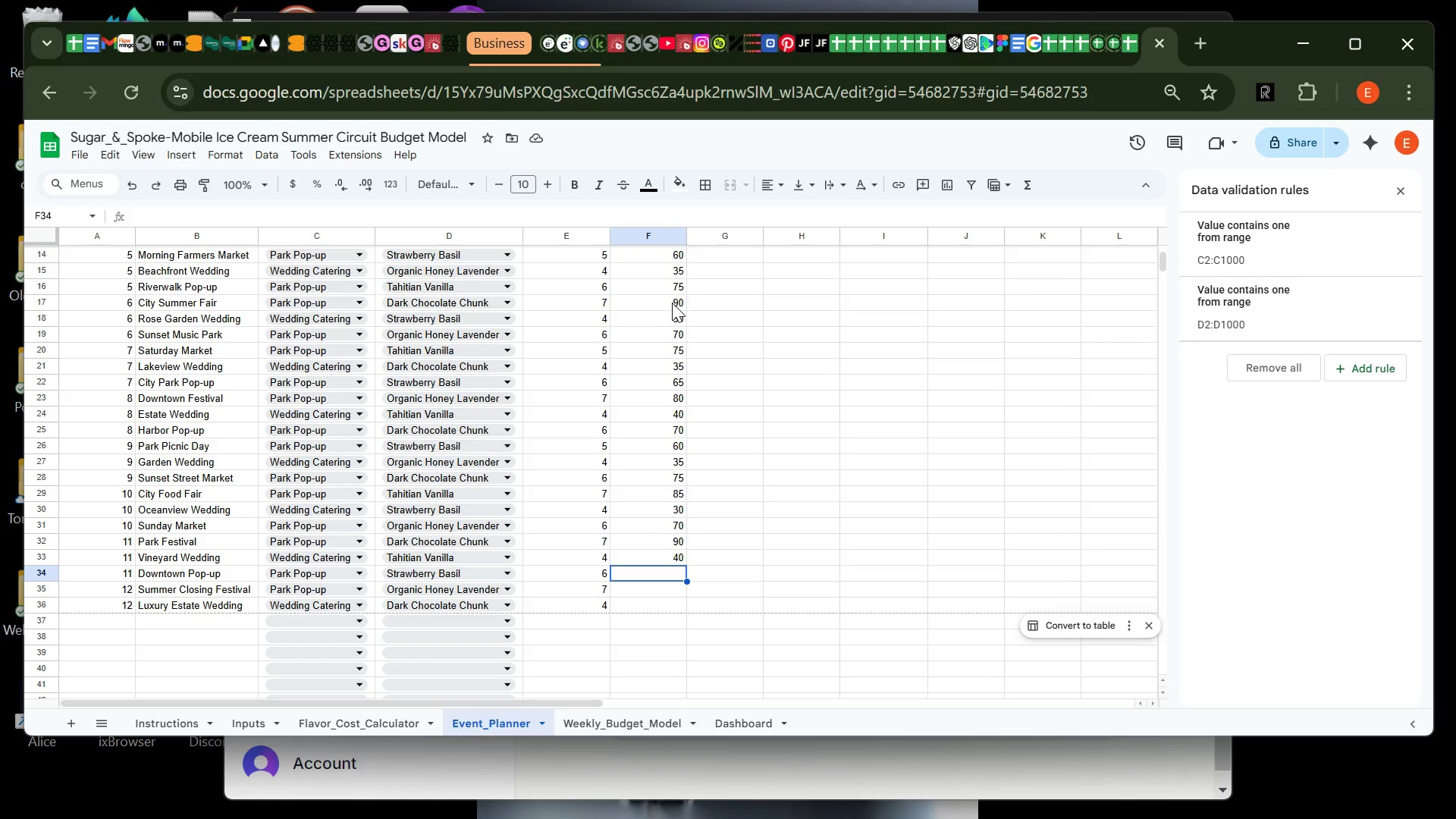 
wait(7.73)
 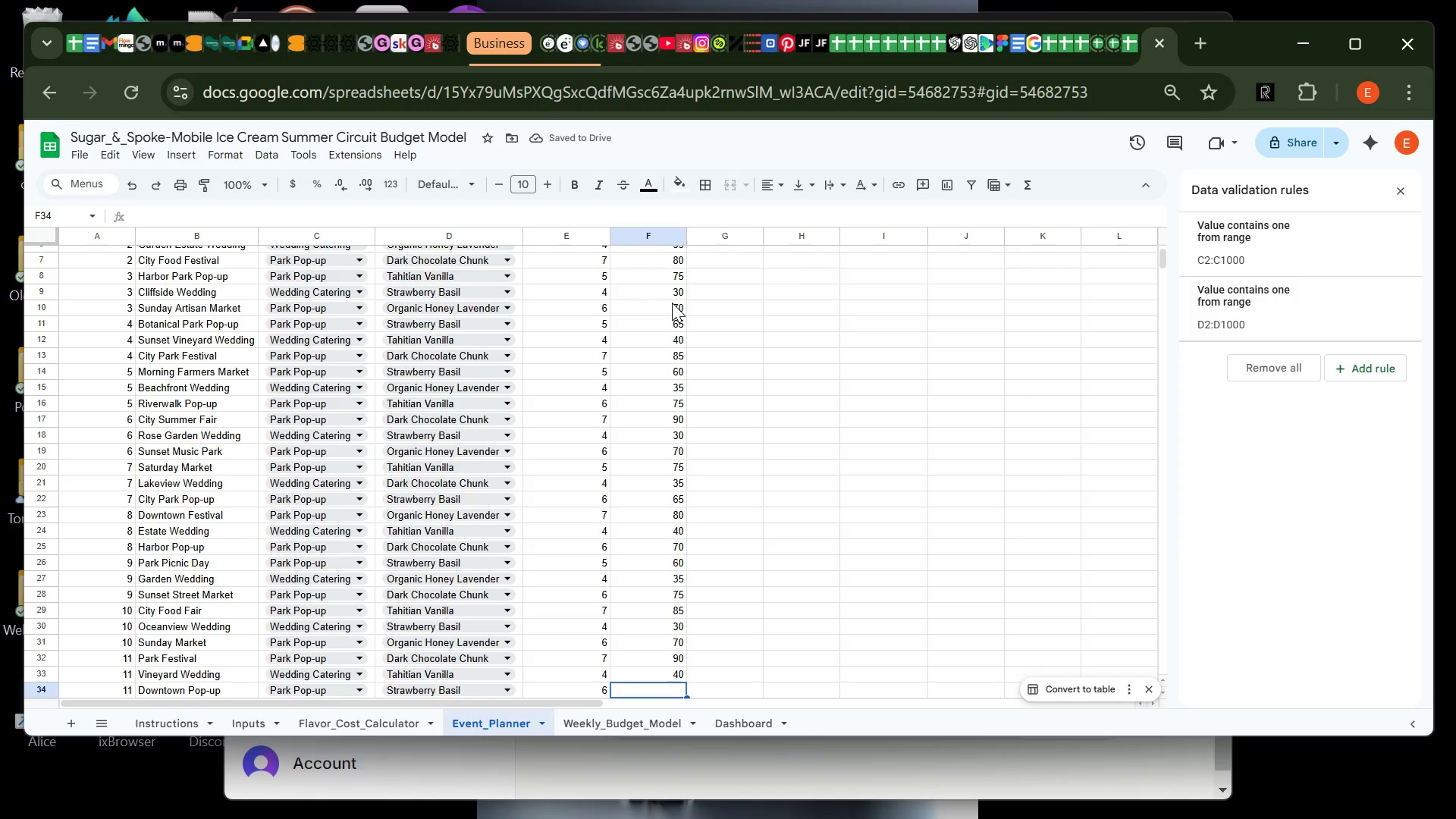 
type(65)
 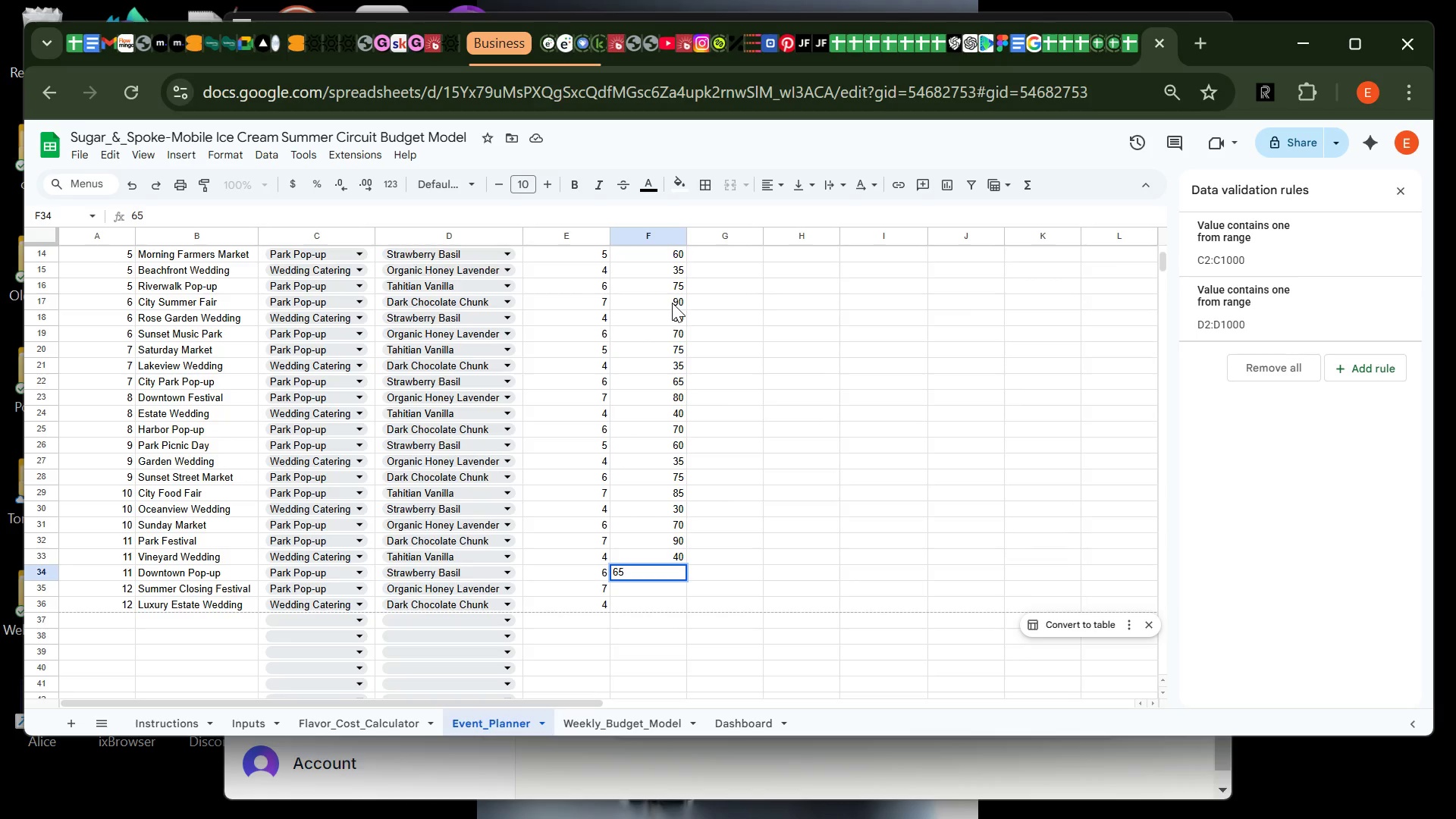 
key(Enter)
 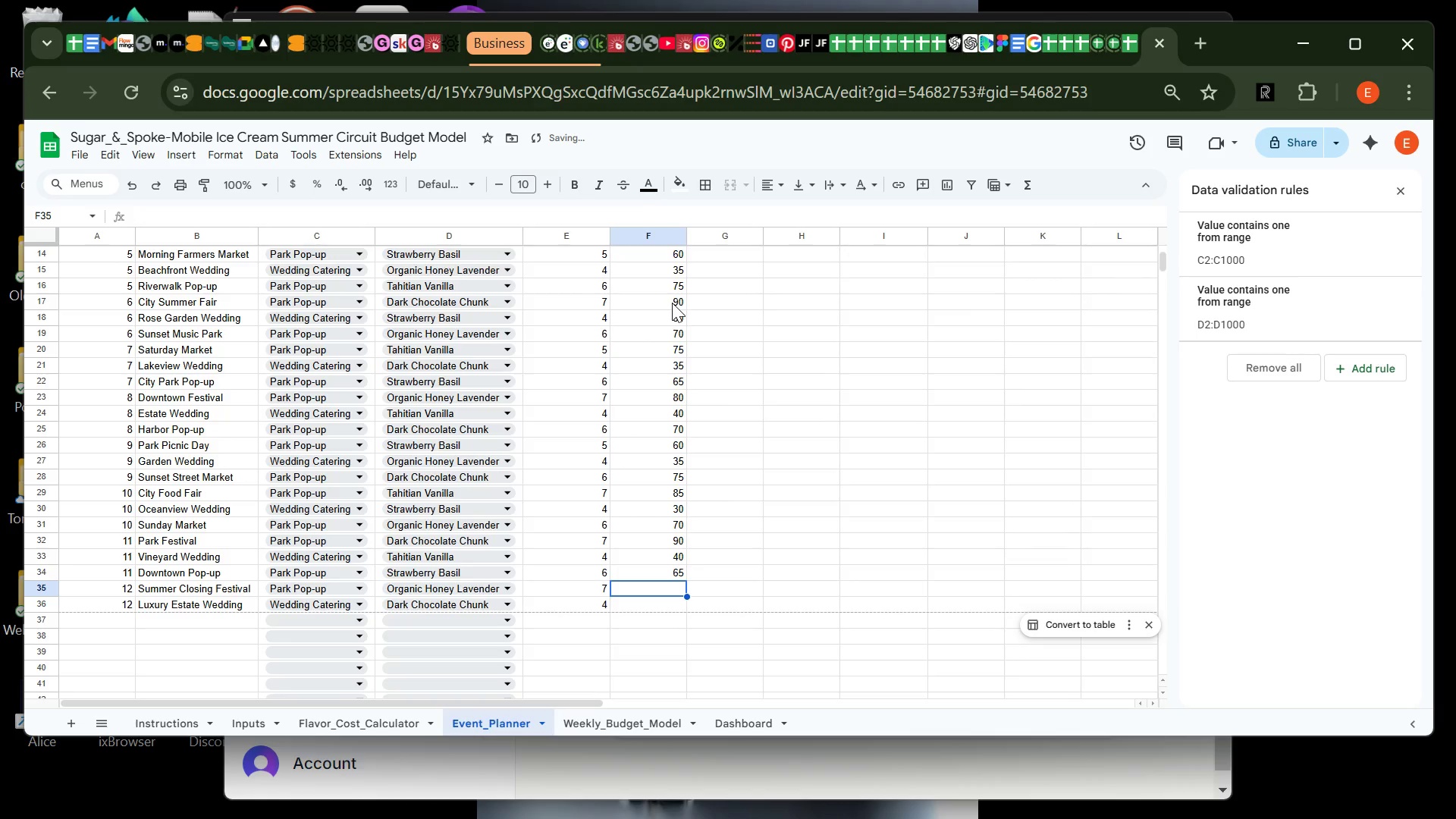 
type(80)
 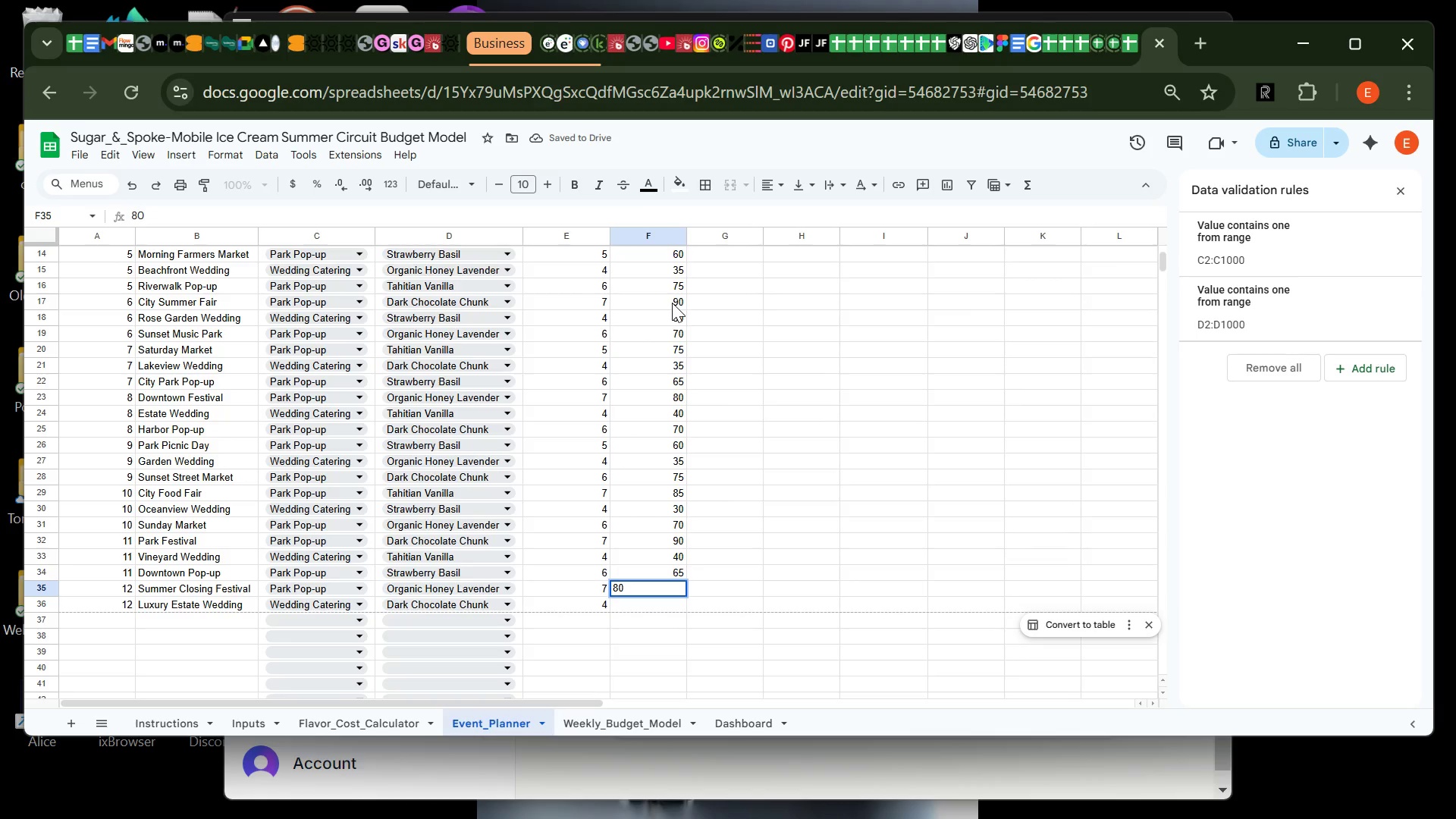 
key(Enter)
 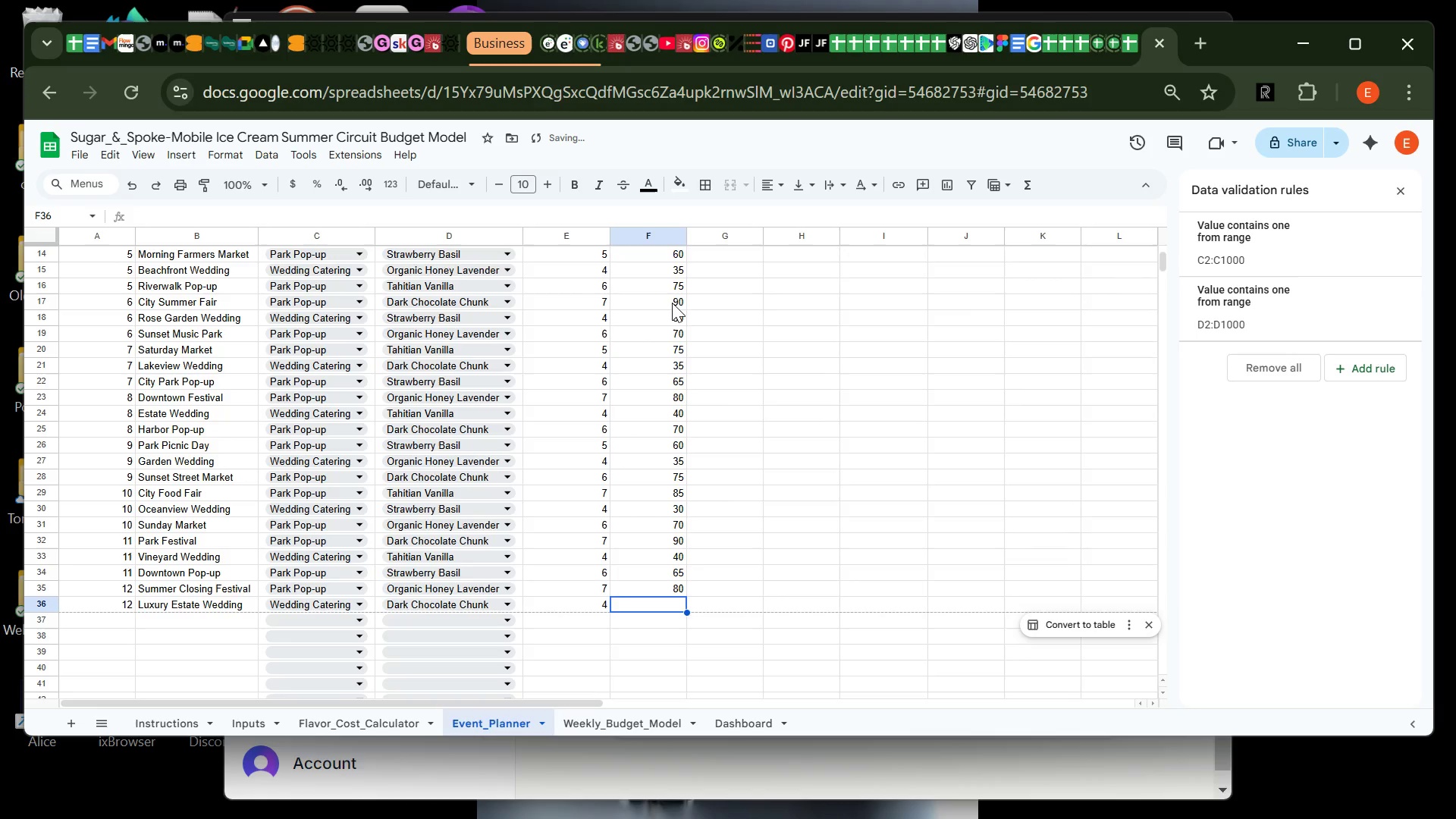 
type(35)
 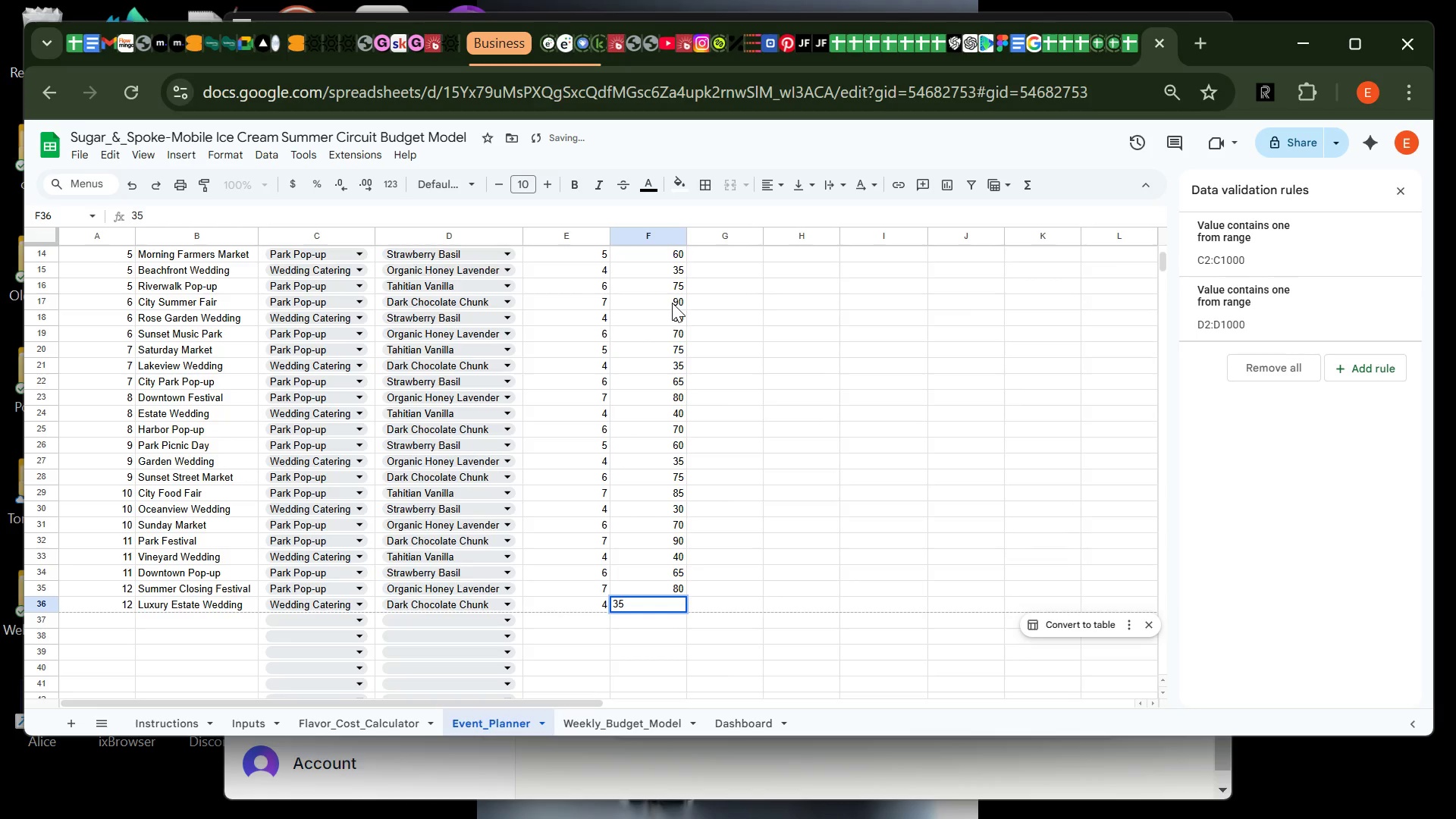 
key(Enter)
 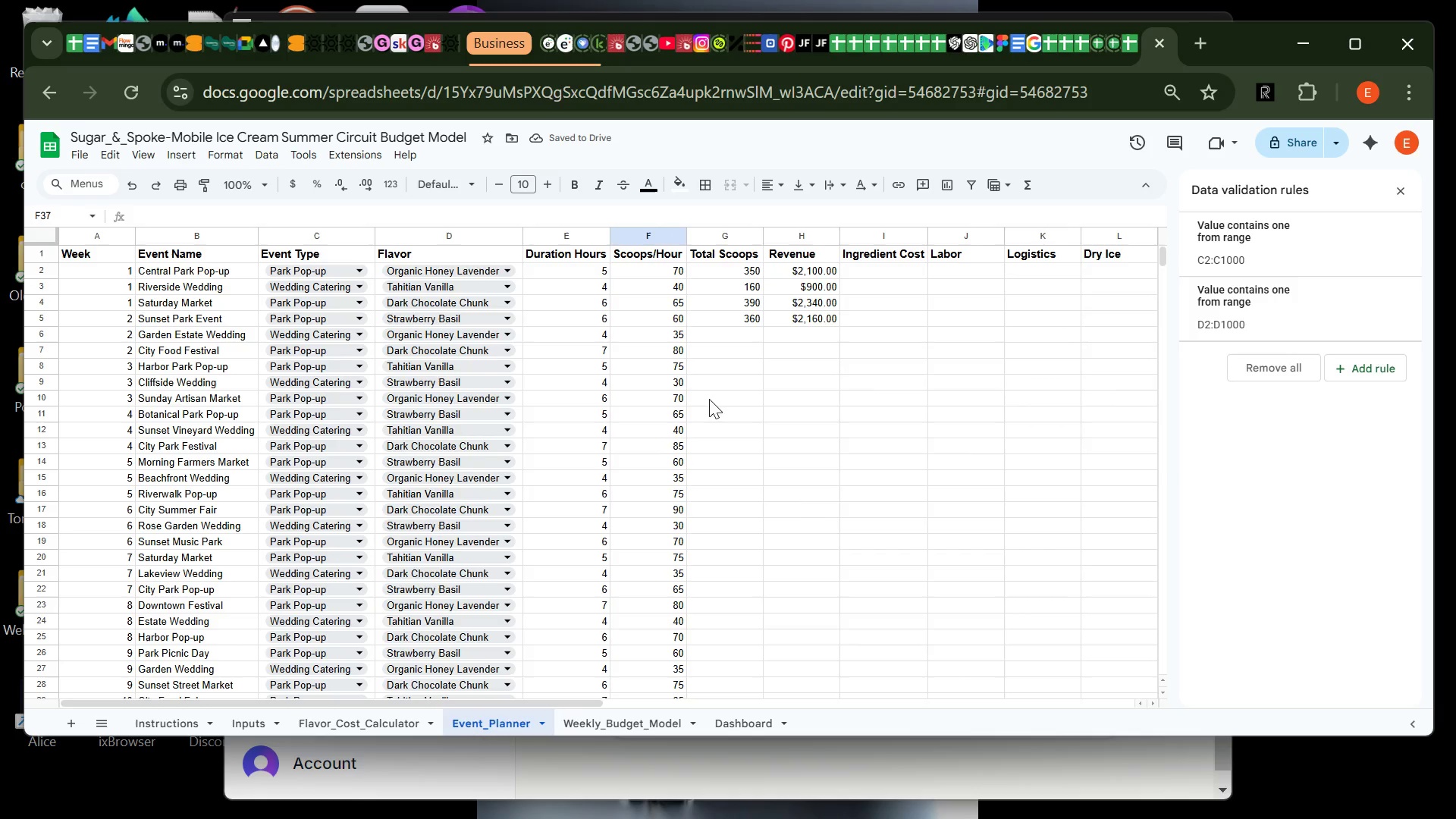 
left_click([739, 324])
 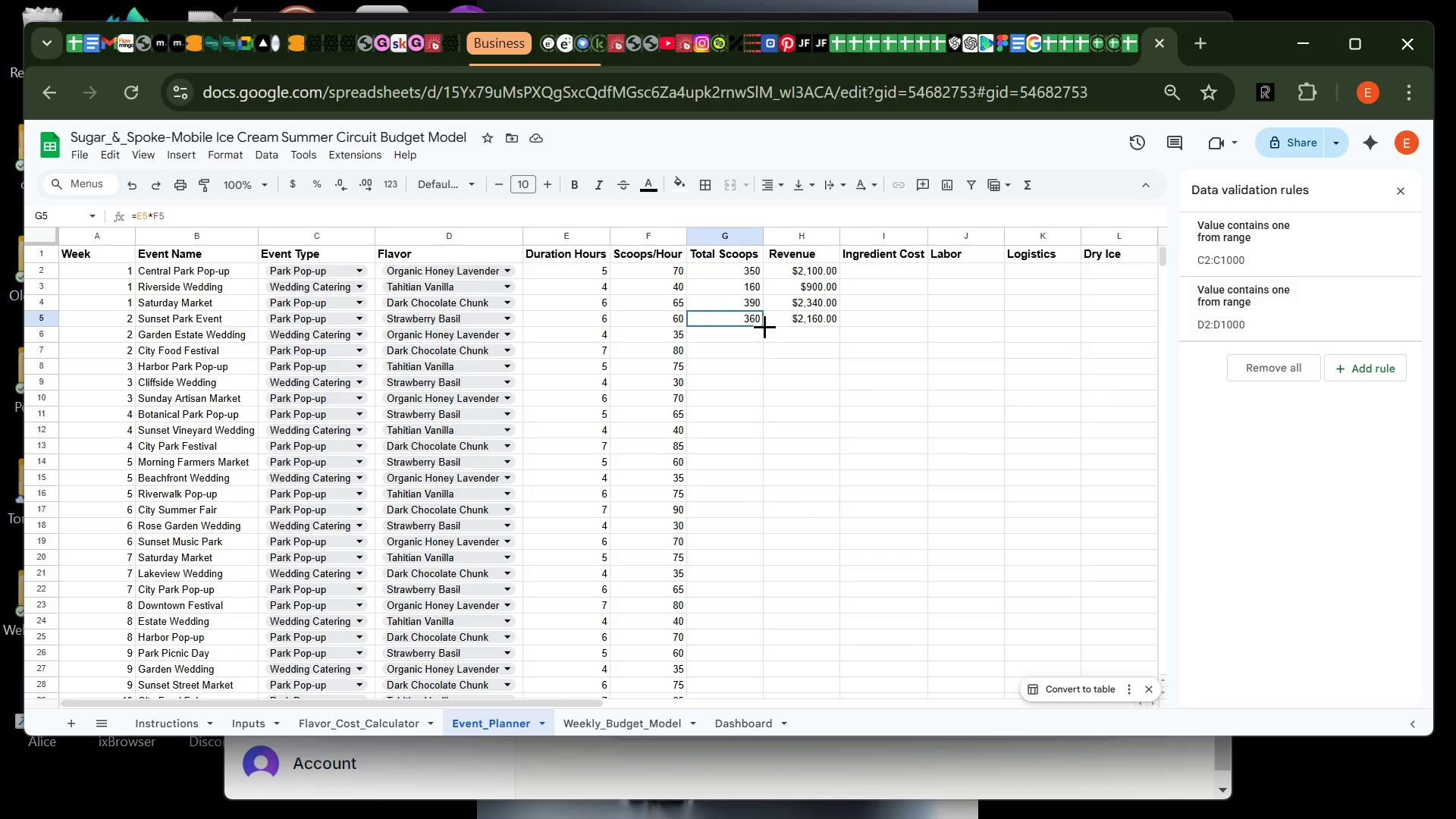 
wait(22.89)
 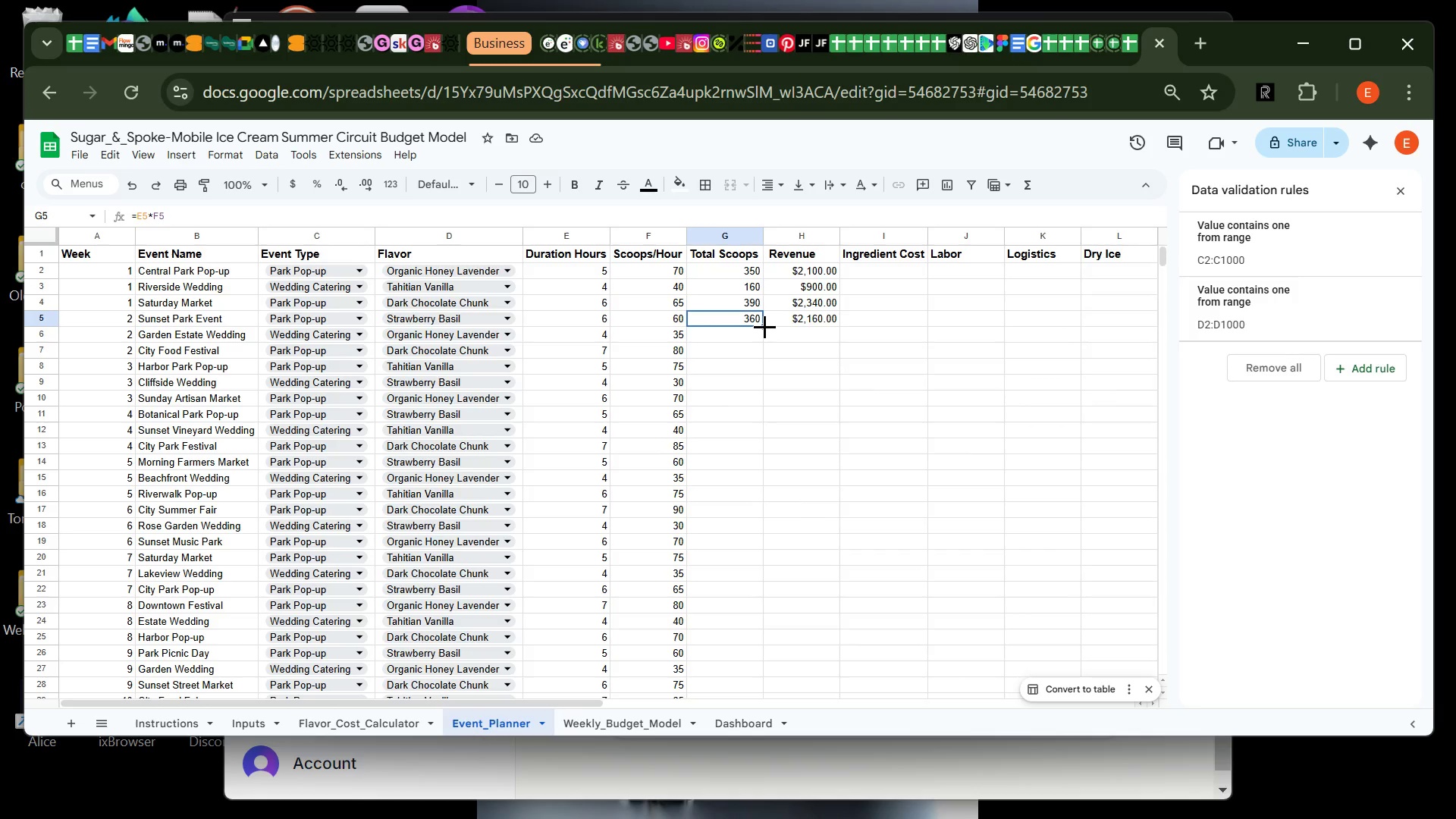 
left_click_drag(start_coordinate=[764, 326], to_coordinate=[749, 581])
 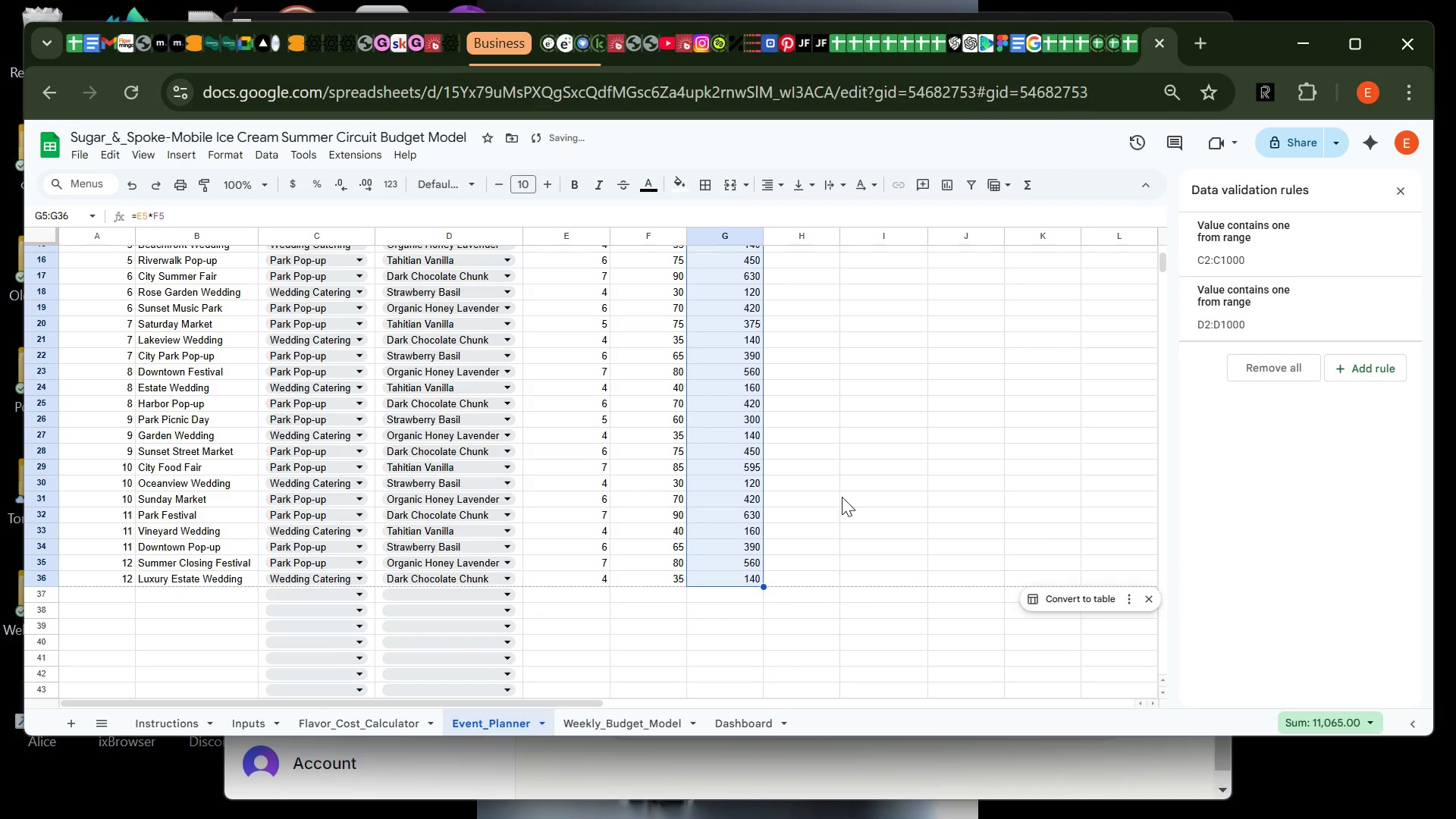 
left_click([842, 497])
 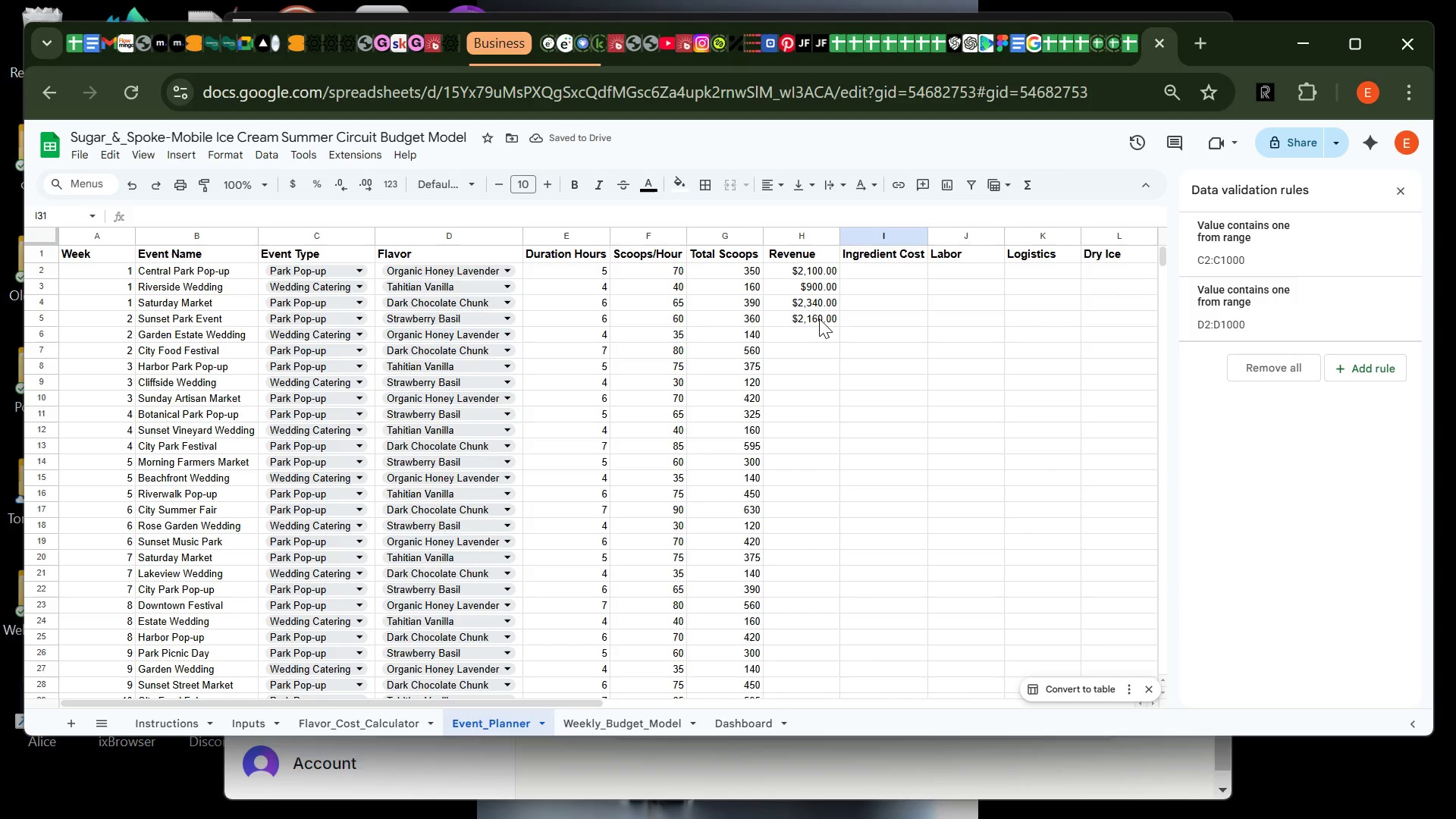 
left_click([819, 318])
 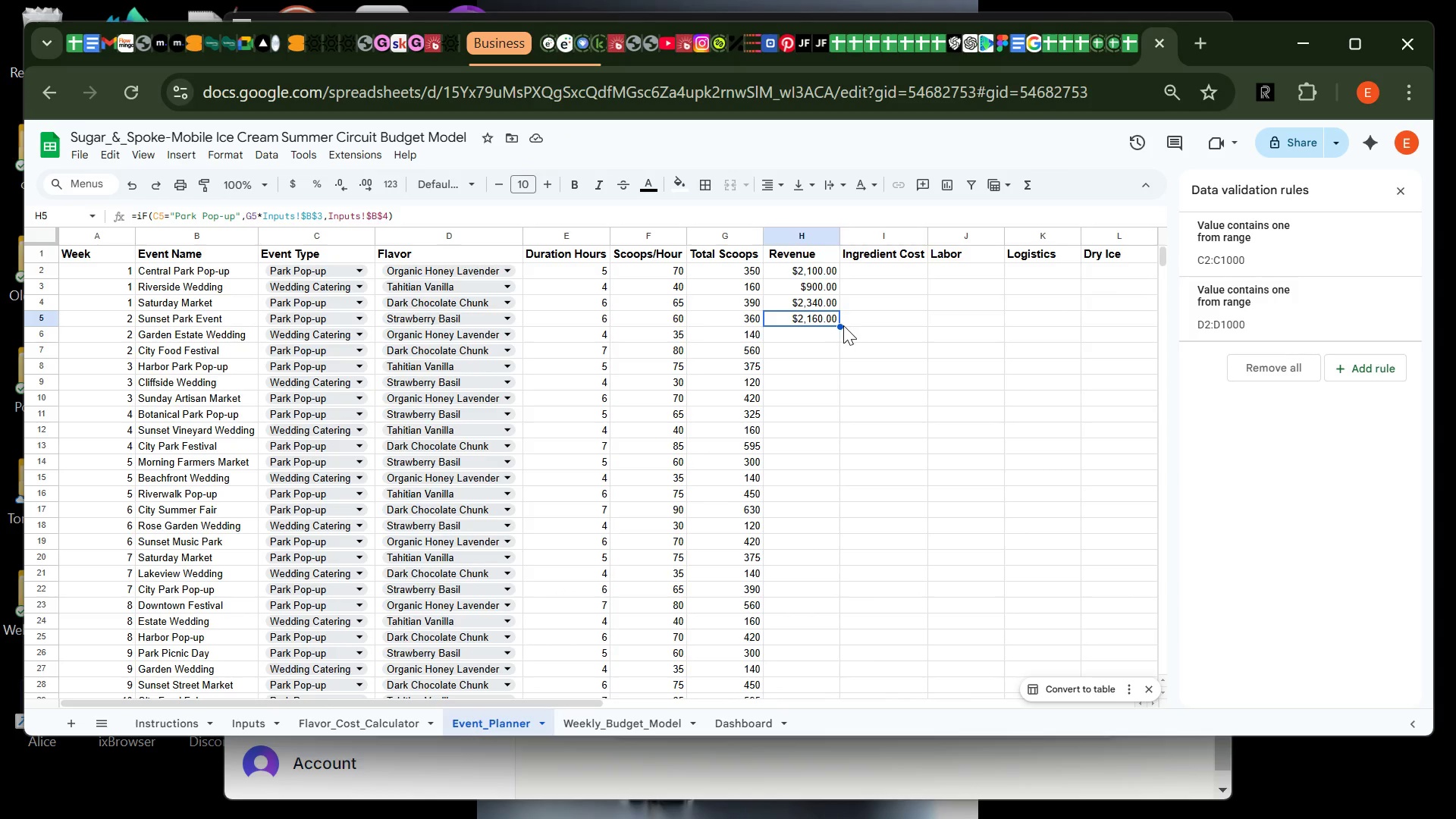 
left_click_drag(start_coordinate=[840, 327], to_coordinate=[798, 439])
 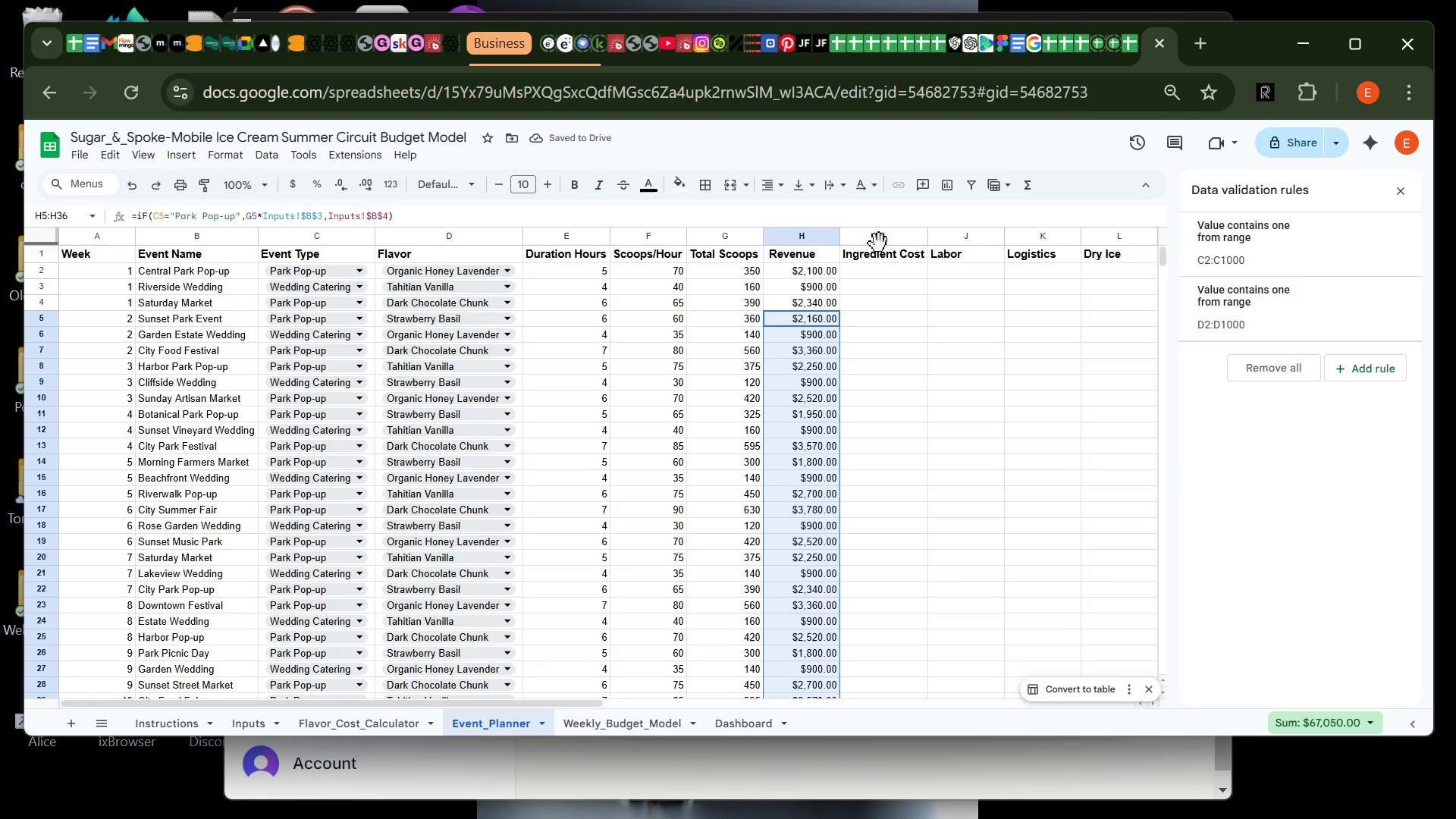 
left_click([890, 265])
 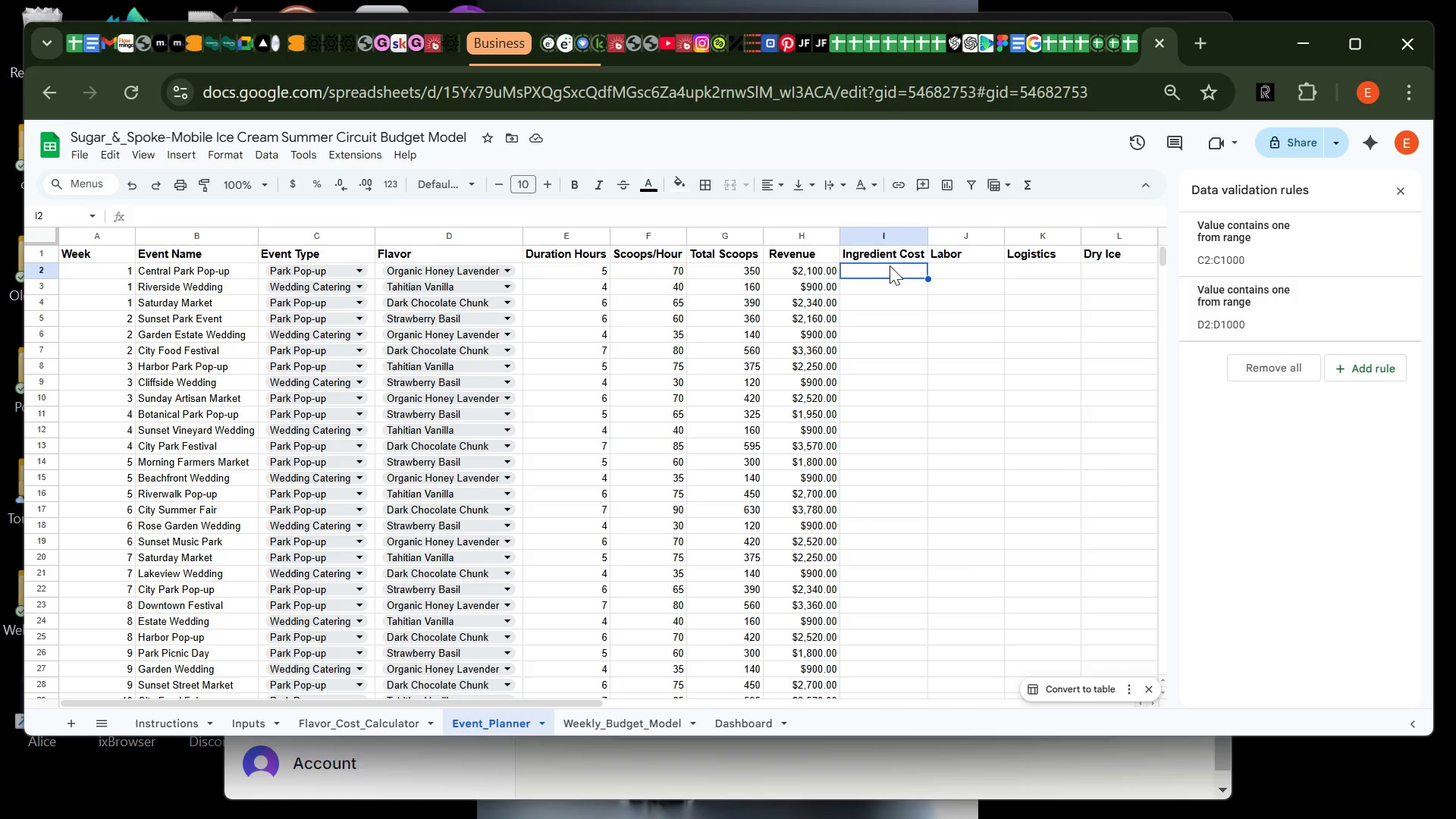 
wait(5.11)
 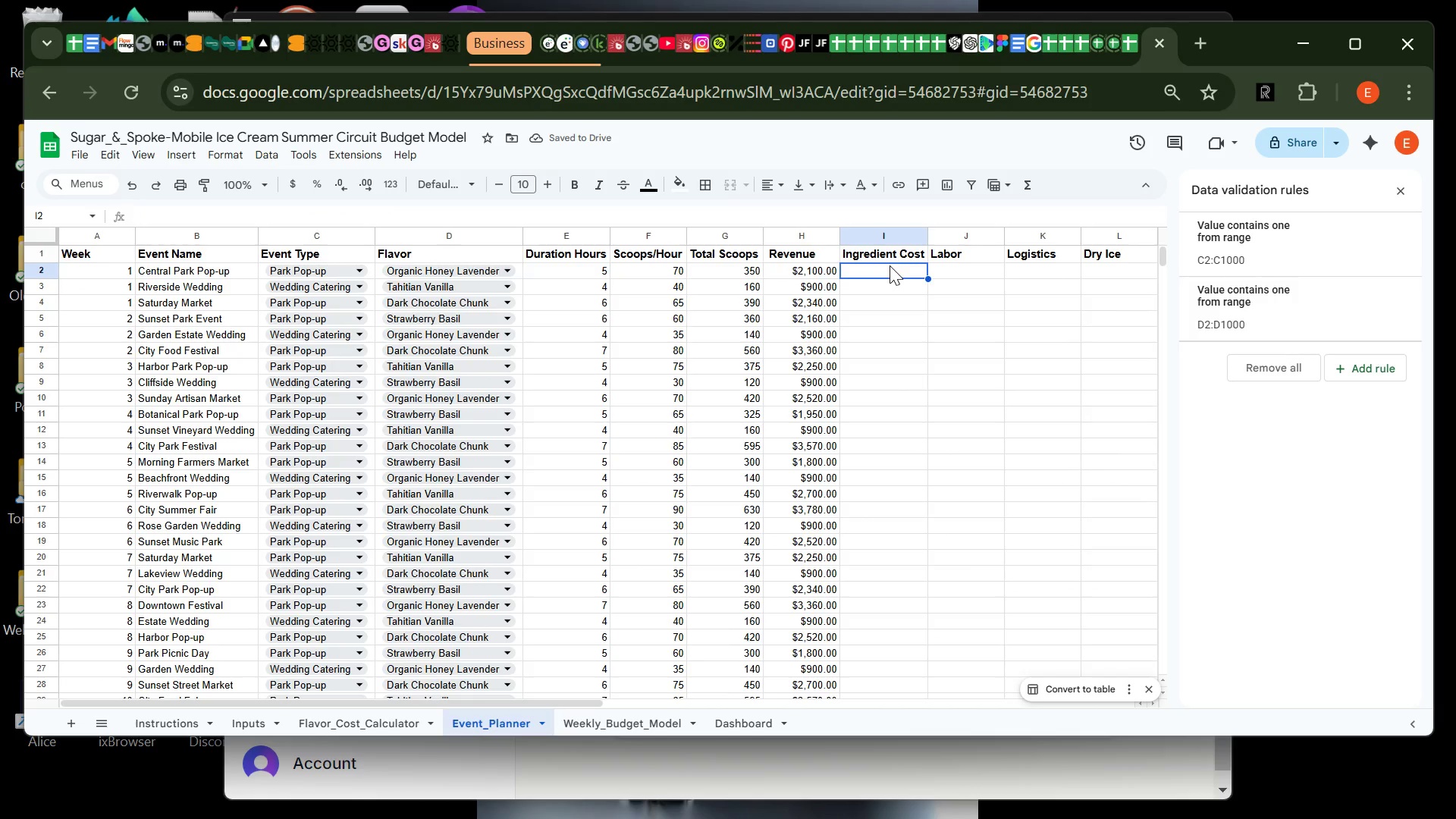 
type(=XLOOKUP)
 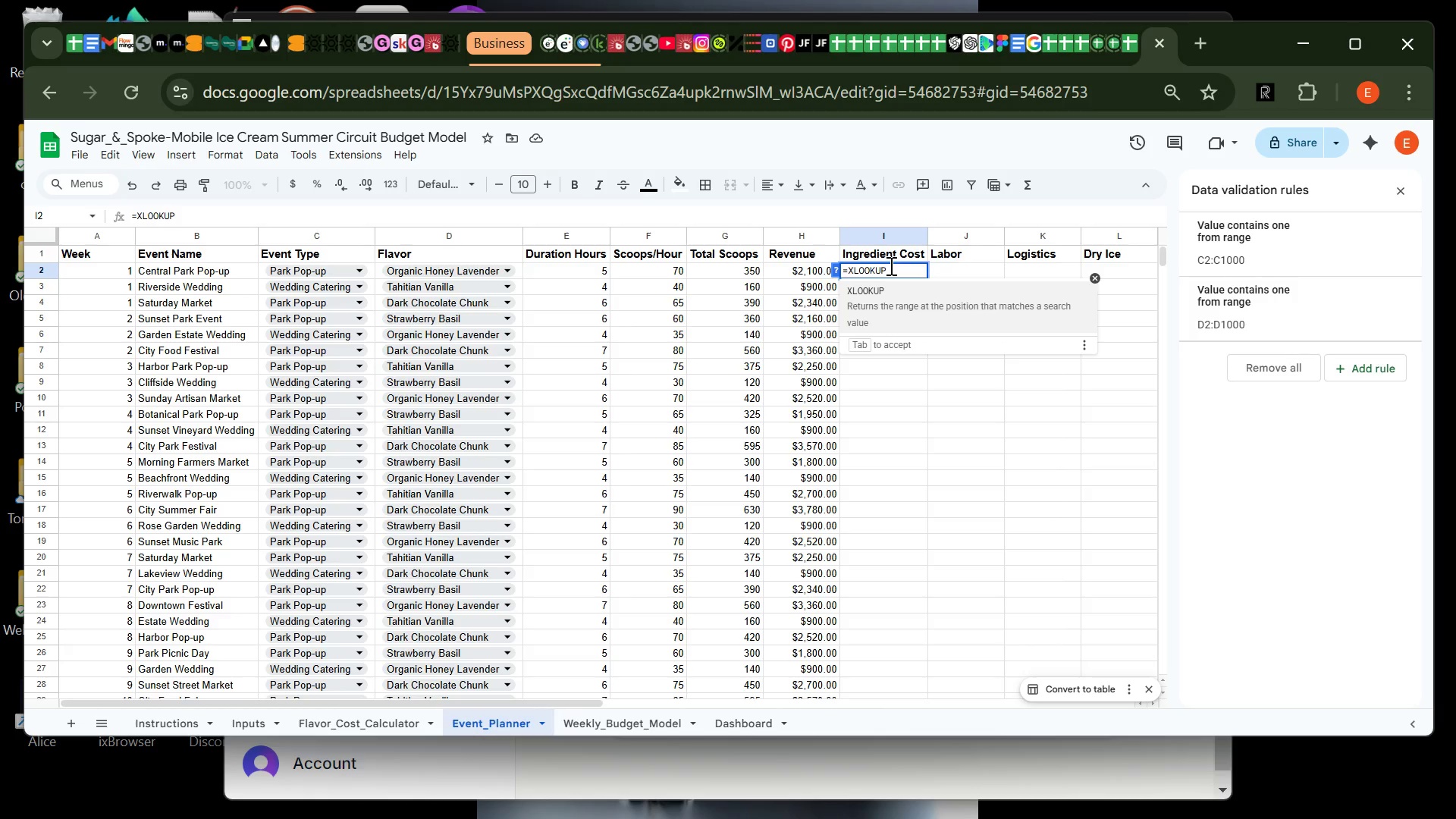 
type(9D2)
 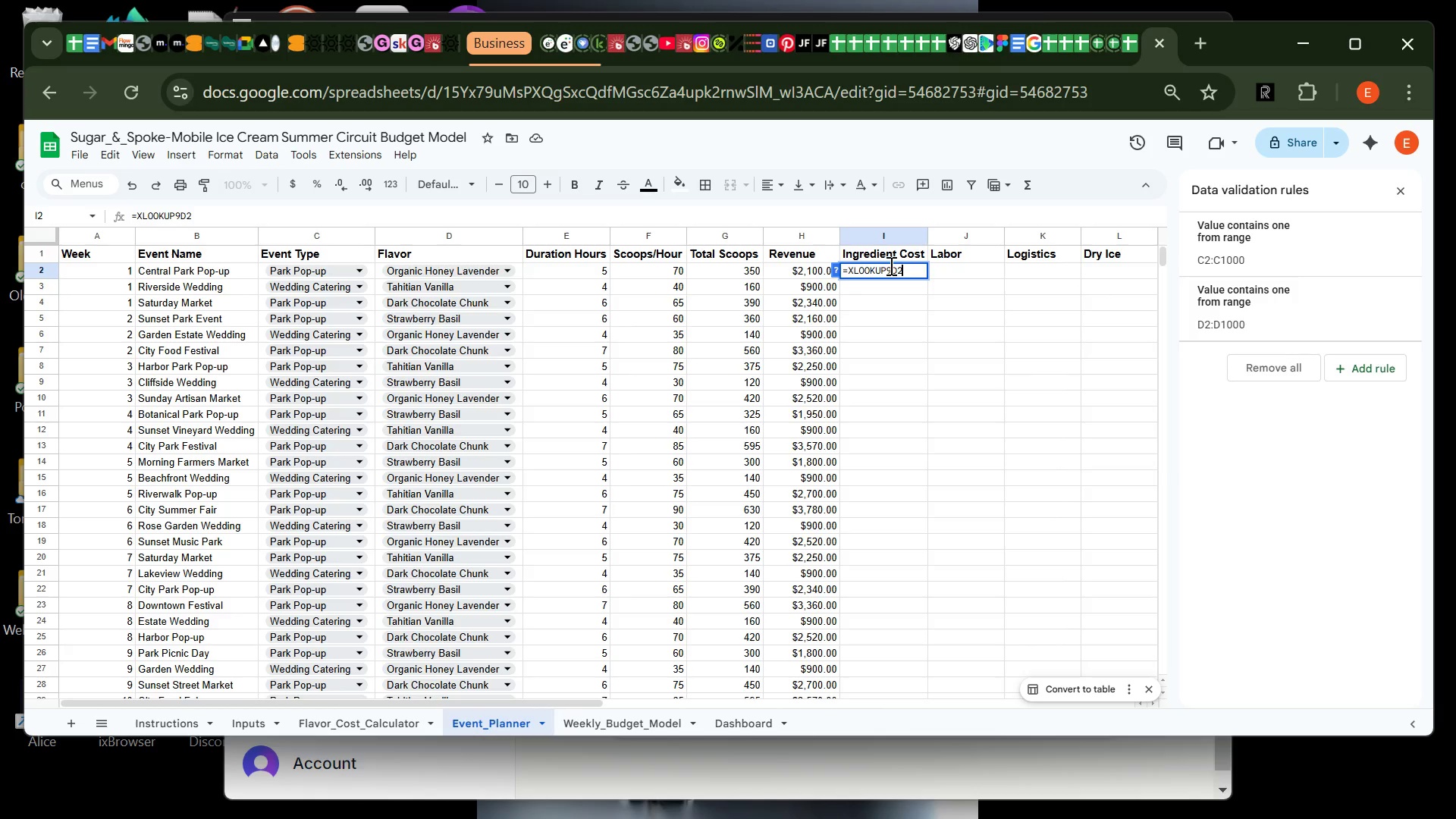 
key(Comma)
 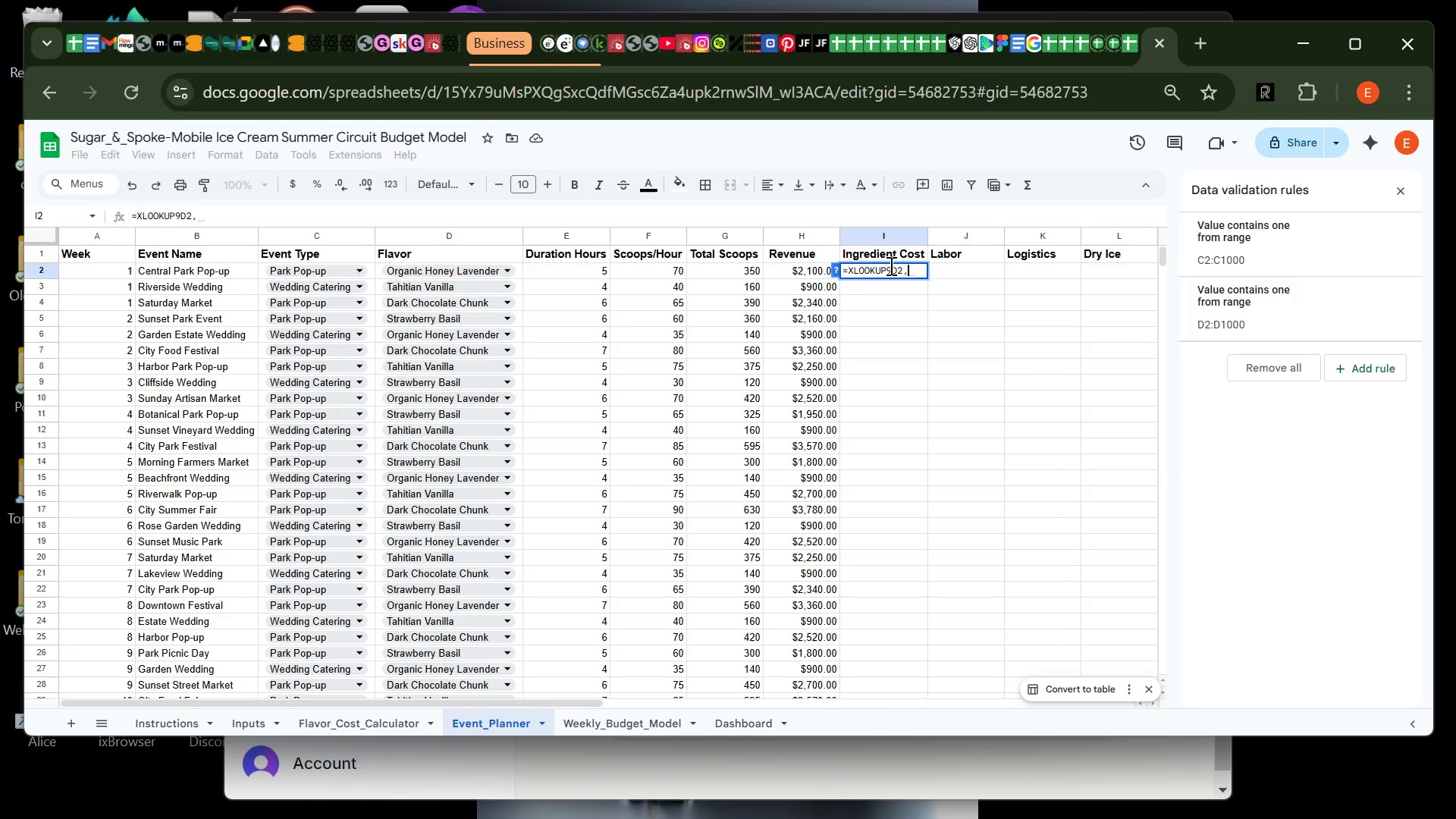 
key(Quote)
 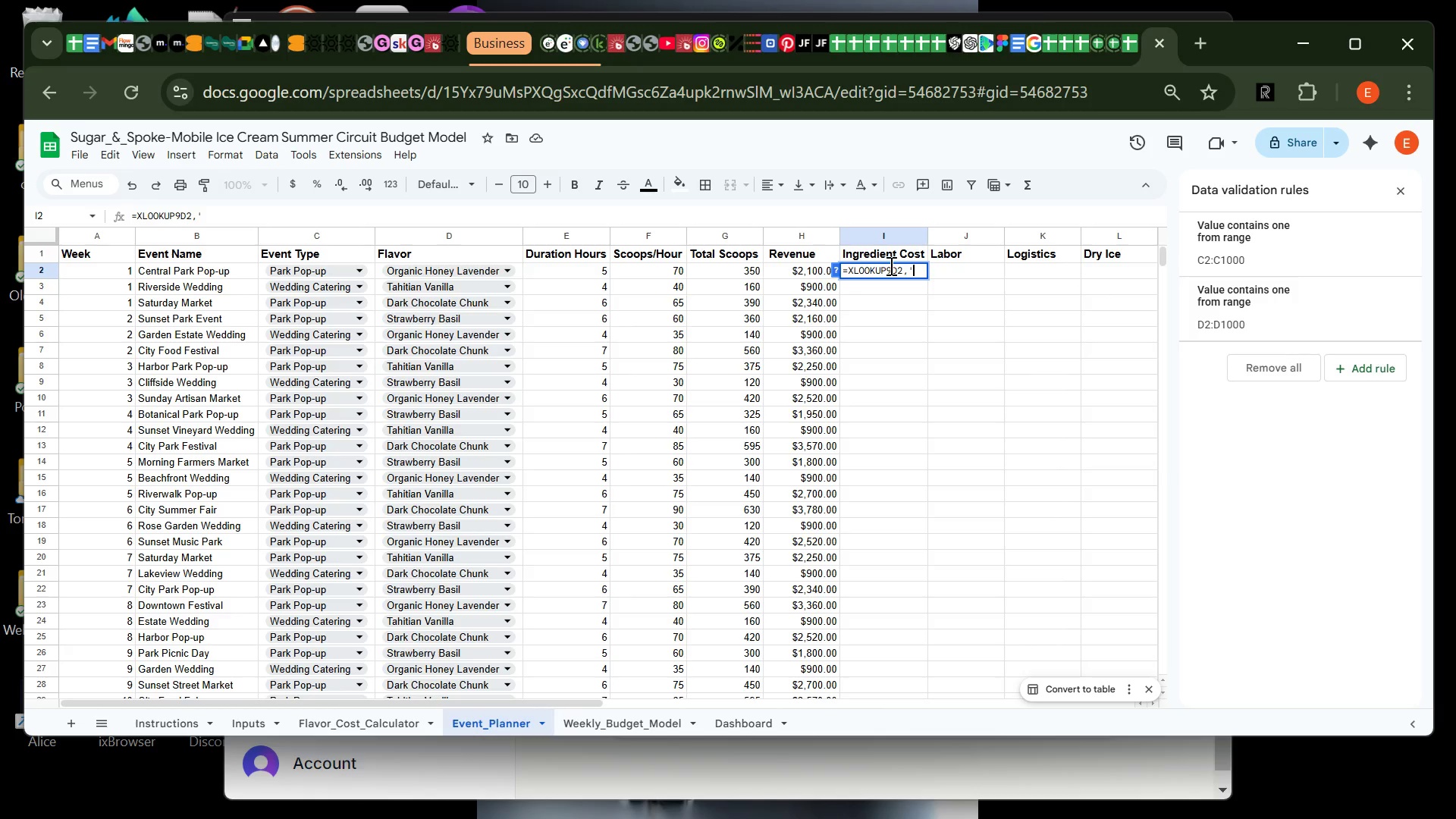 
key(F)
 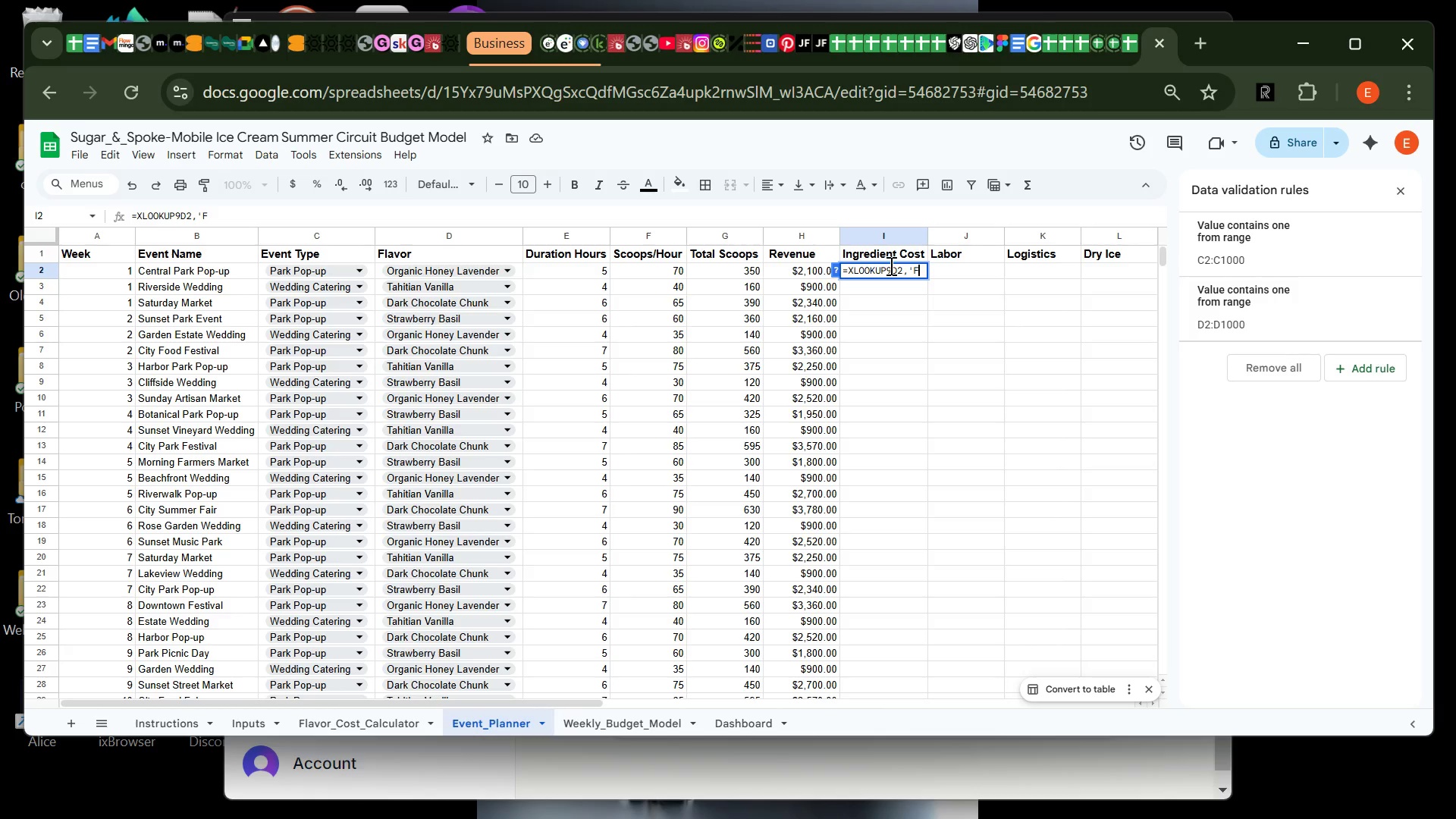 
type(lavor_Cost_Calculator)
 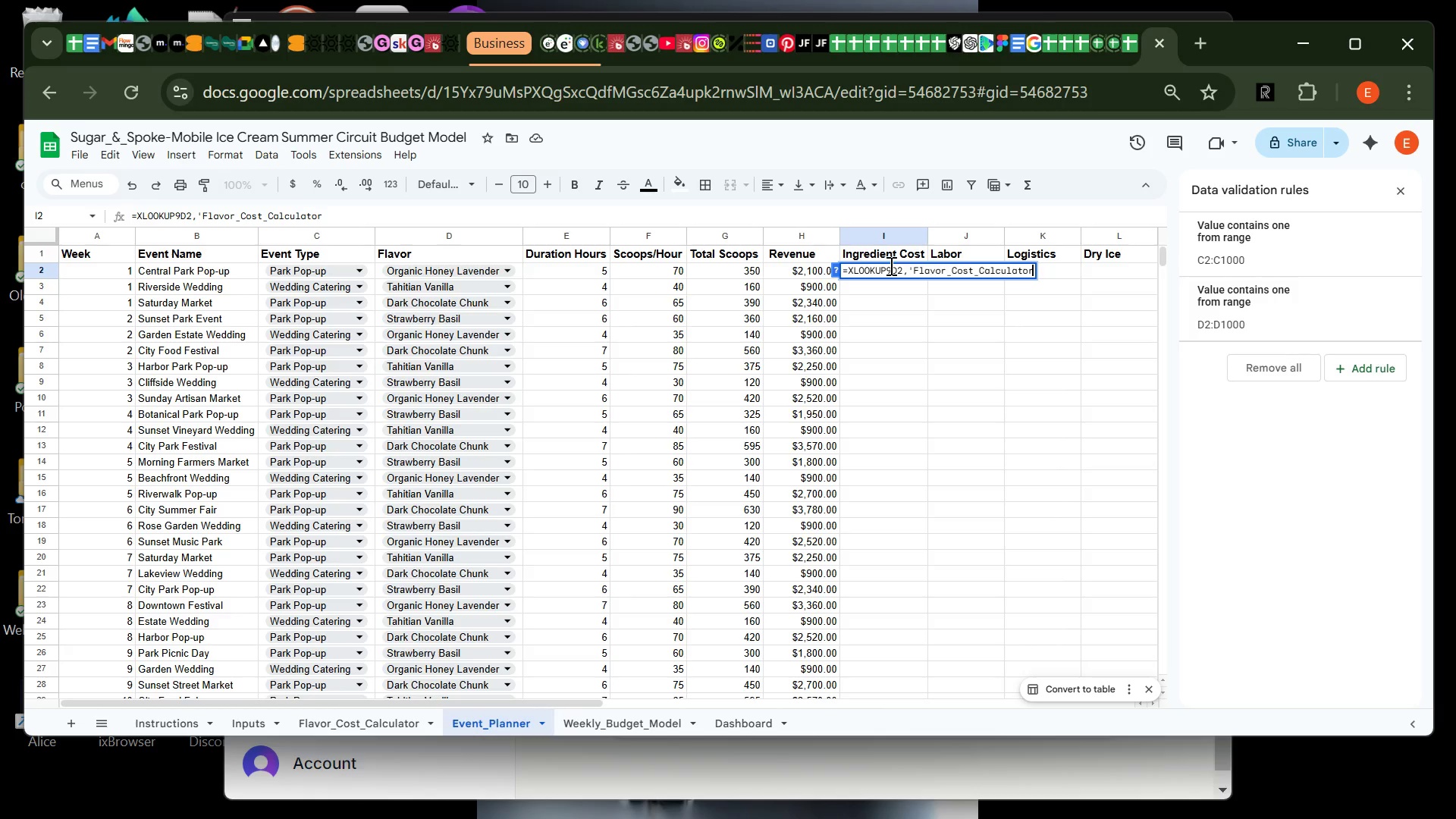 
wait(5.61)
 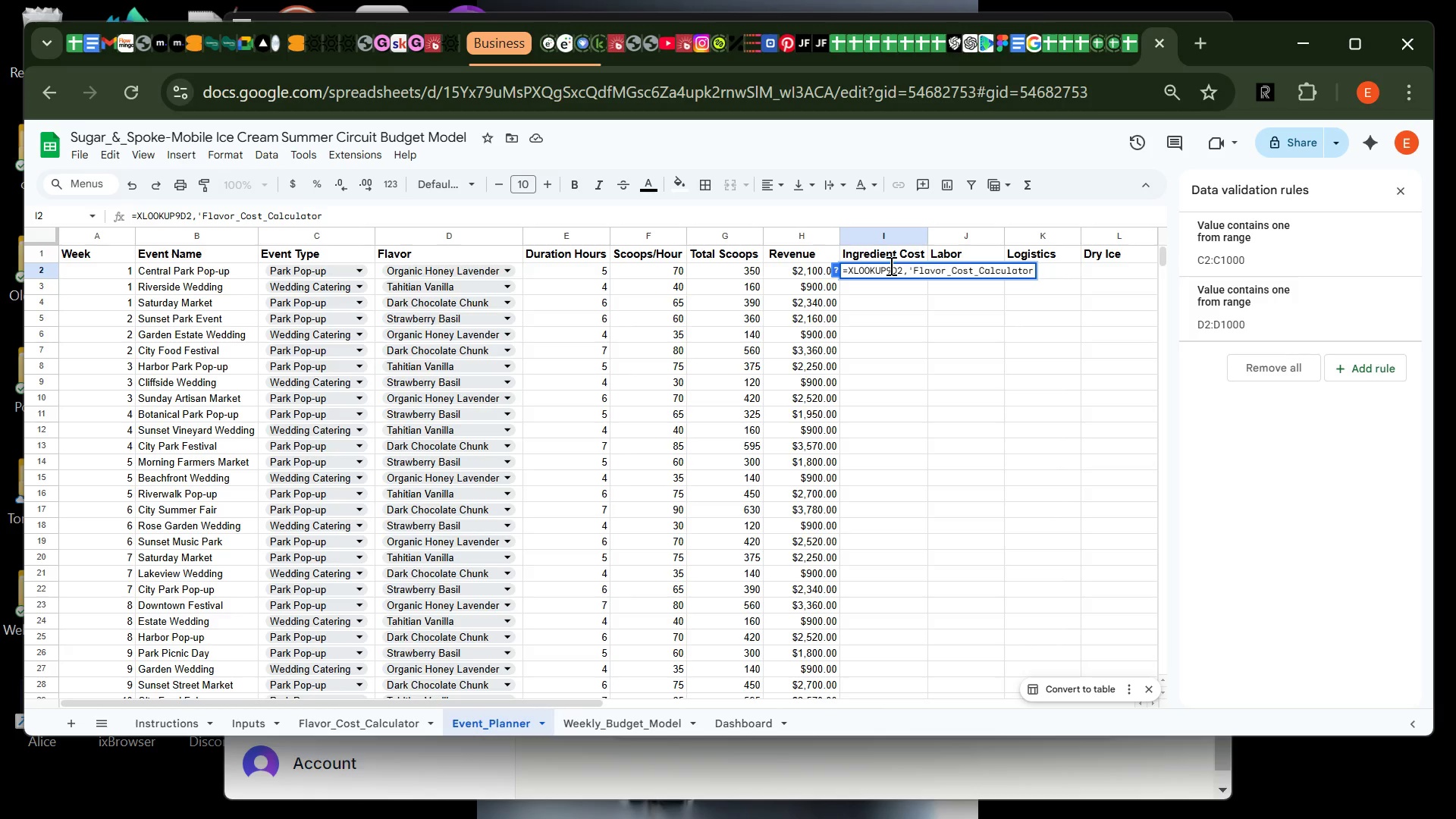 
key(Quote)
 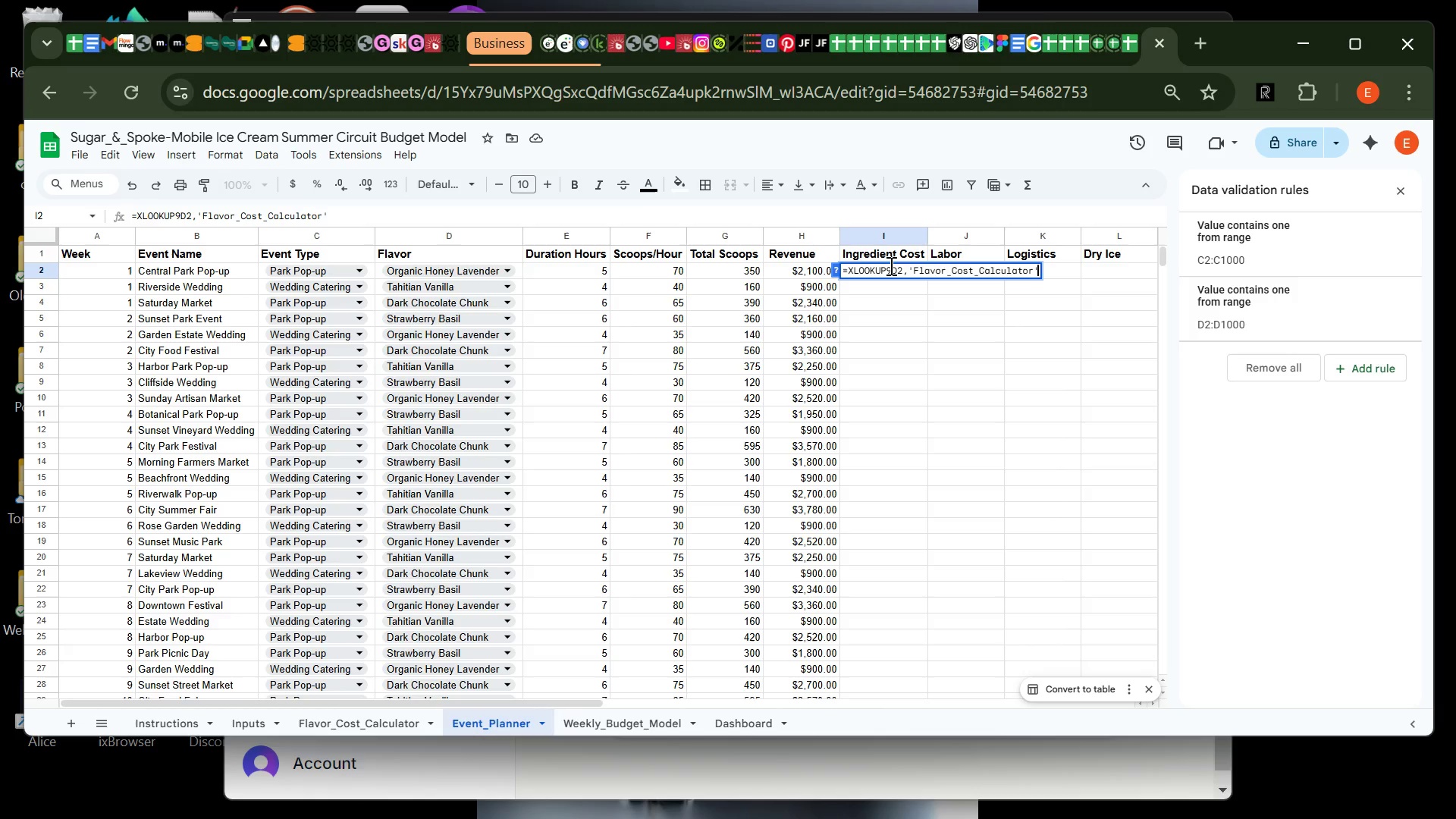 
key(Shift+1)
 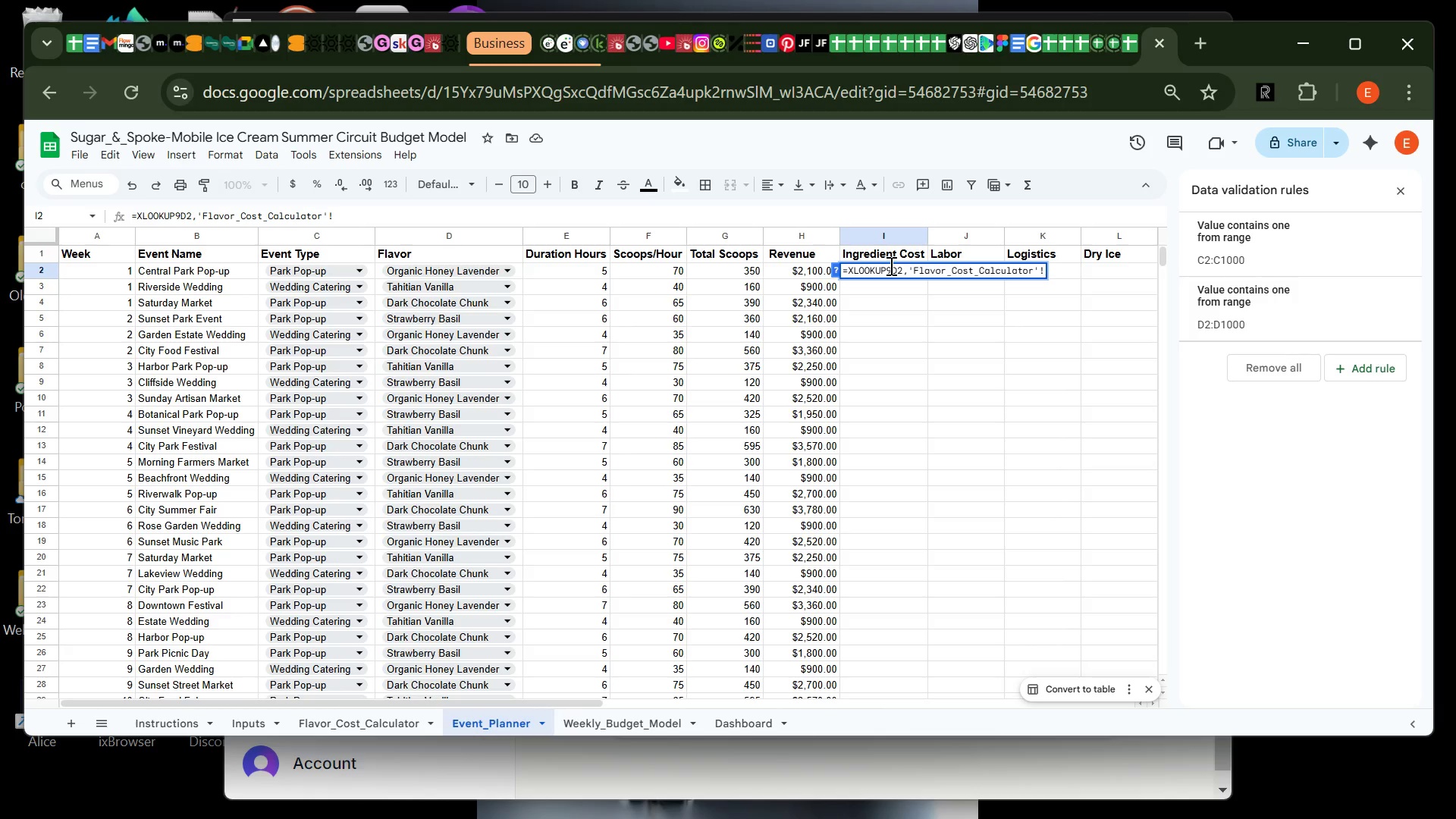 
wait(5.52)
 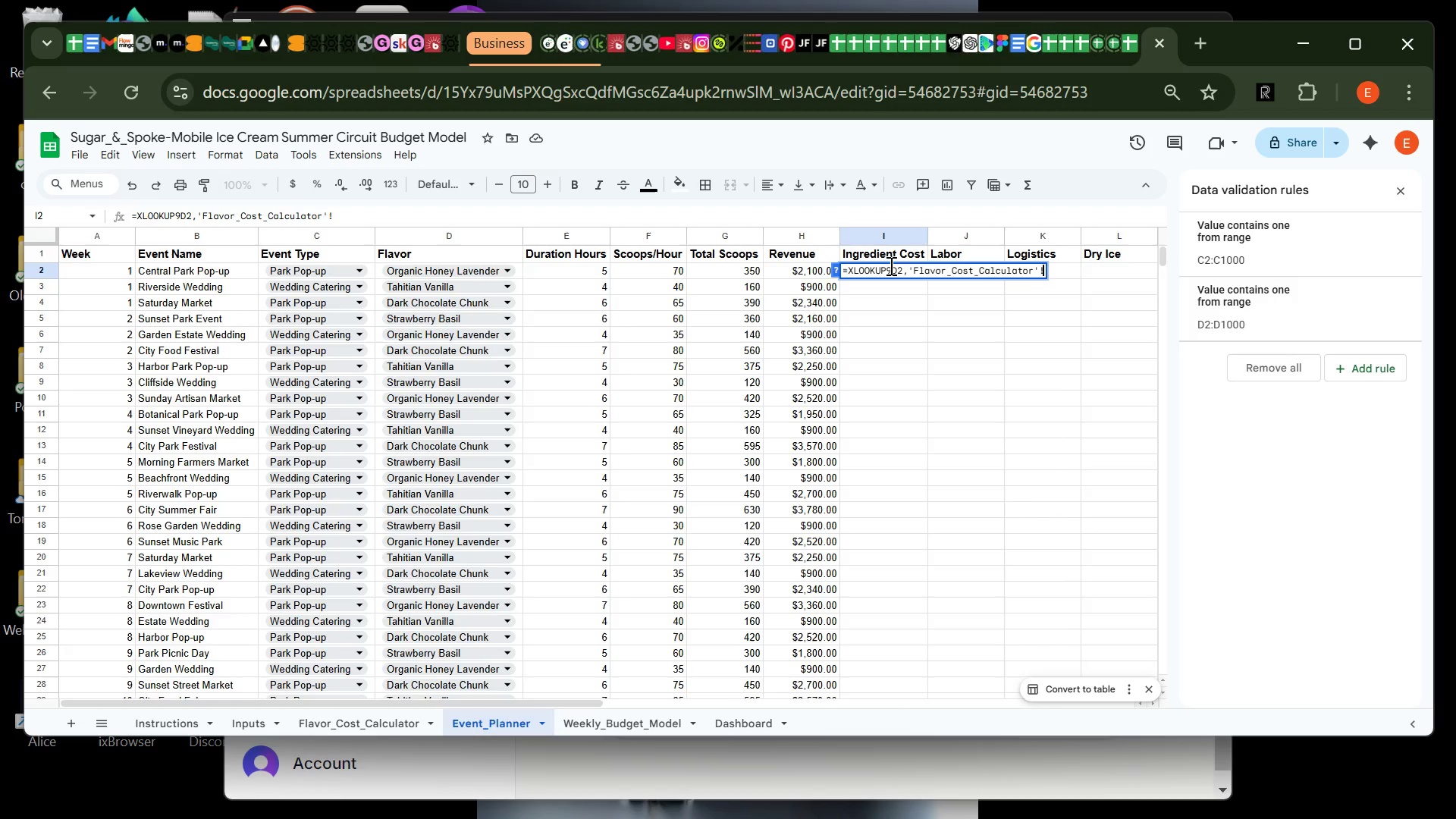 
key(CapsLock)
 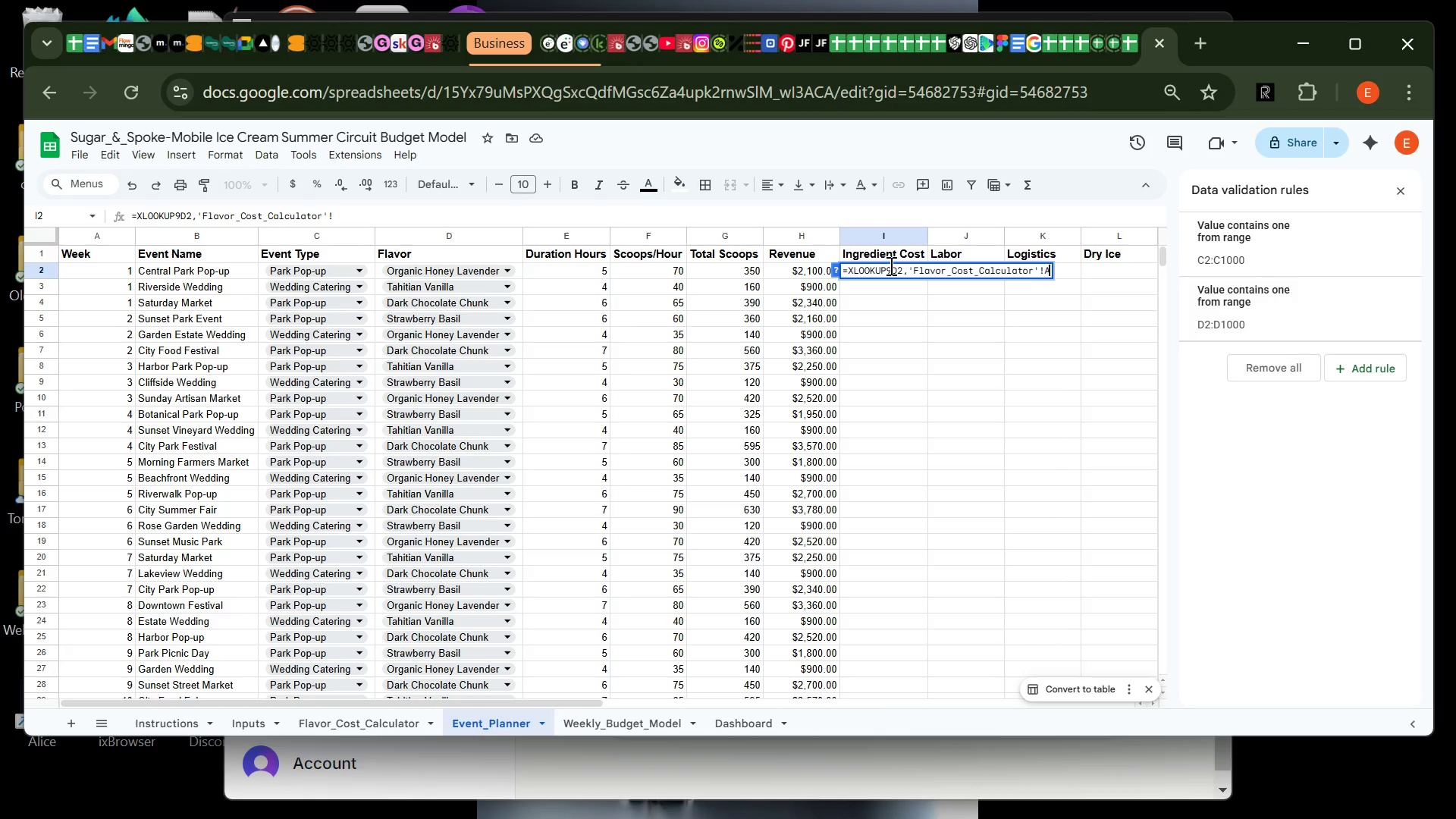 
key(A)
 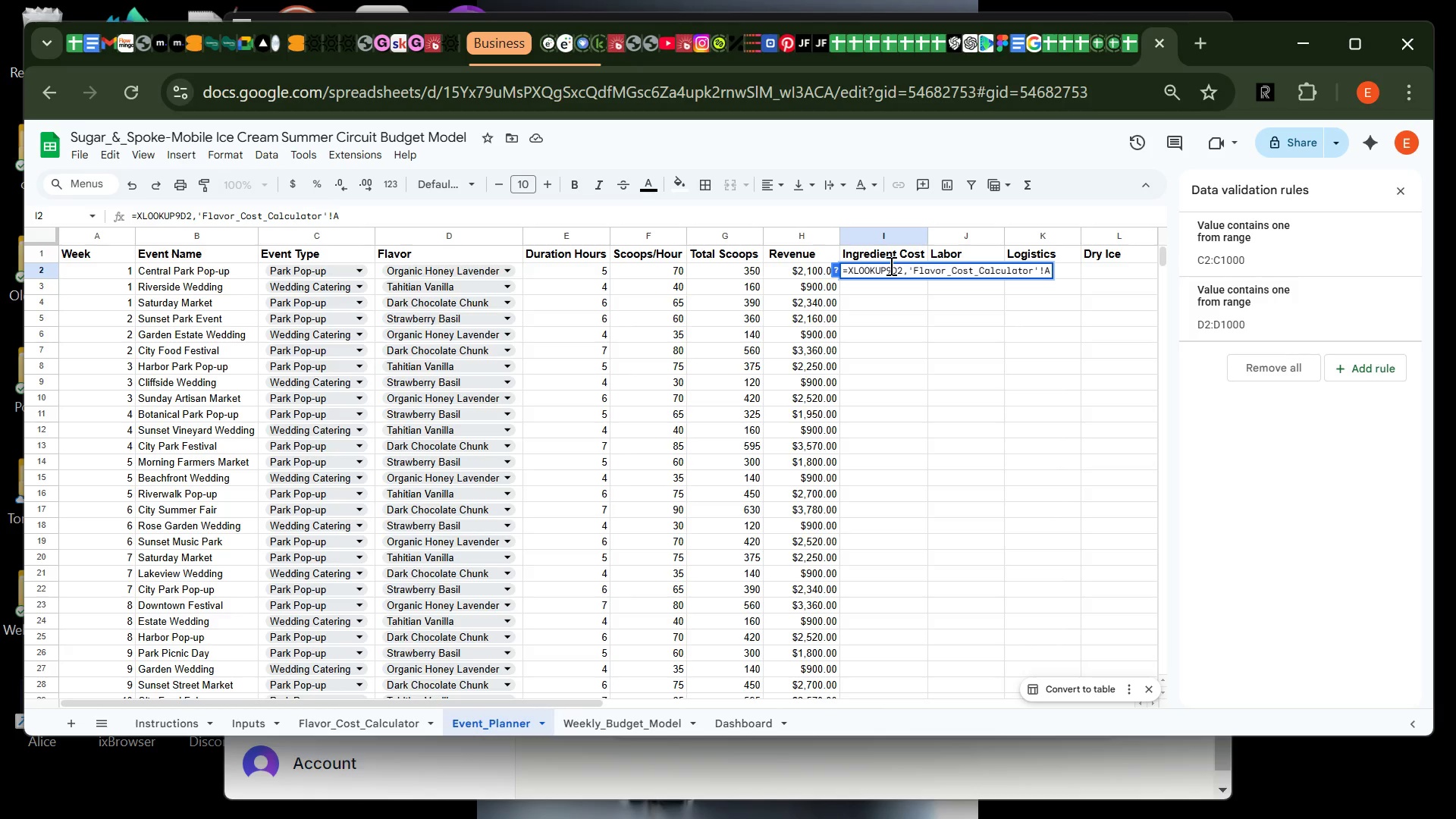 
key(Shift+Semicolon)
 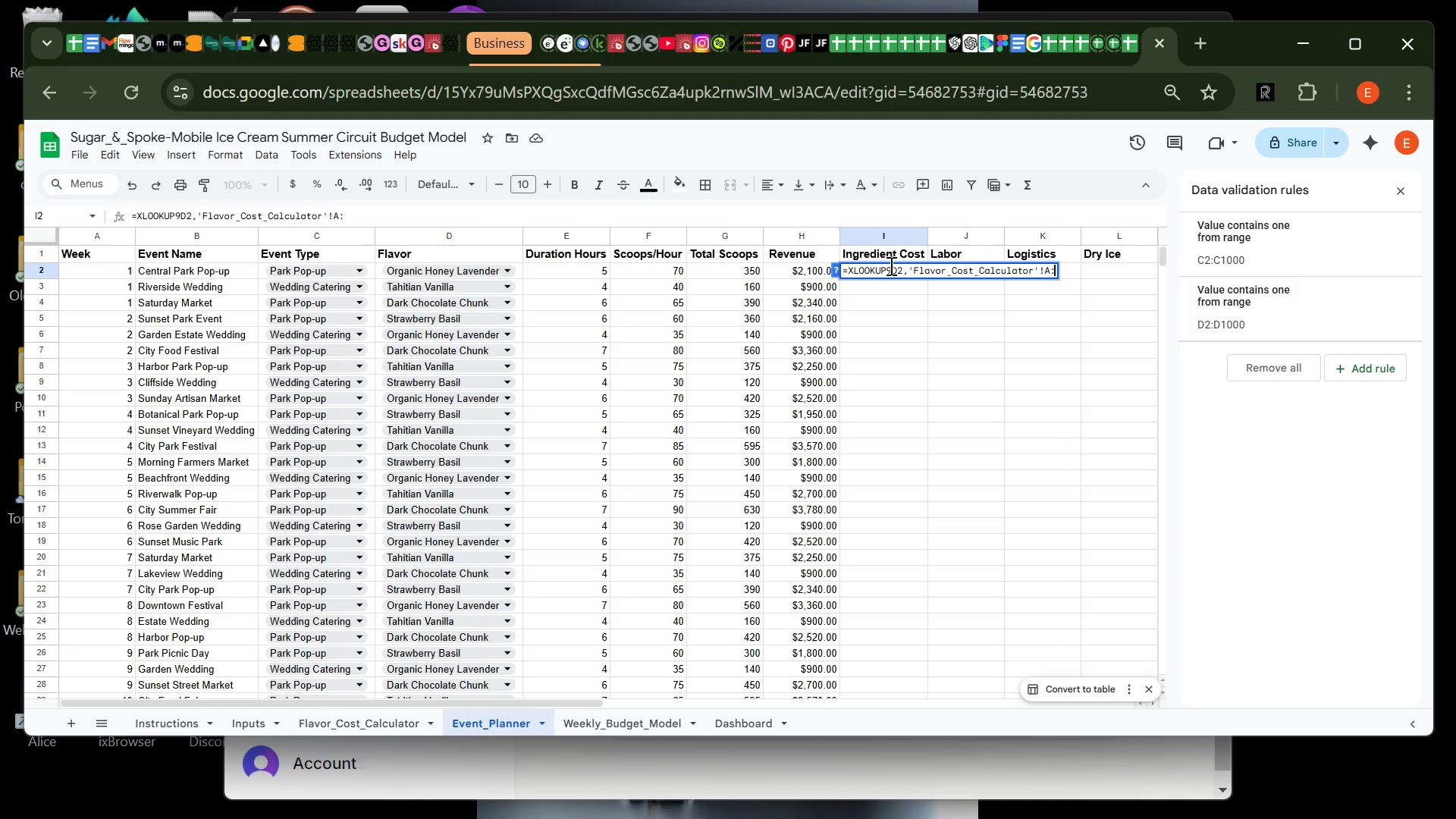 
key(A)
 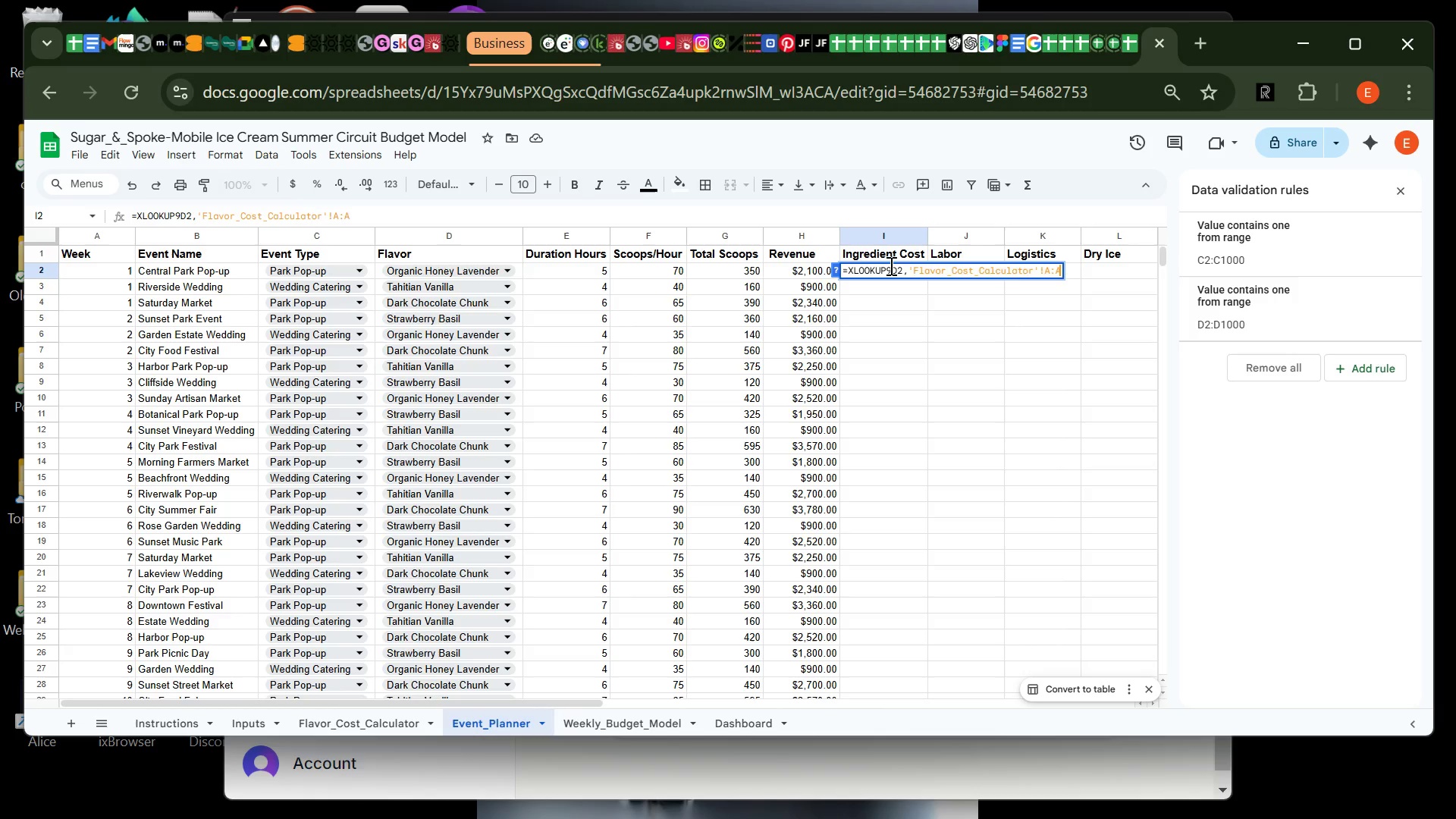 
key(Comma)
 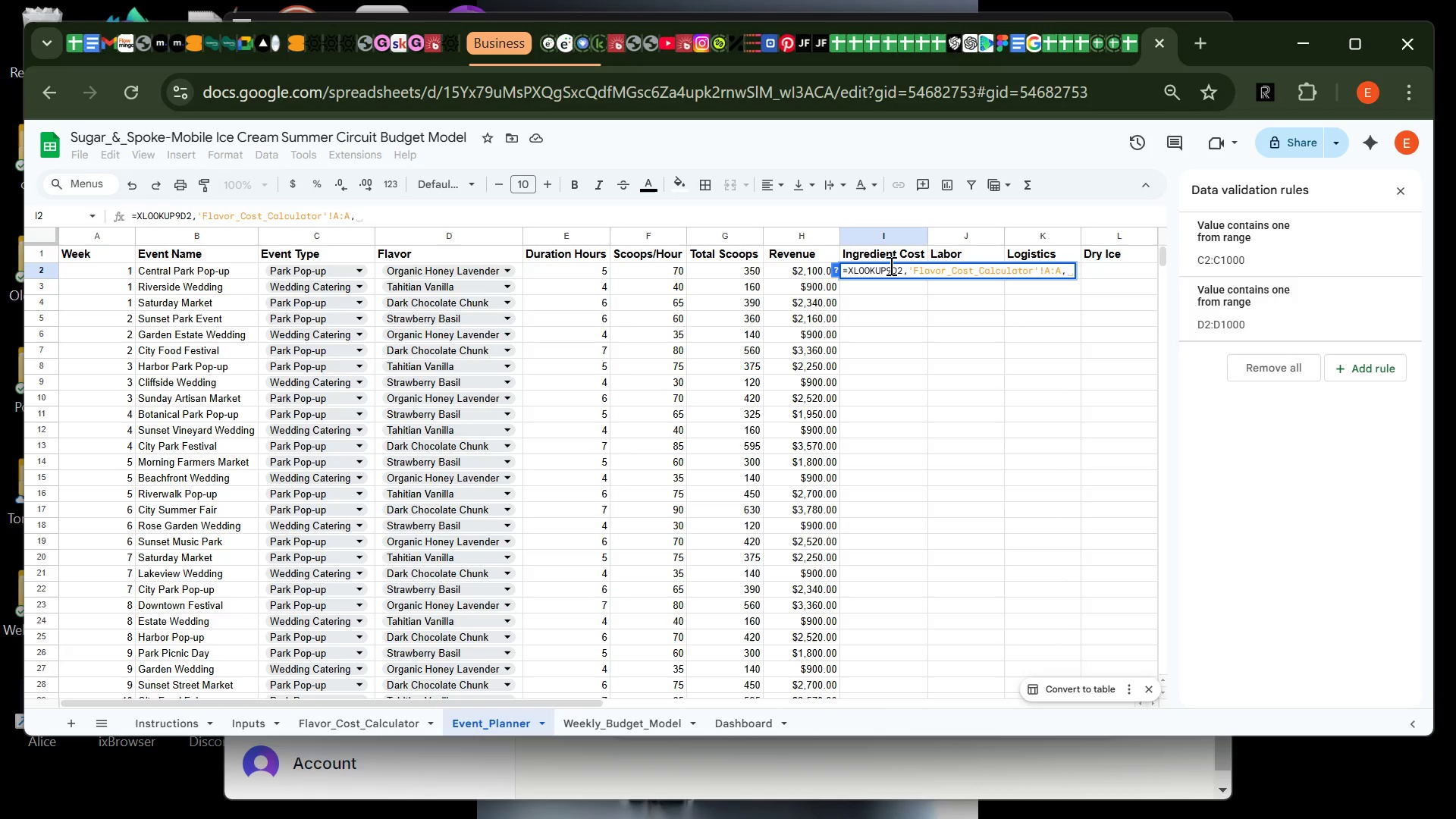 
wait(21.44)
 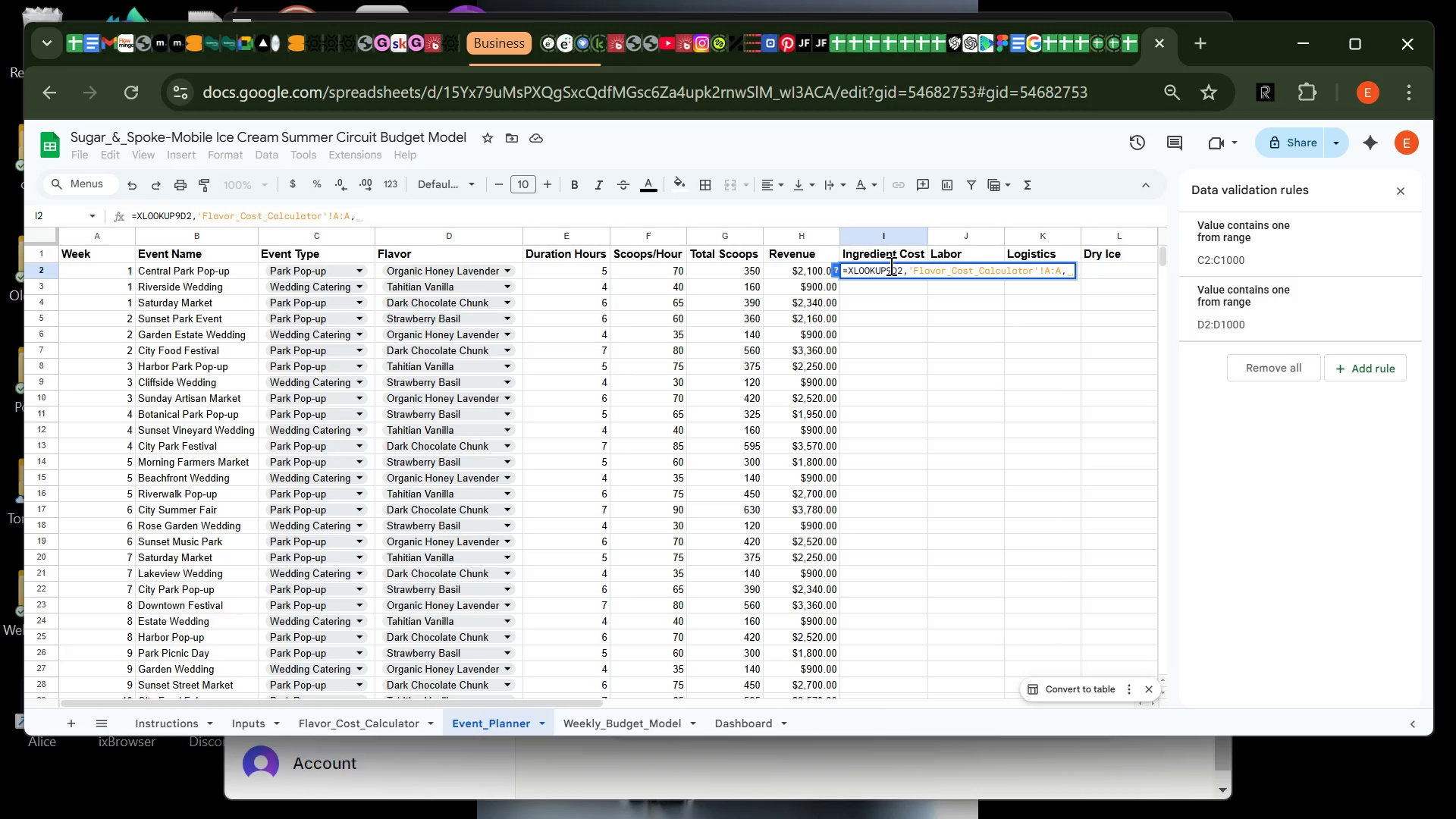 
type('f)
key(Backspace)
type(fL)
key(Backspace)
key(Backspace)
type(Flavor_Cost_Calculator)
 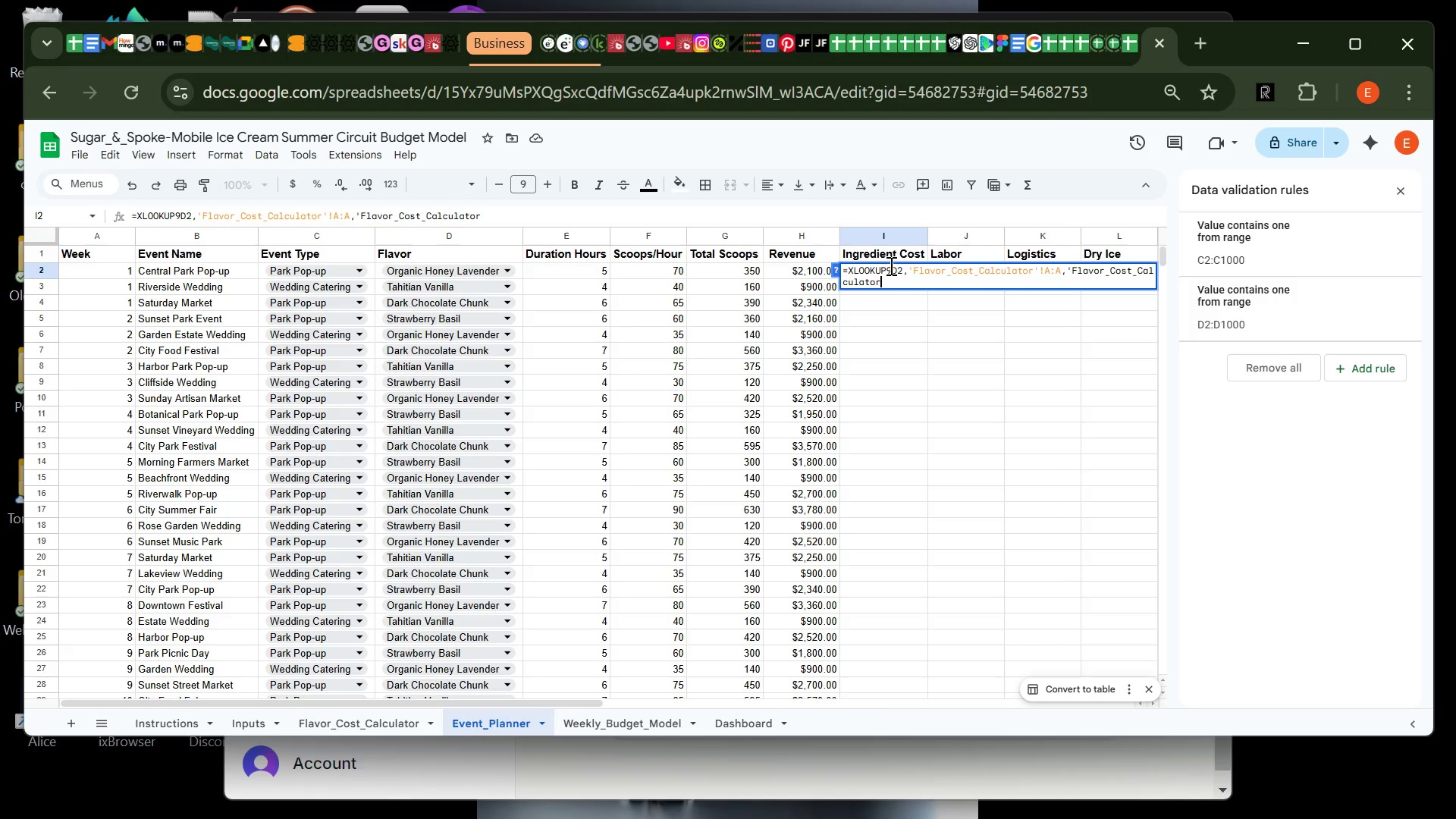 
type('!E:E)*G2)
 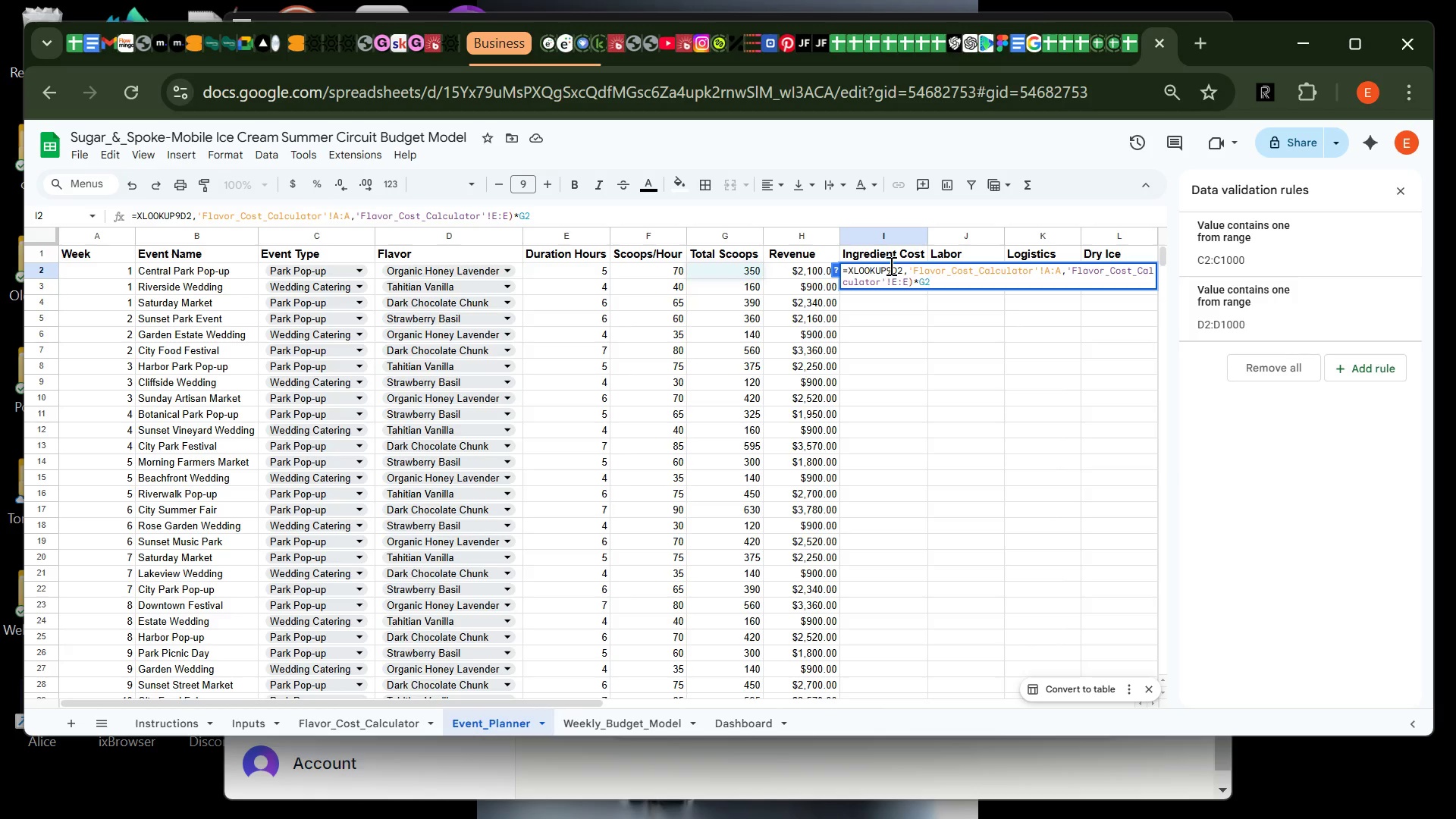 
wait(9.06)
 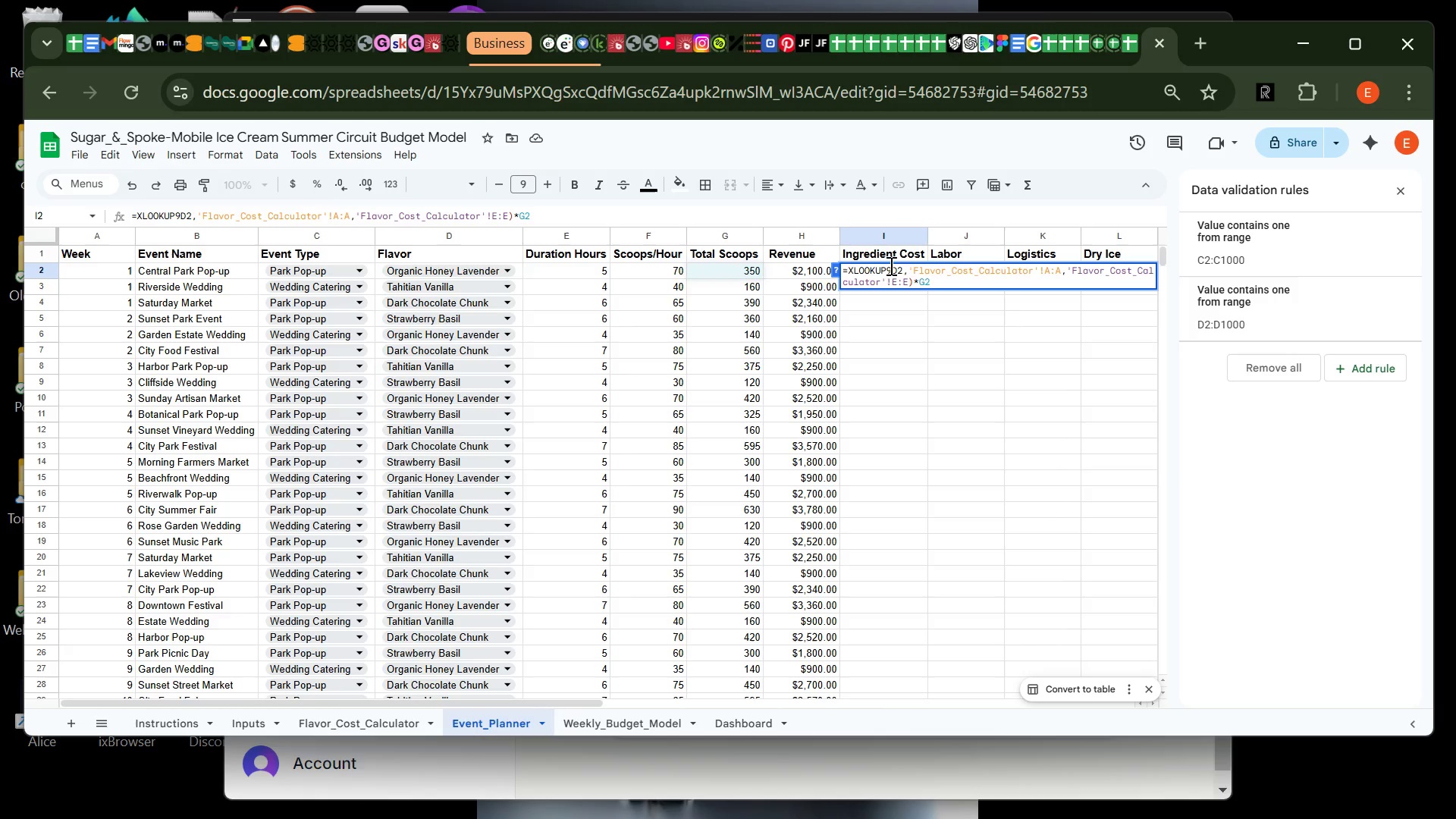 
key(Enter)
 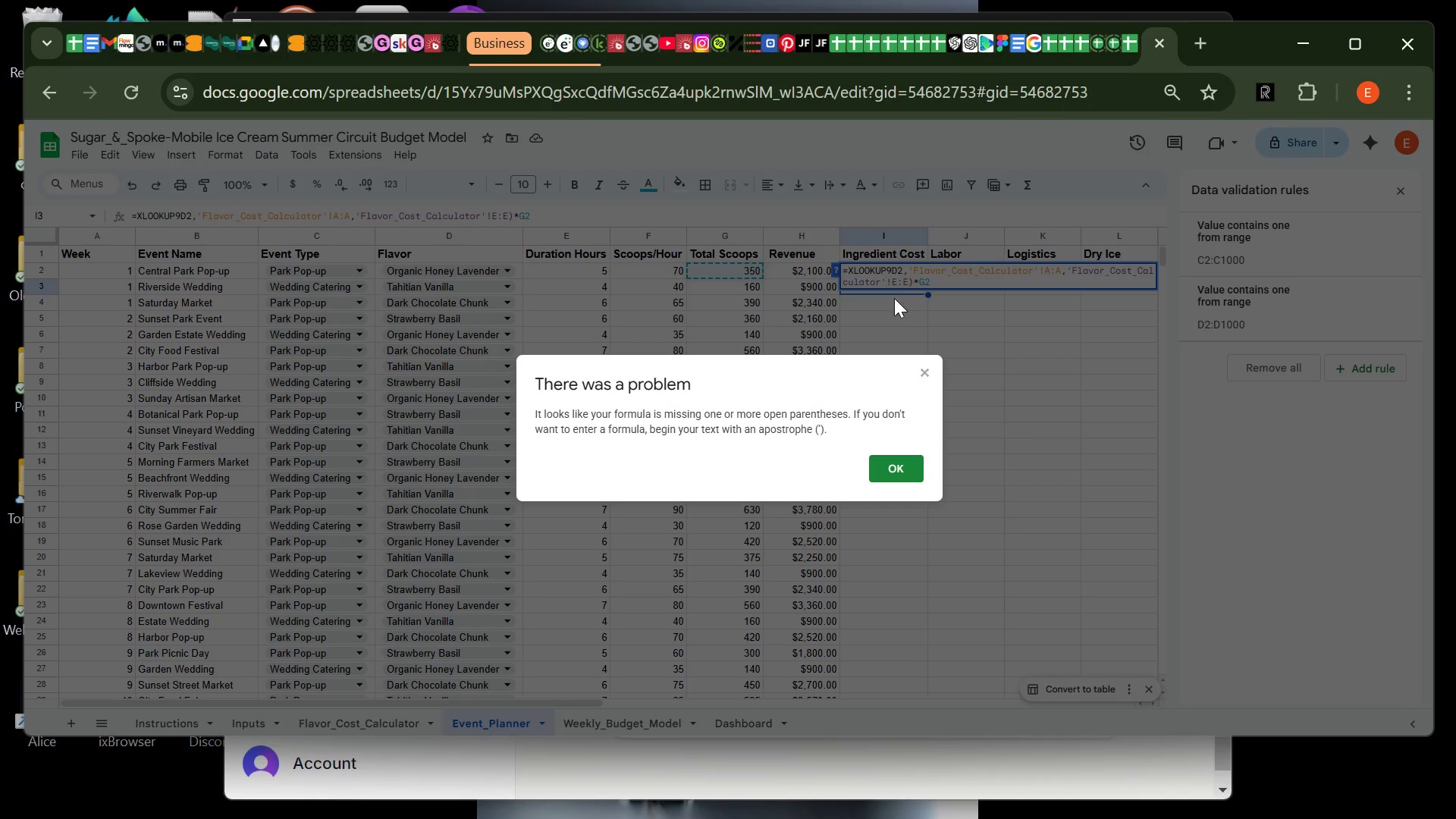 
wait(8.33)
 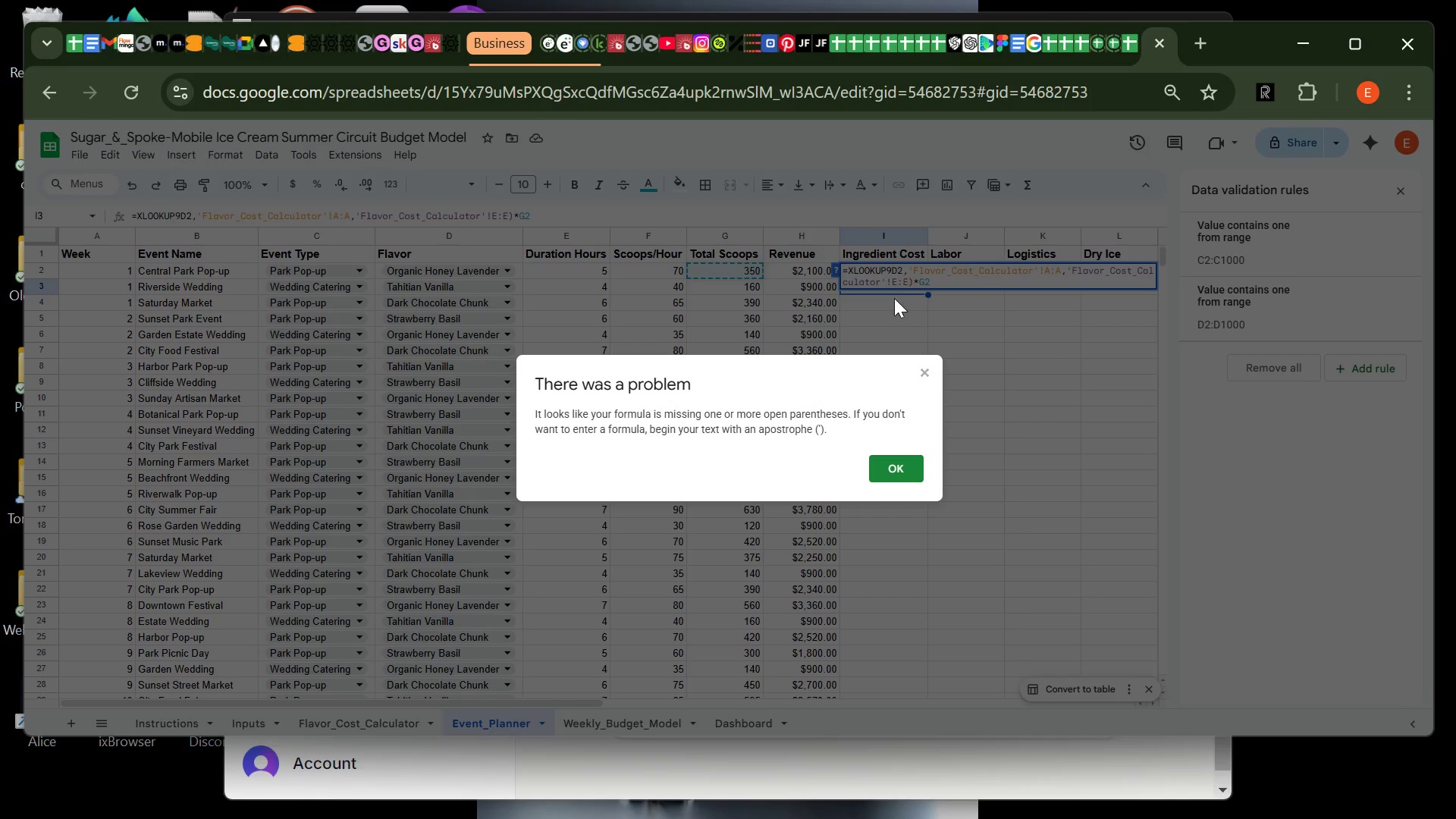 
left_click([909, 472])
 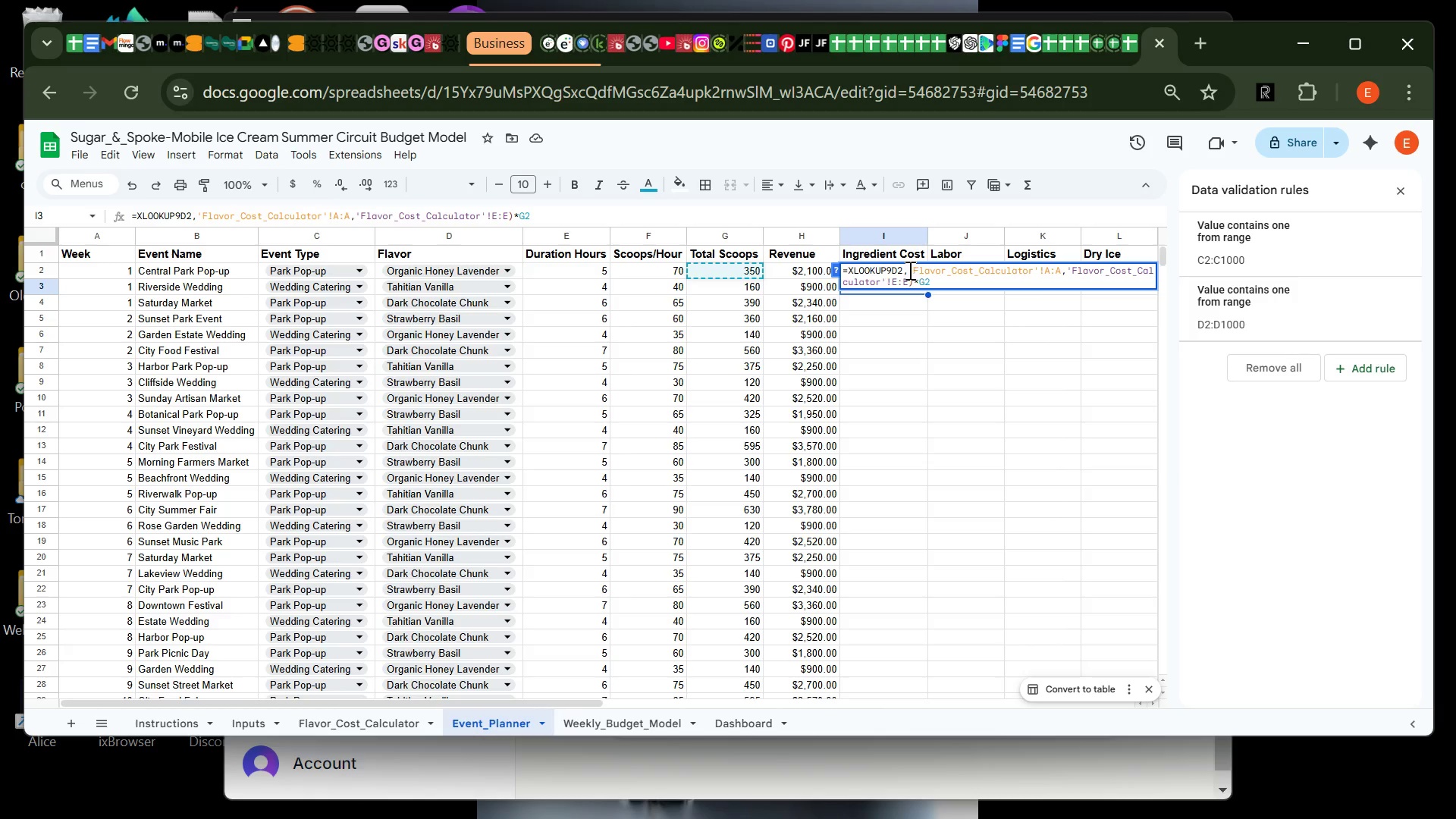 
wait(5.73)
 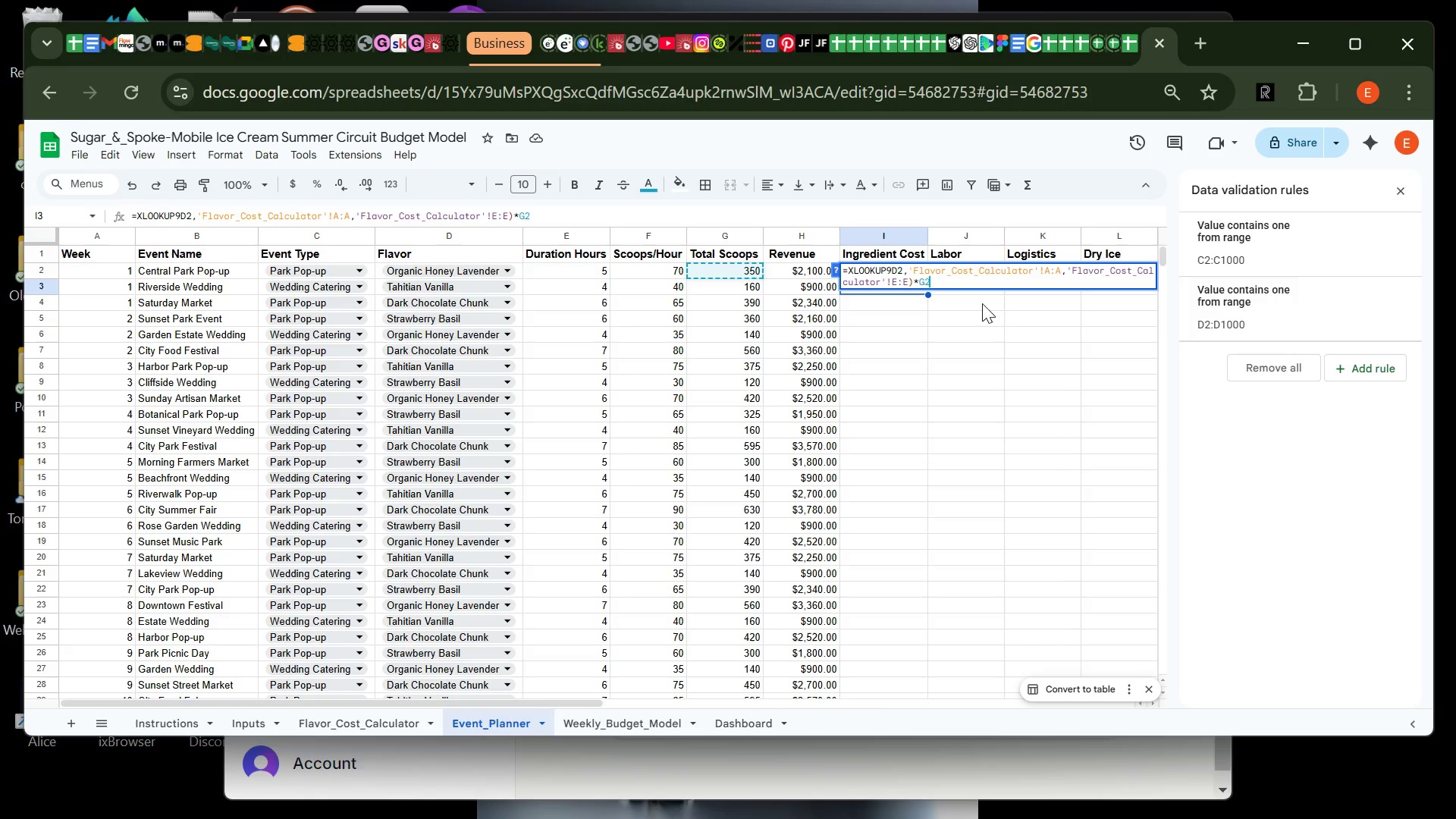 
left_click([890, 269])
 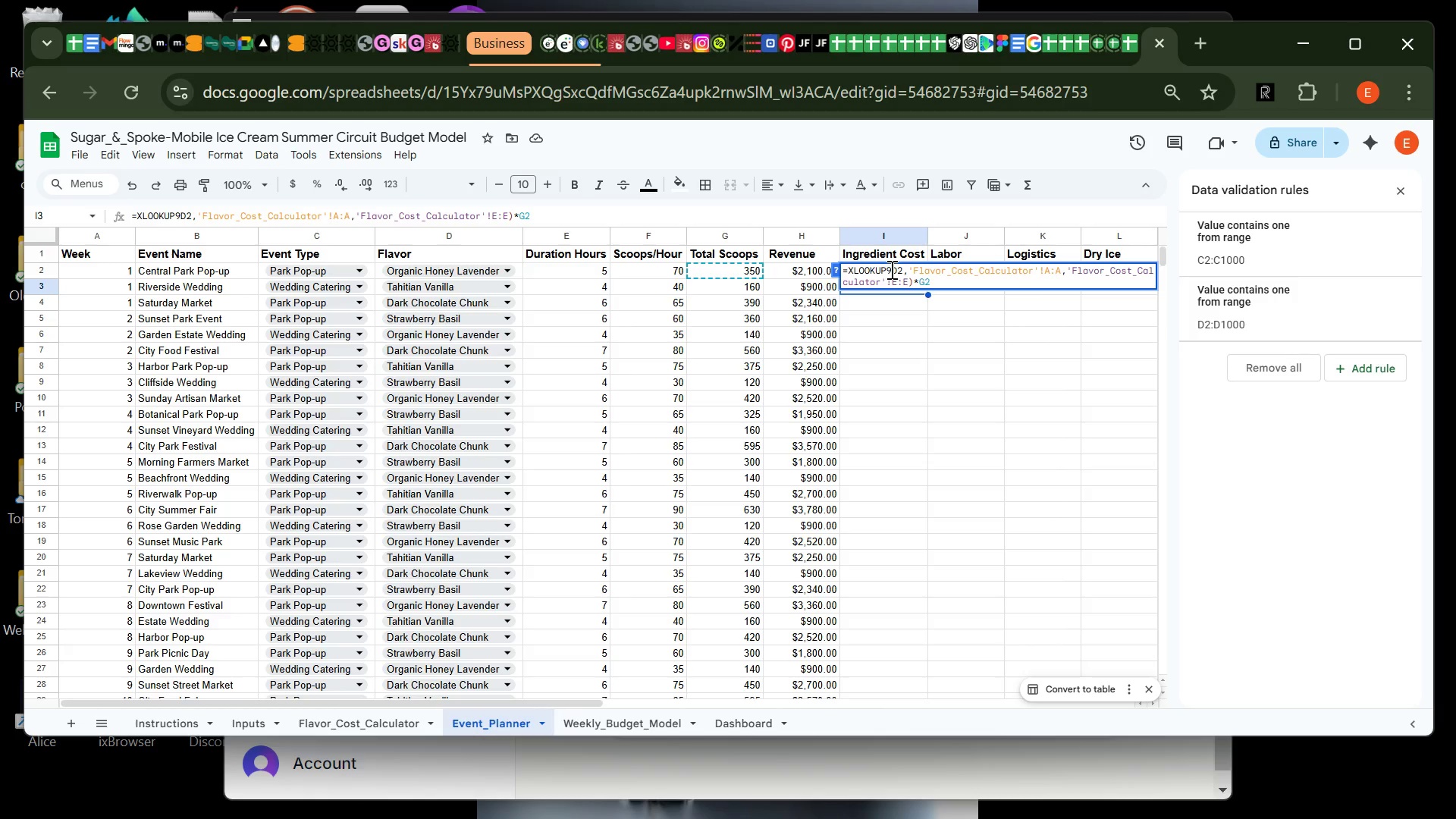 
key(Backspace)
 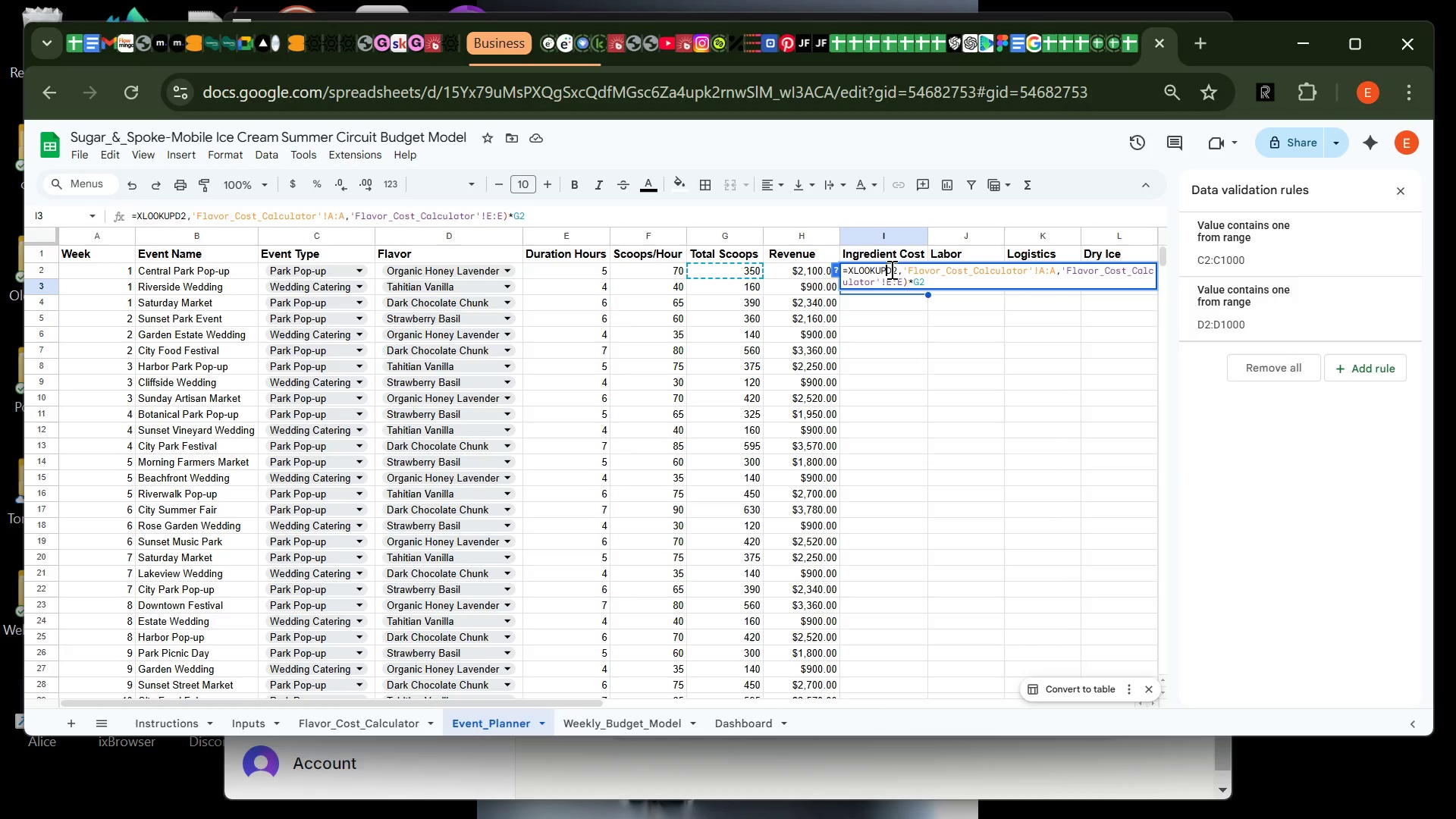 
key(Shift+ShiftRight)
 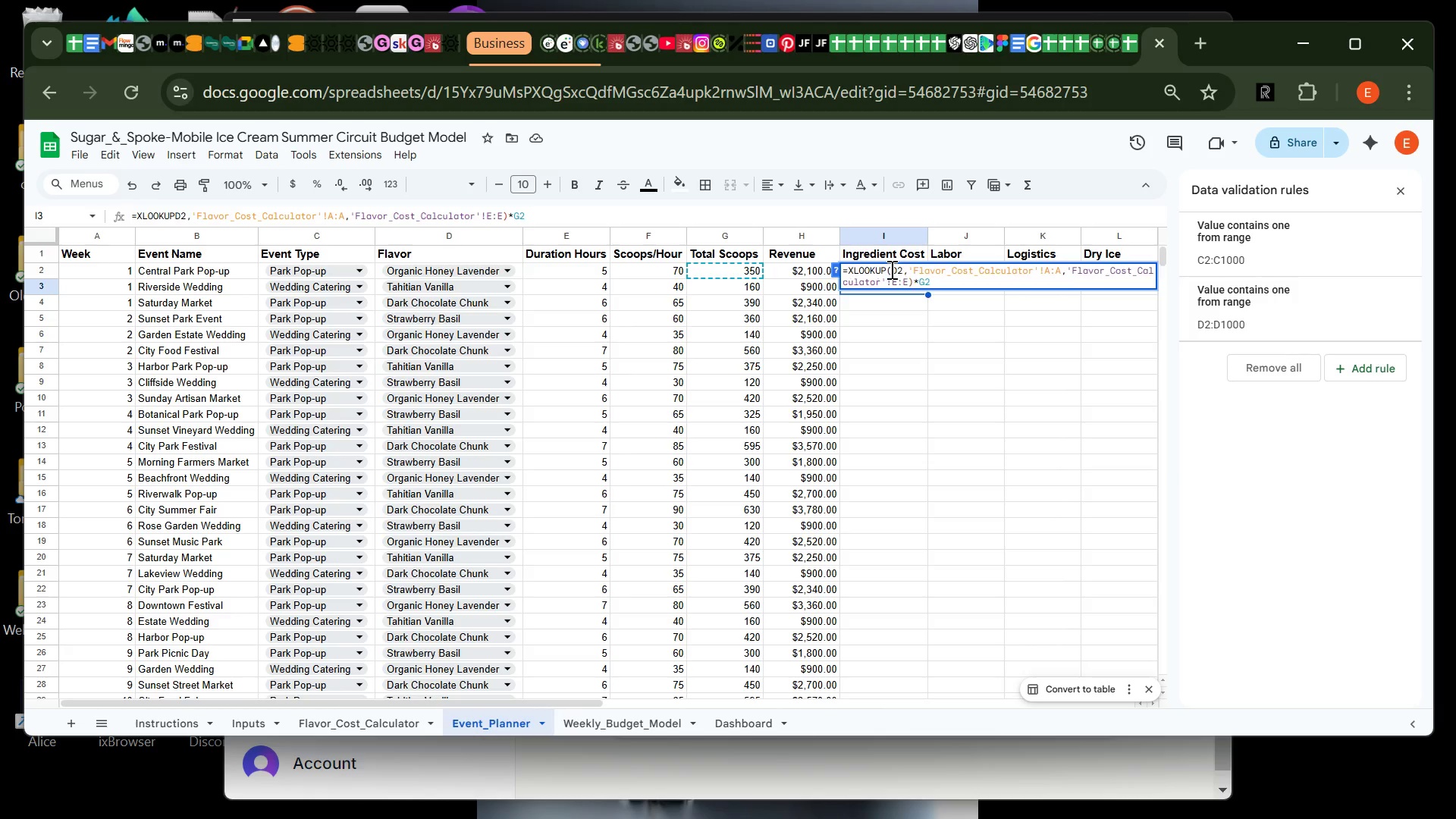 
key(Shift+9)
 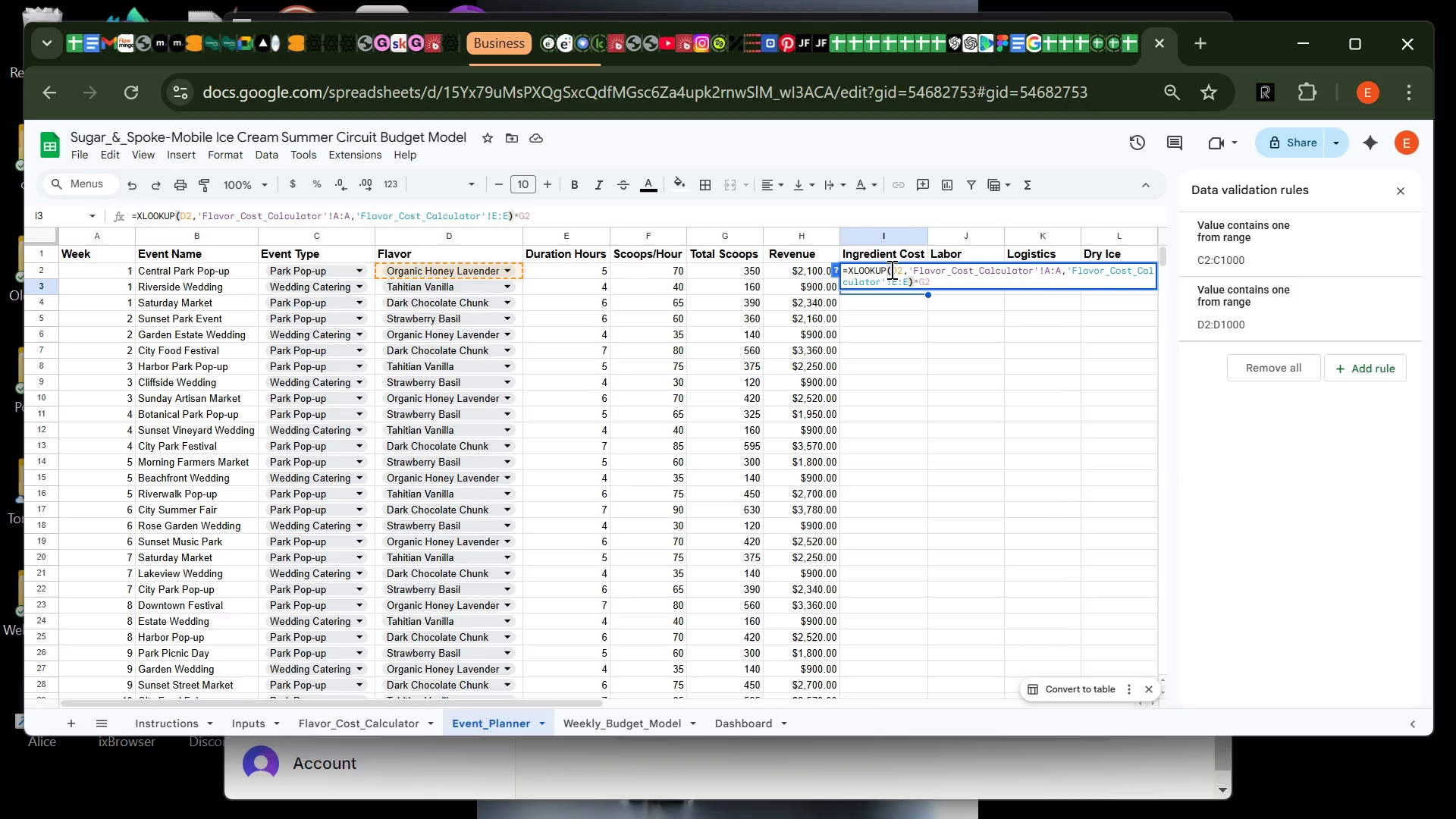 
key(Enter)
 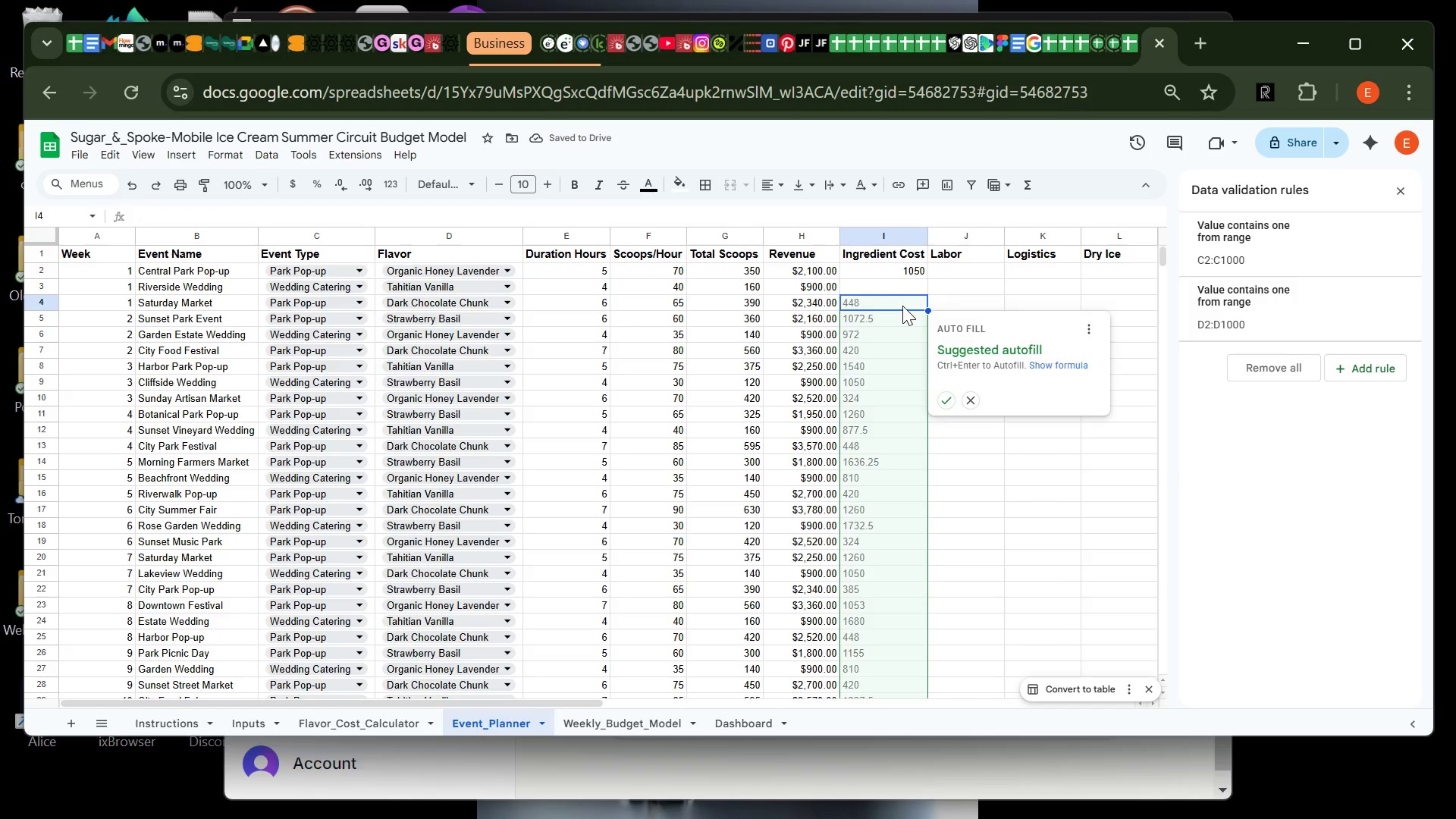 
wait(9.38)
 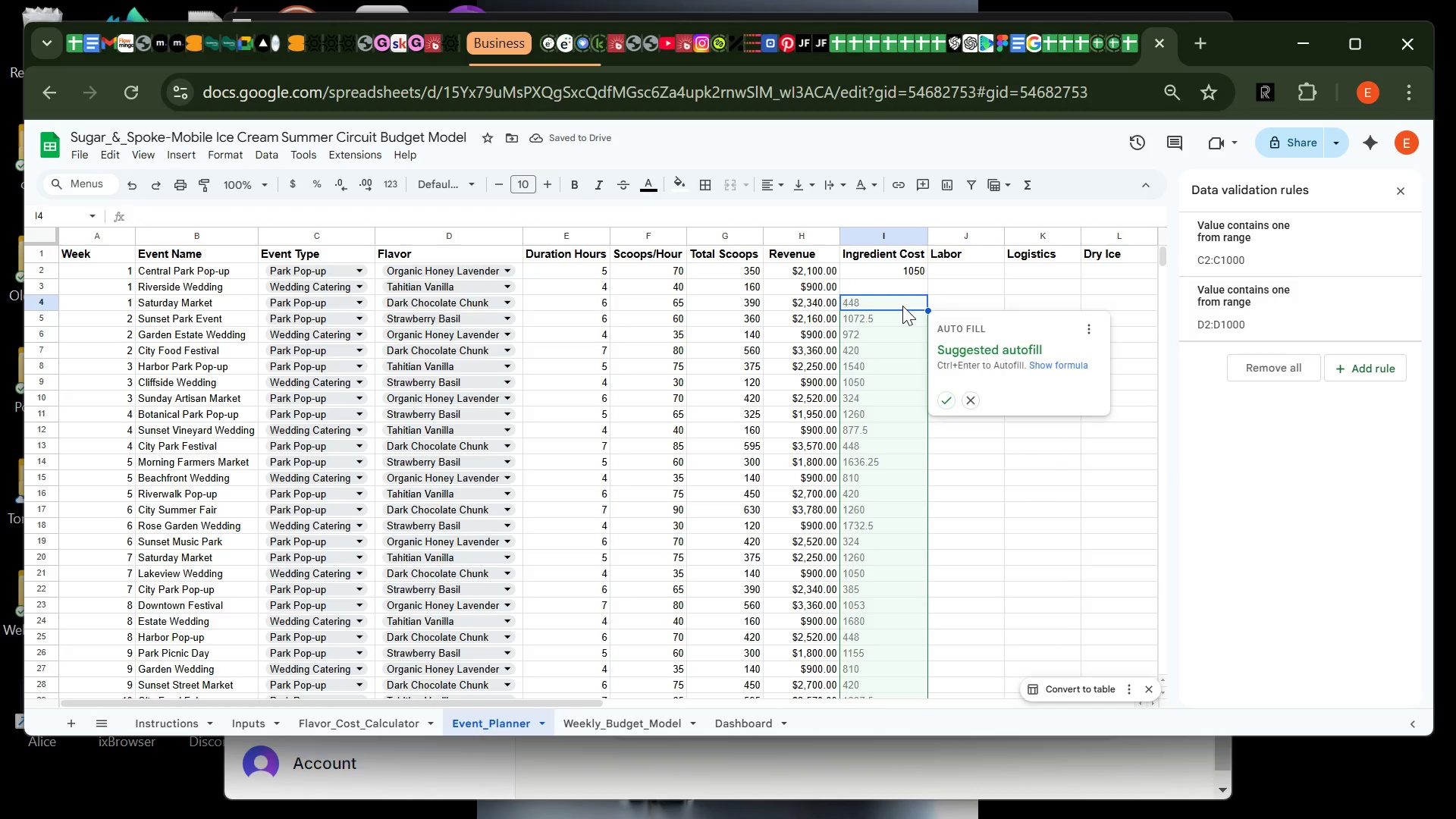 
left_click([939, 397])
 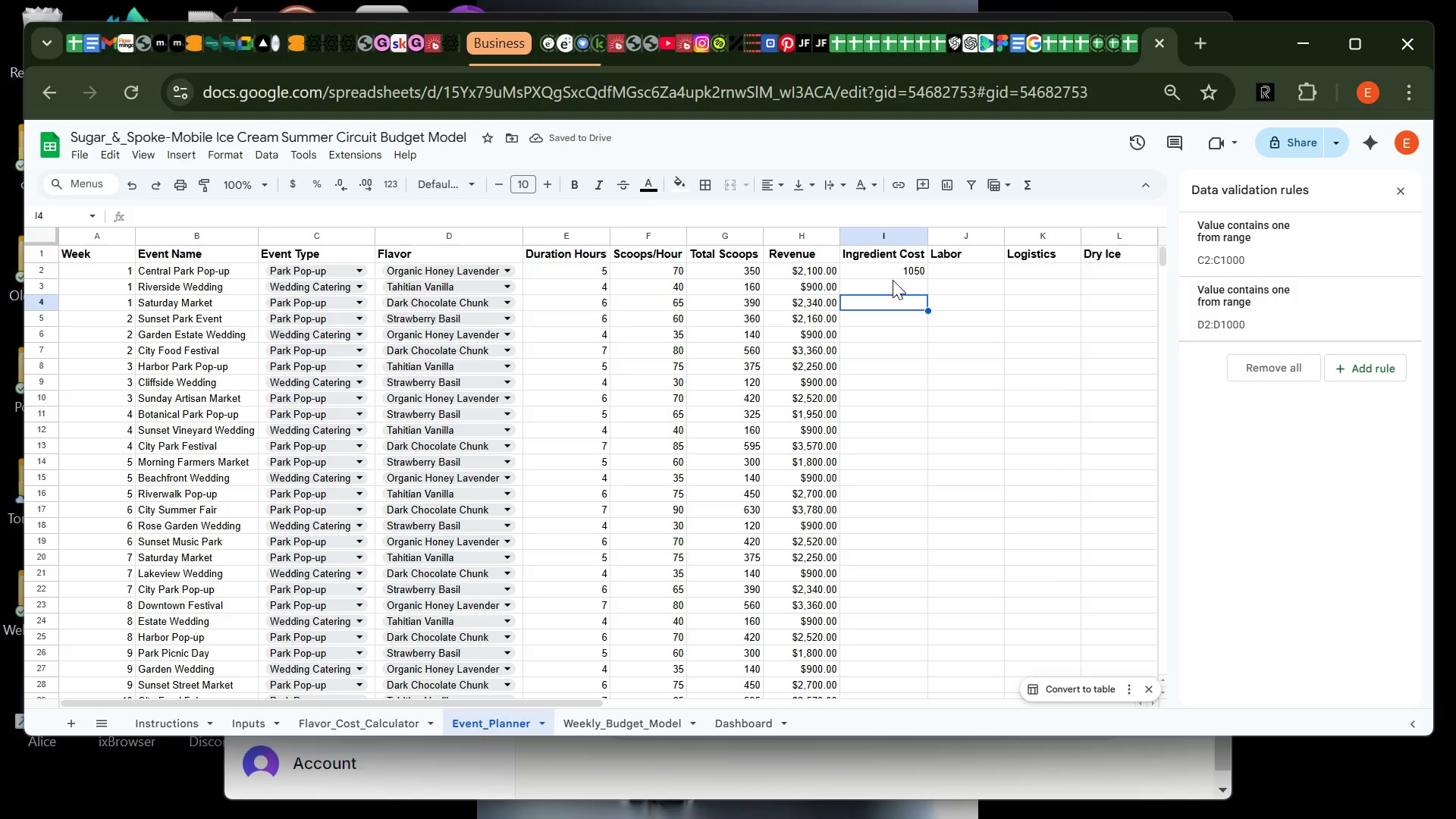 
left_click([902, 283])
 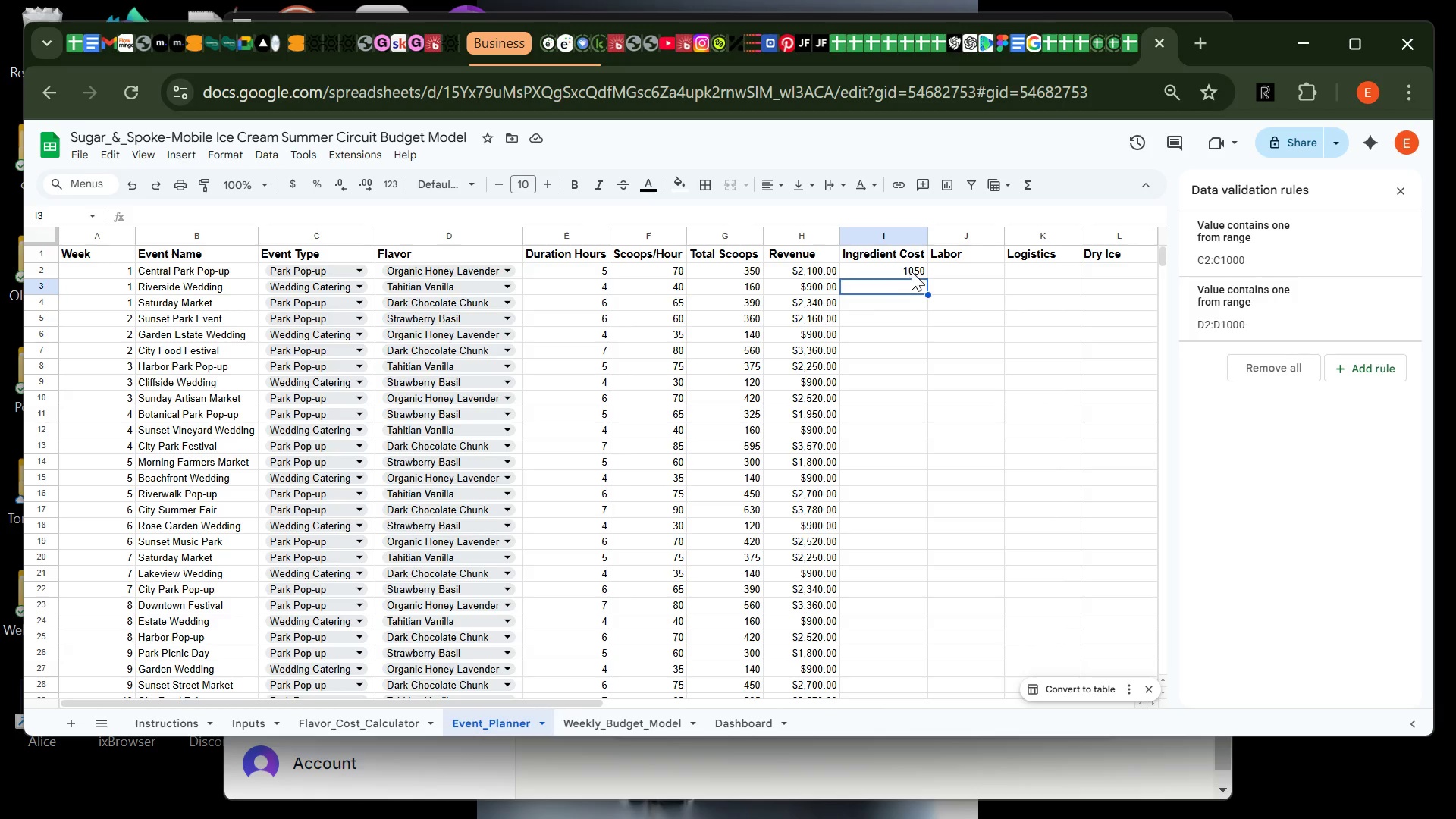 
left_click([912, 271])
 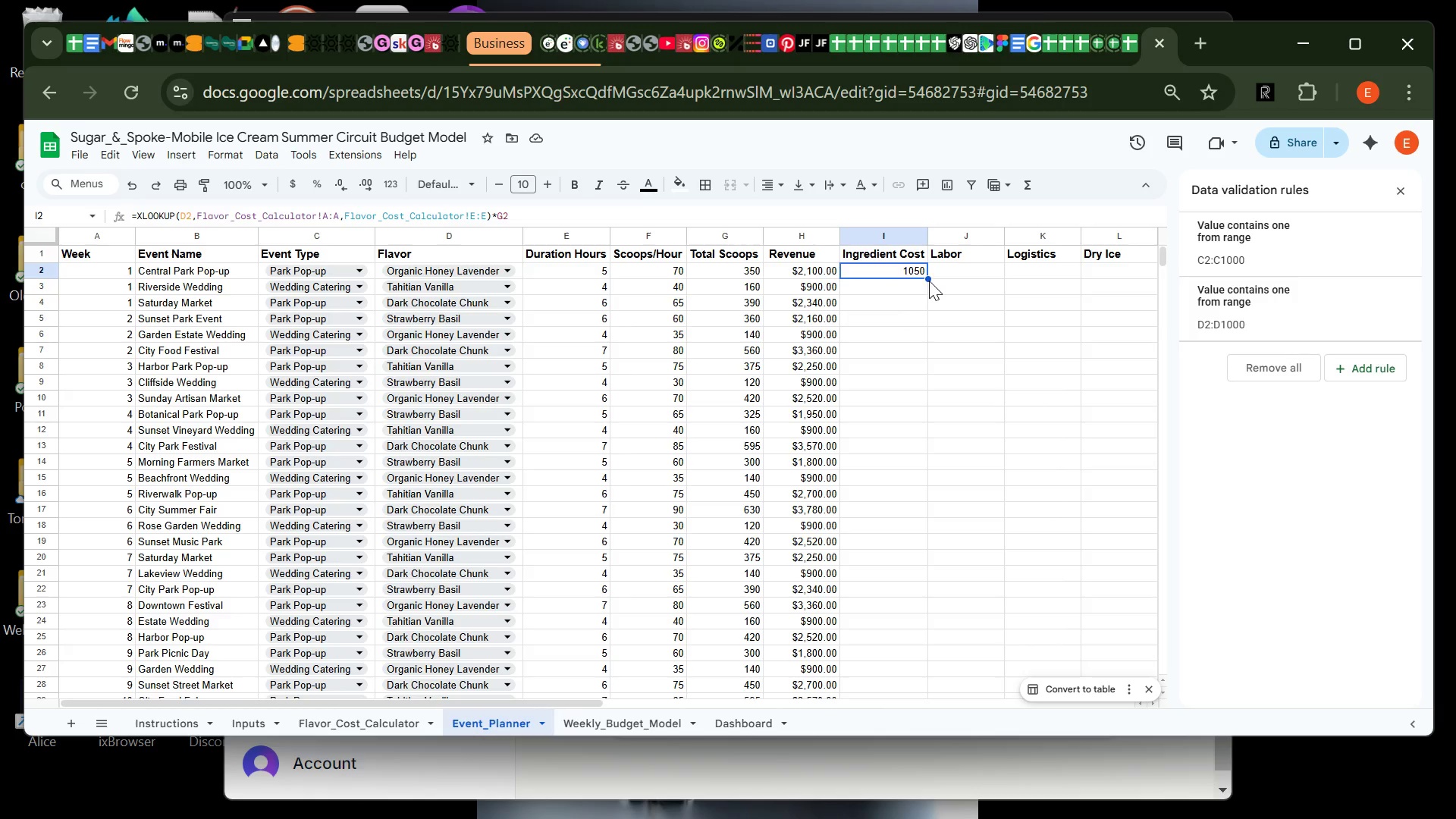 
left_click_drag(start_coordinate=[927, 278], to_coordinate=[858, 249])
 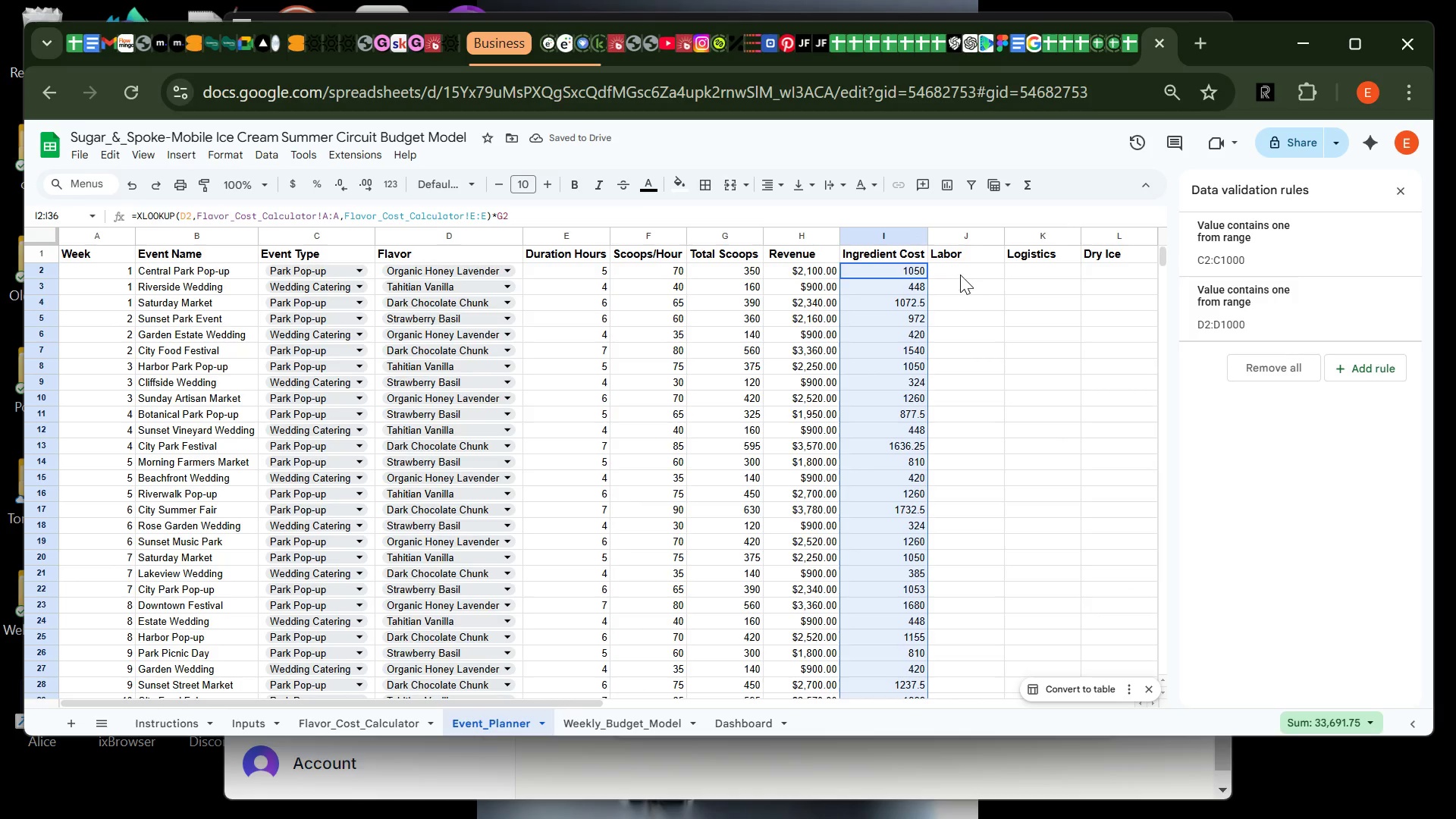 
wait(5.67)
 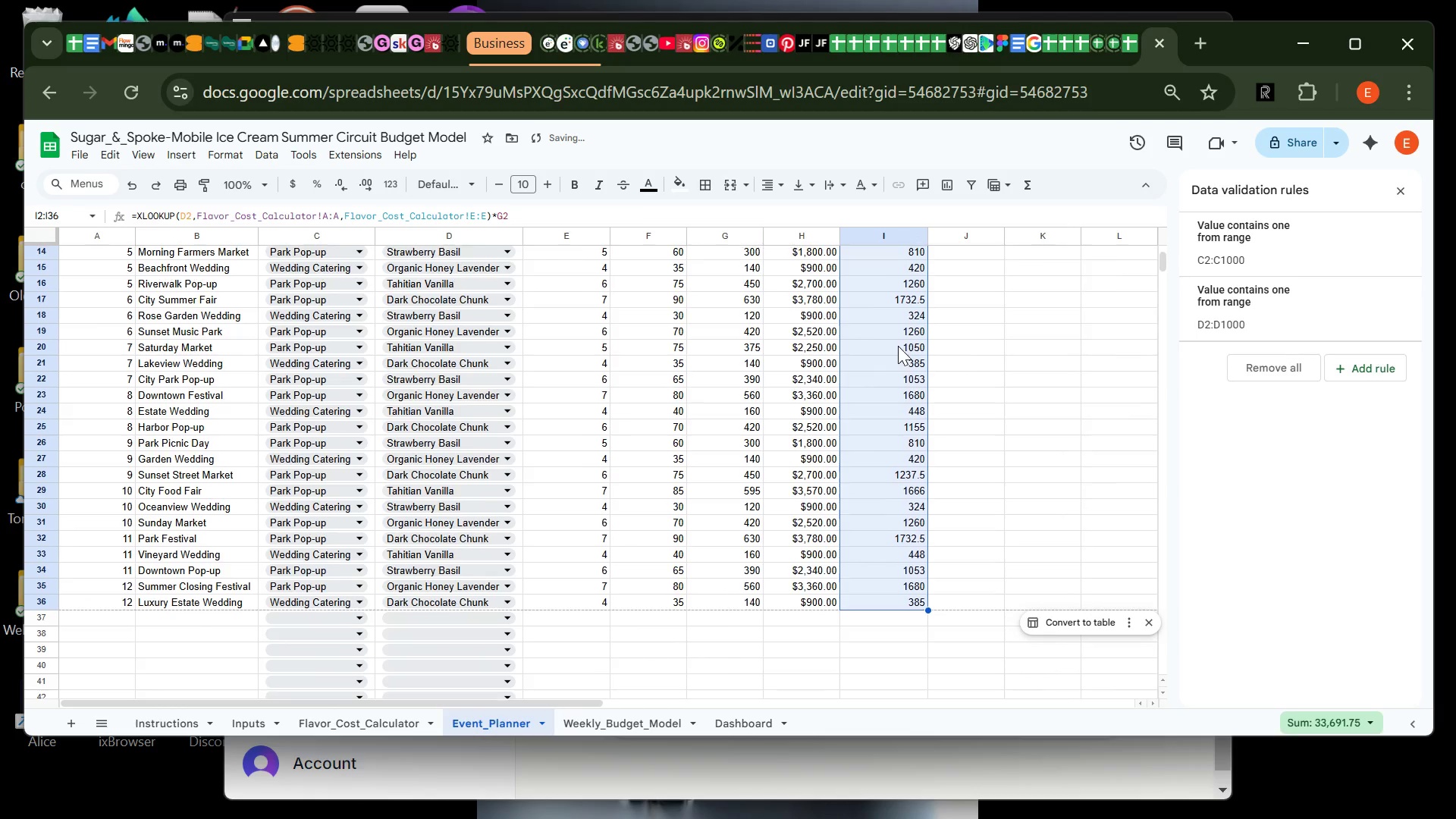 
left_click([960, 273])
 